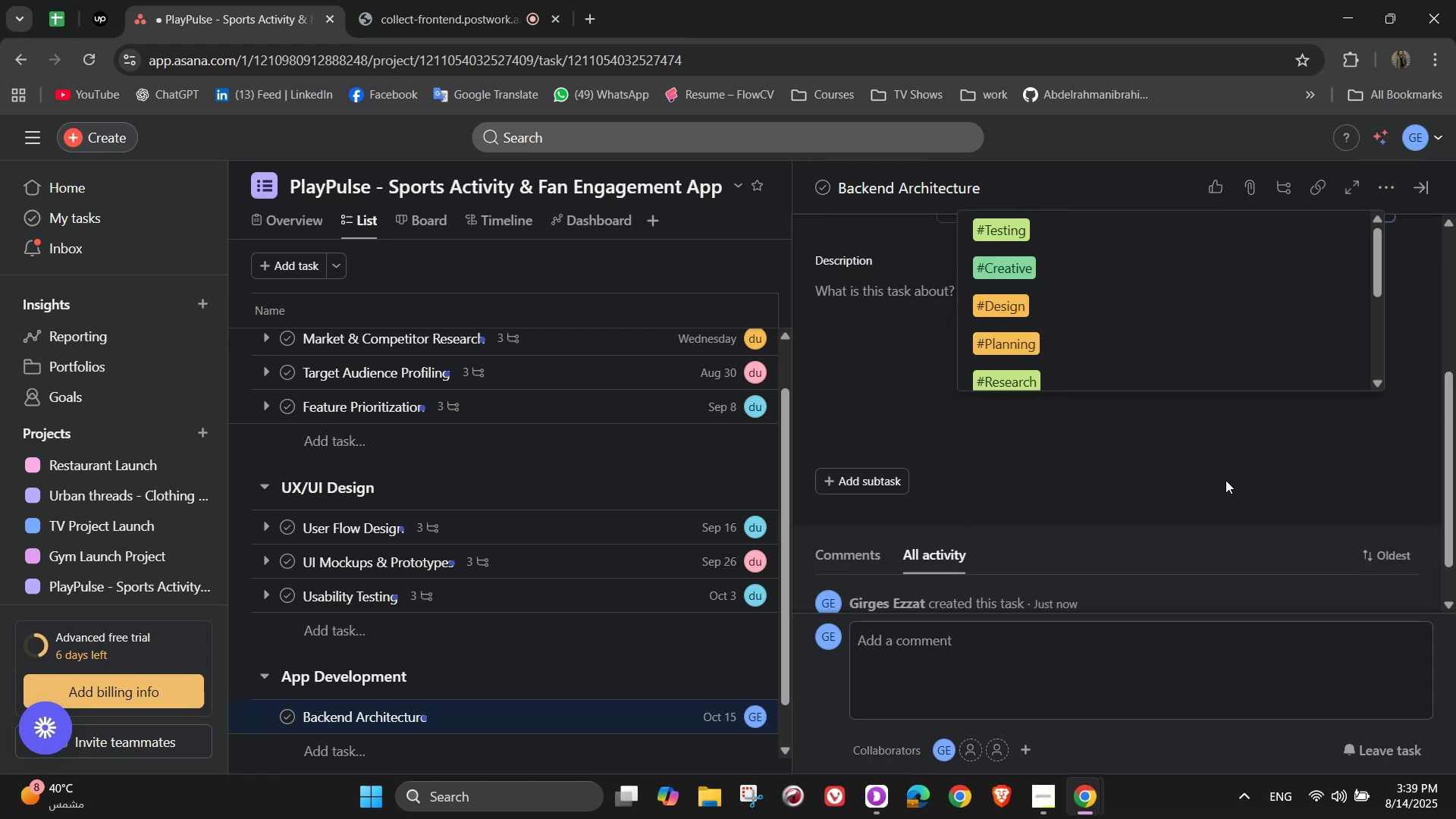 
scroll: coordinate [1224, 480], scroll_direction: up, amount: 2.0
 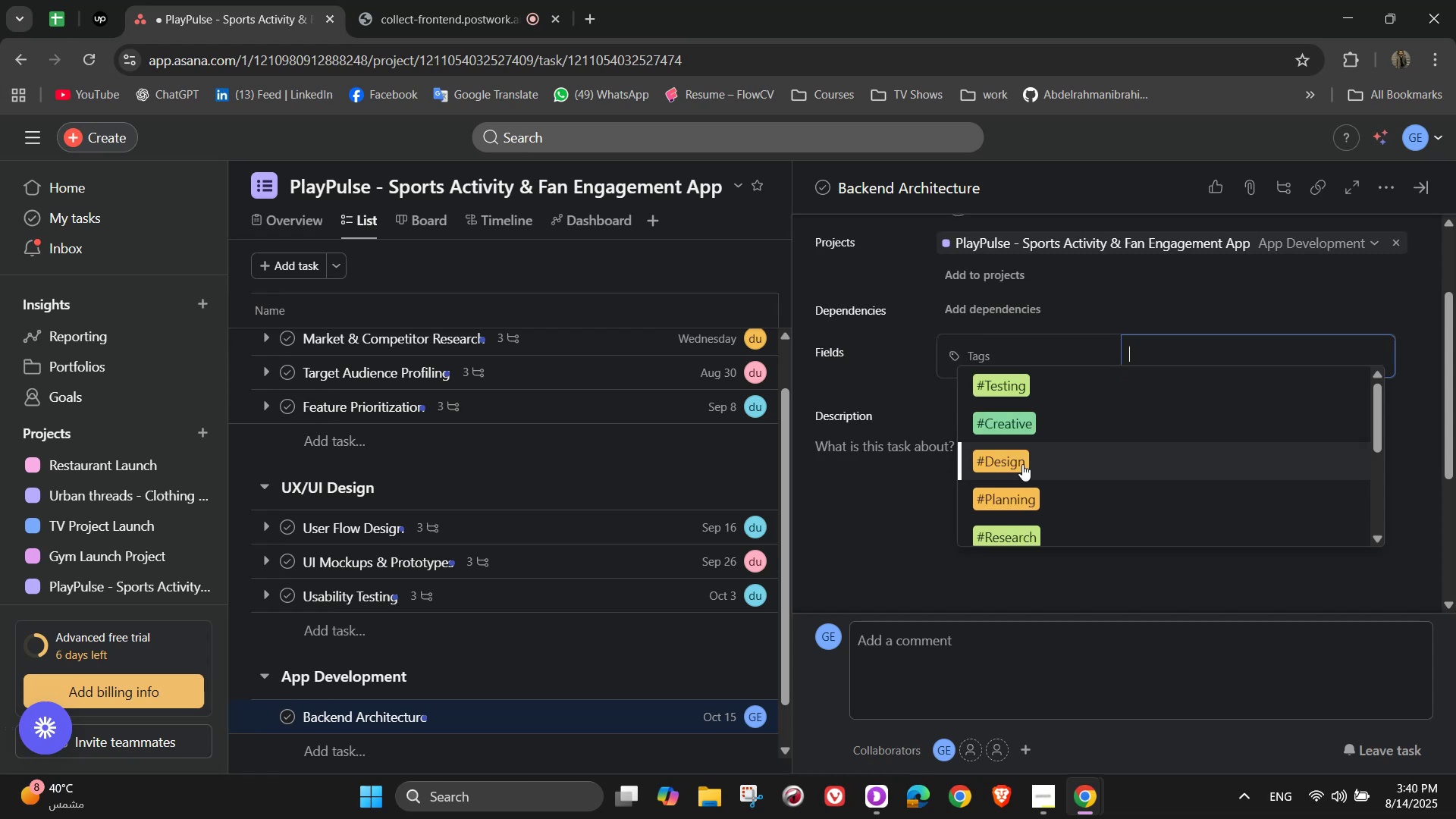 
wait(39.05)
 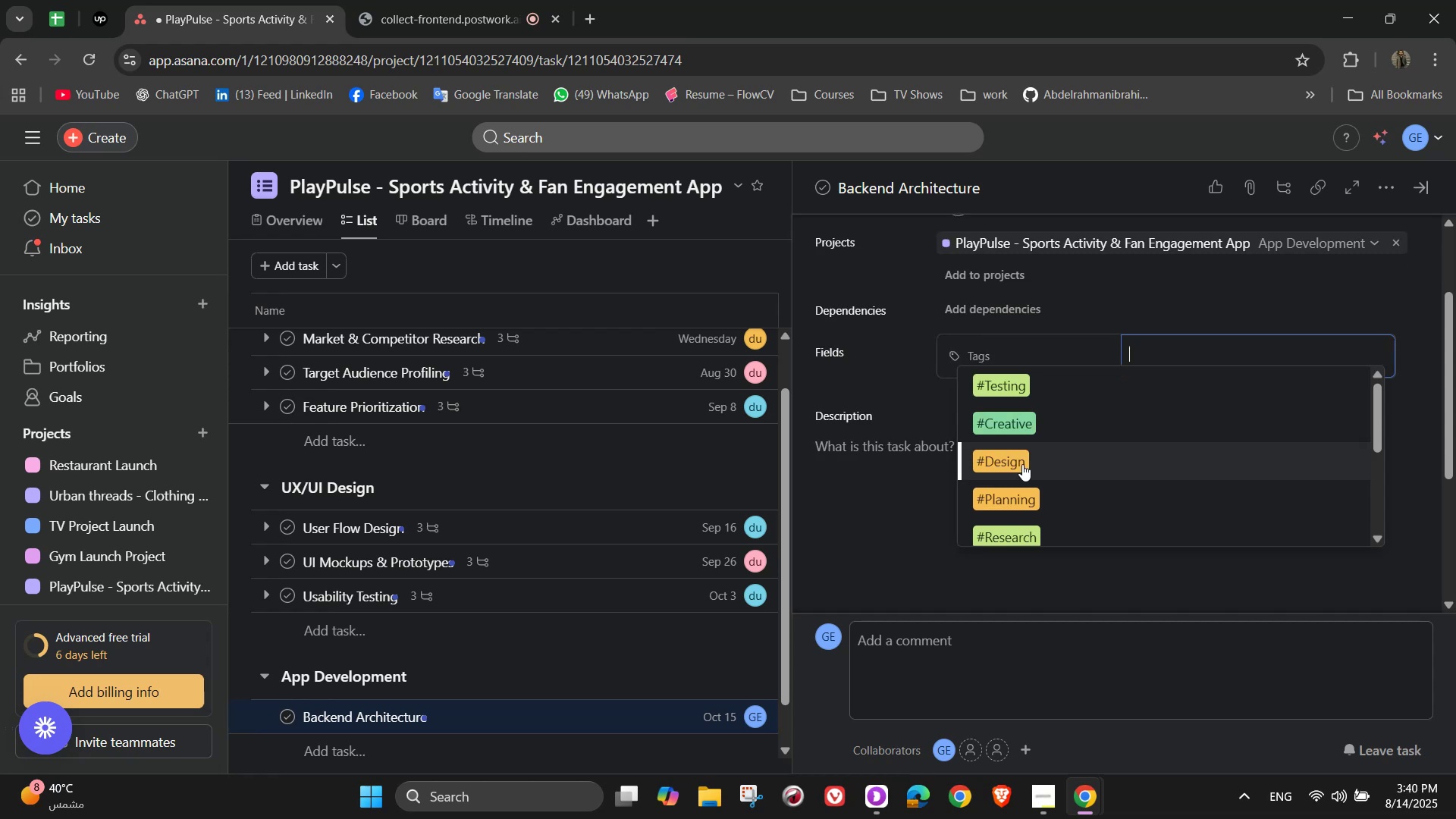 
key(D)
 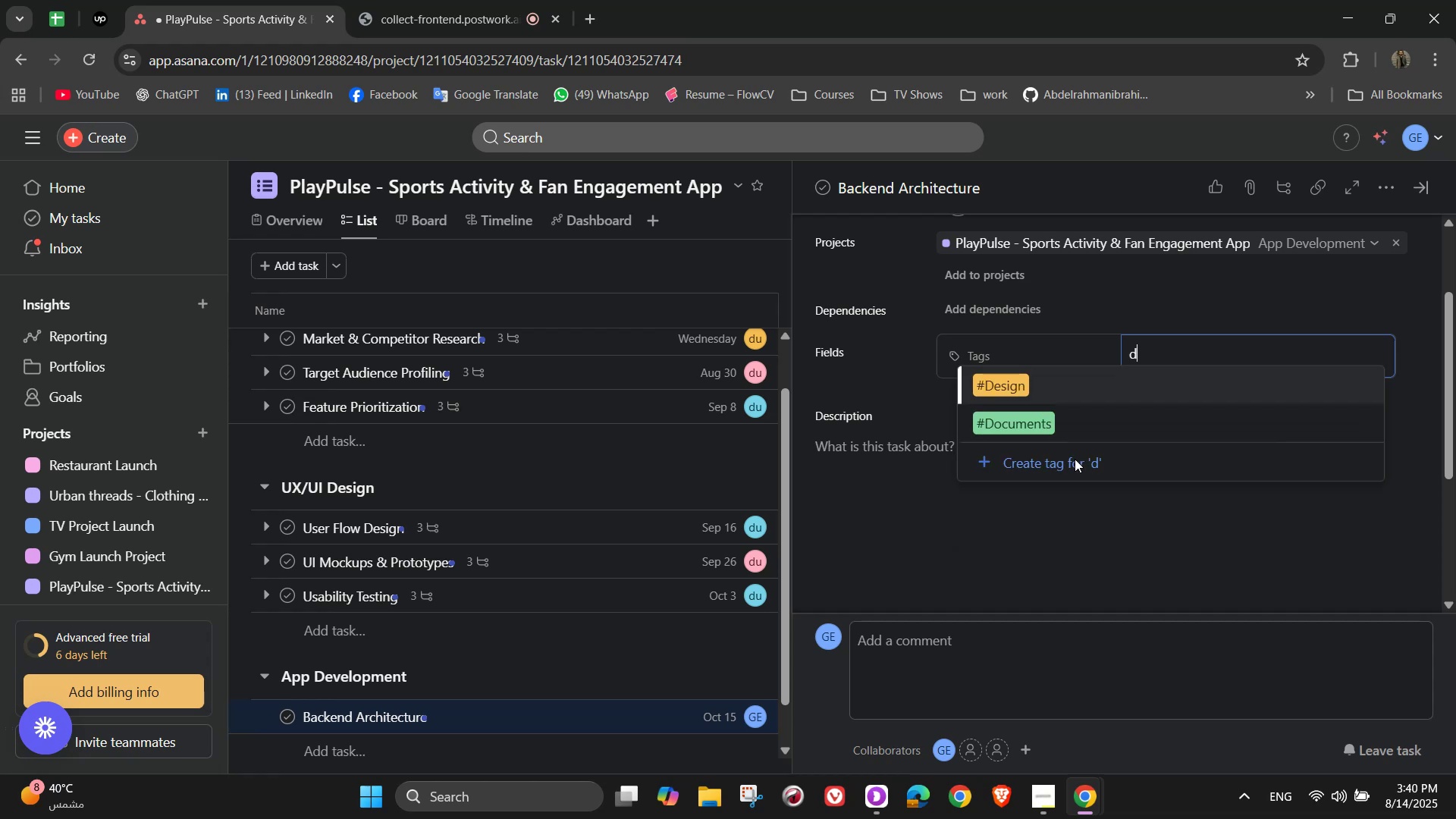 
key(Backspace)
 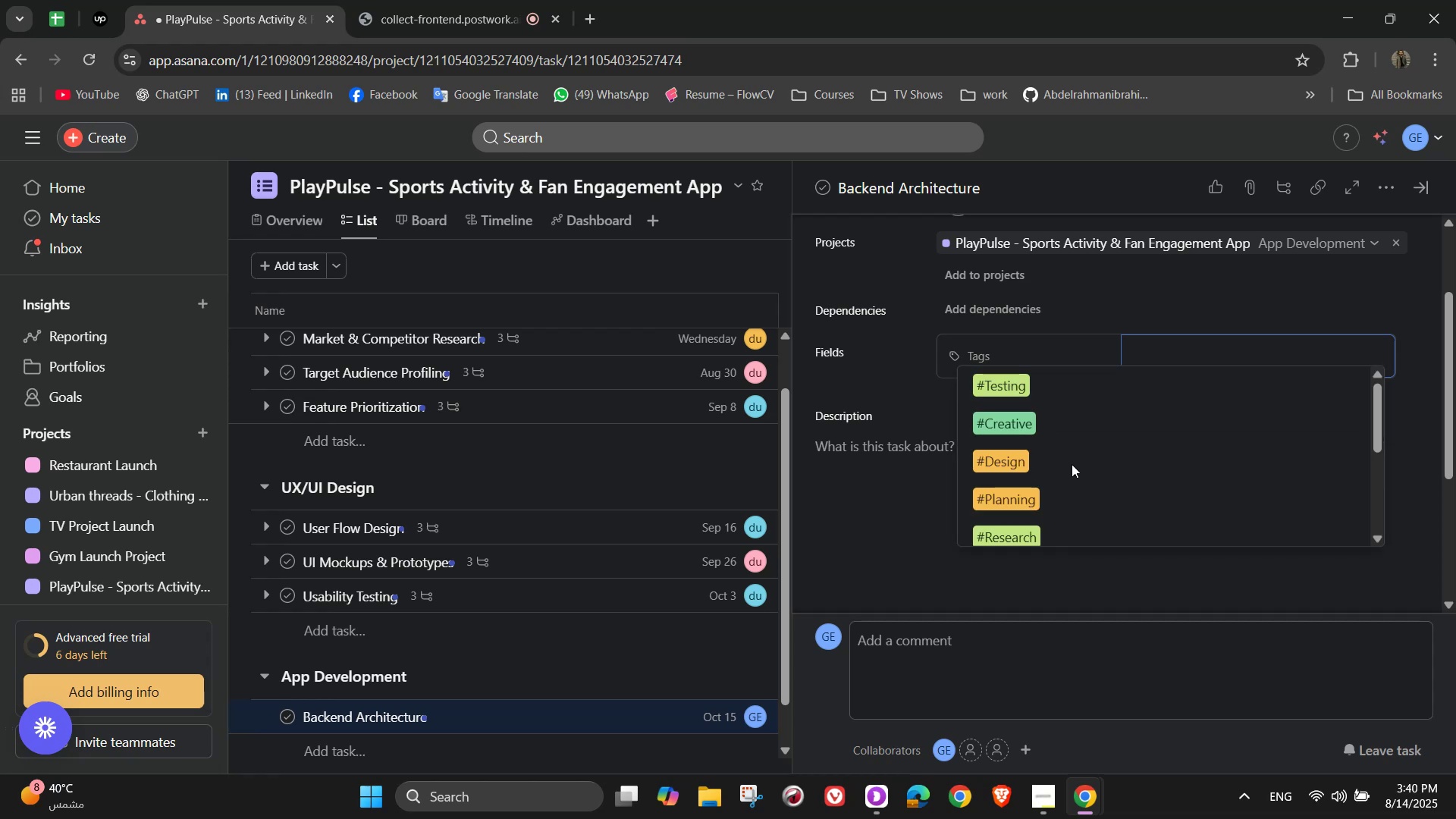 
key(I)
 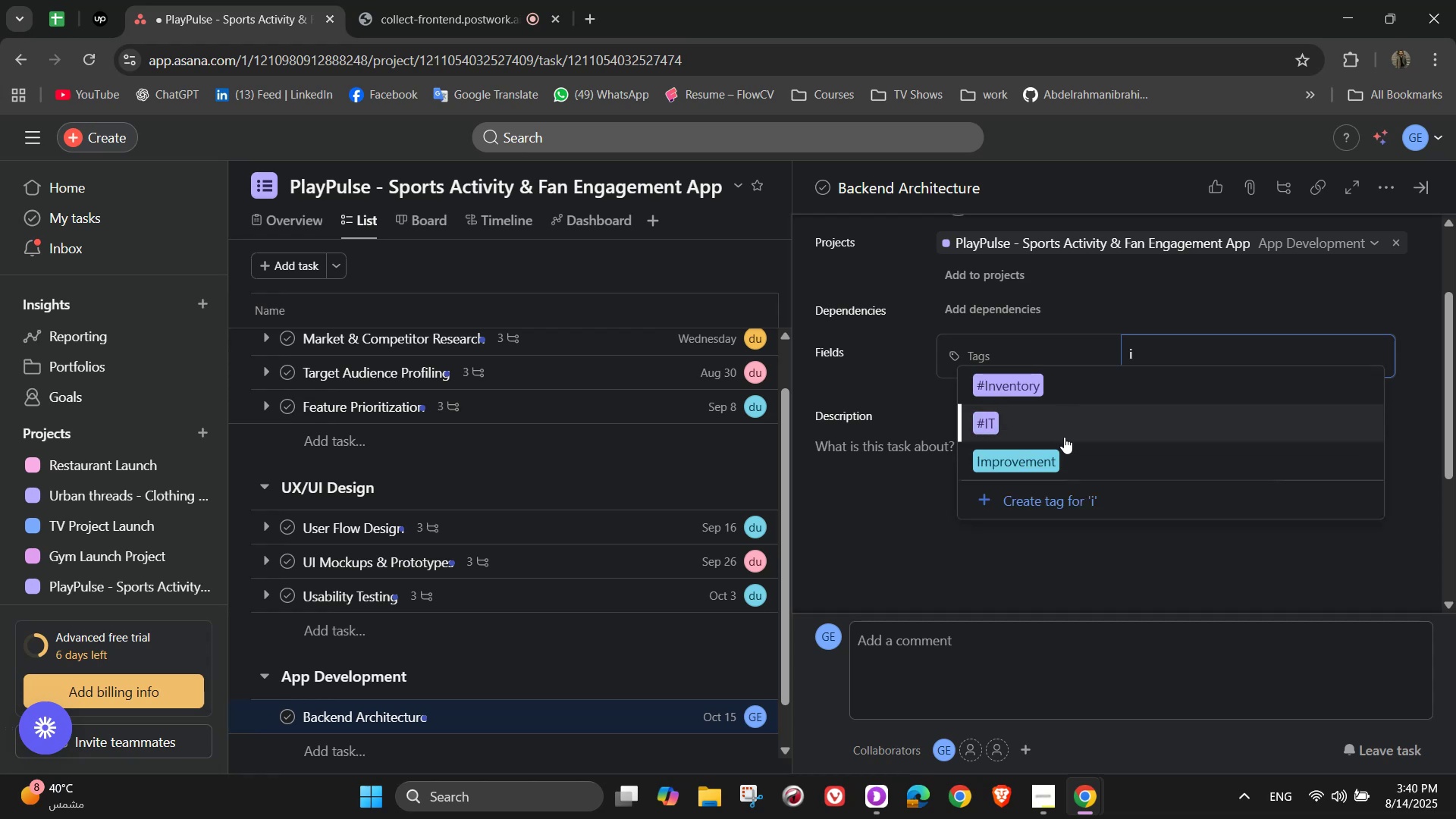 
left_click([1068, 452])
 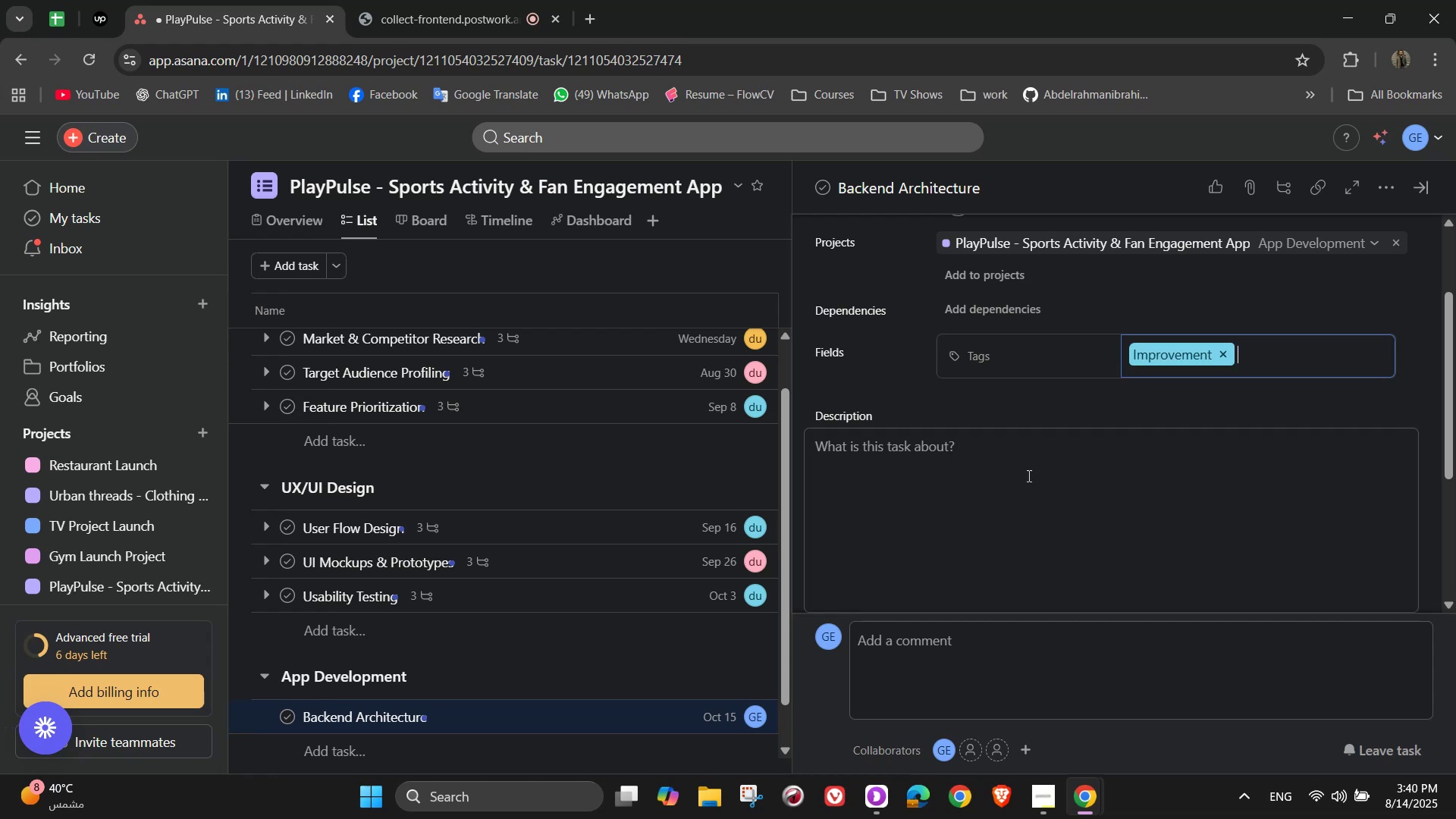 
left_click([1020, 494])
 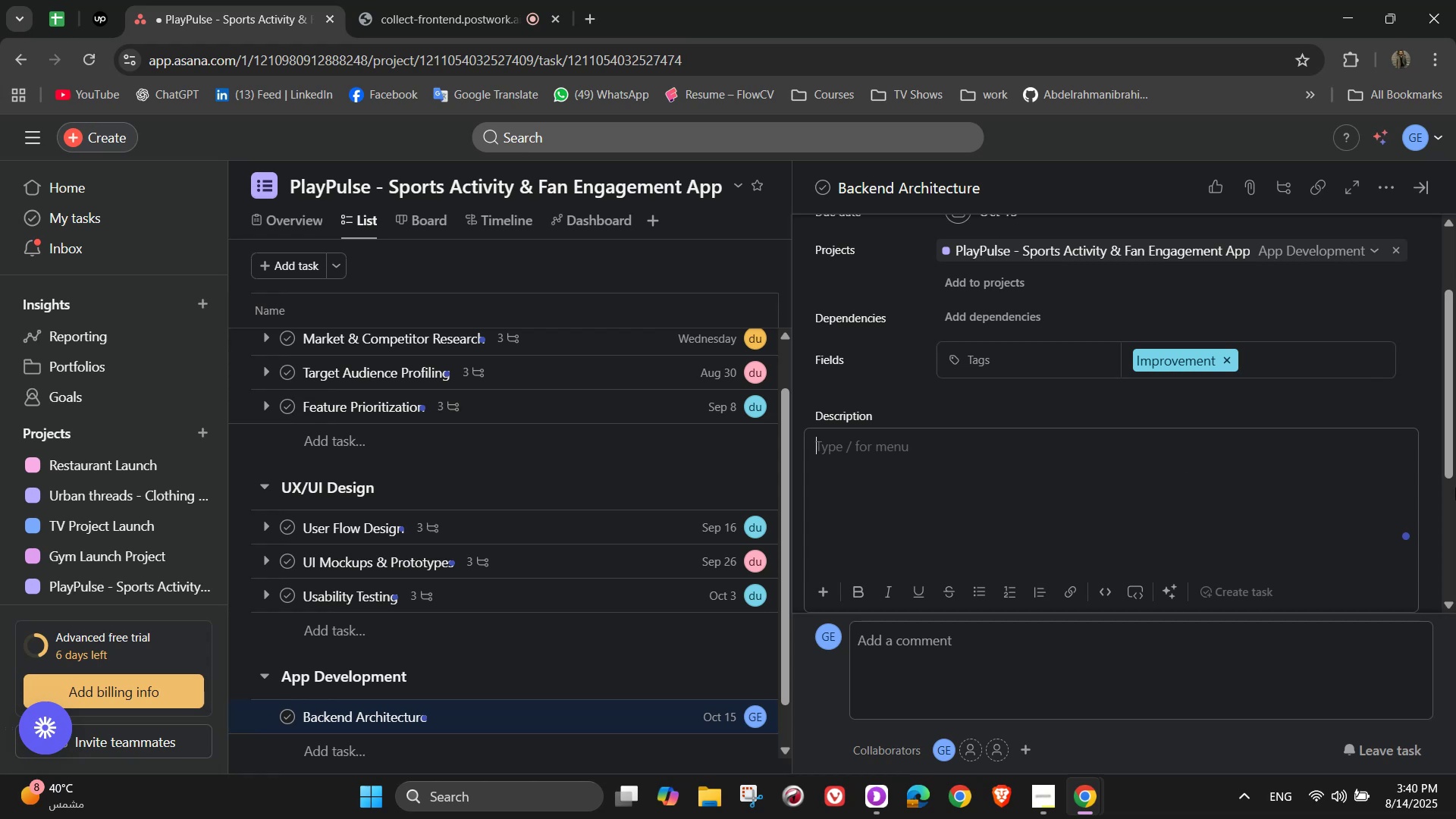 
type(Description )
 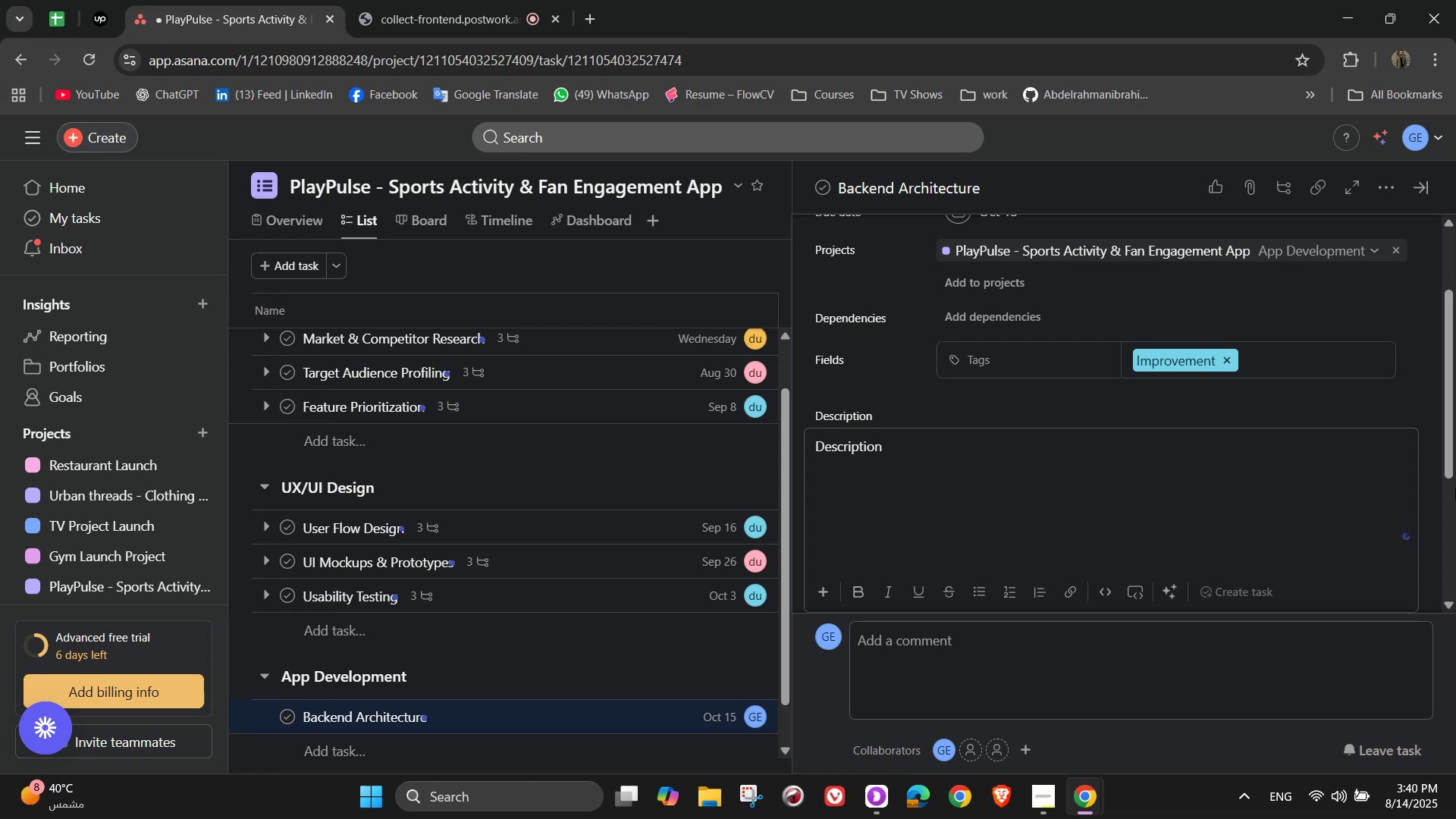 
hold_key(key=ShiftLeft, duration=0.81)
 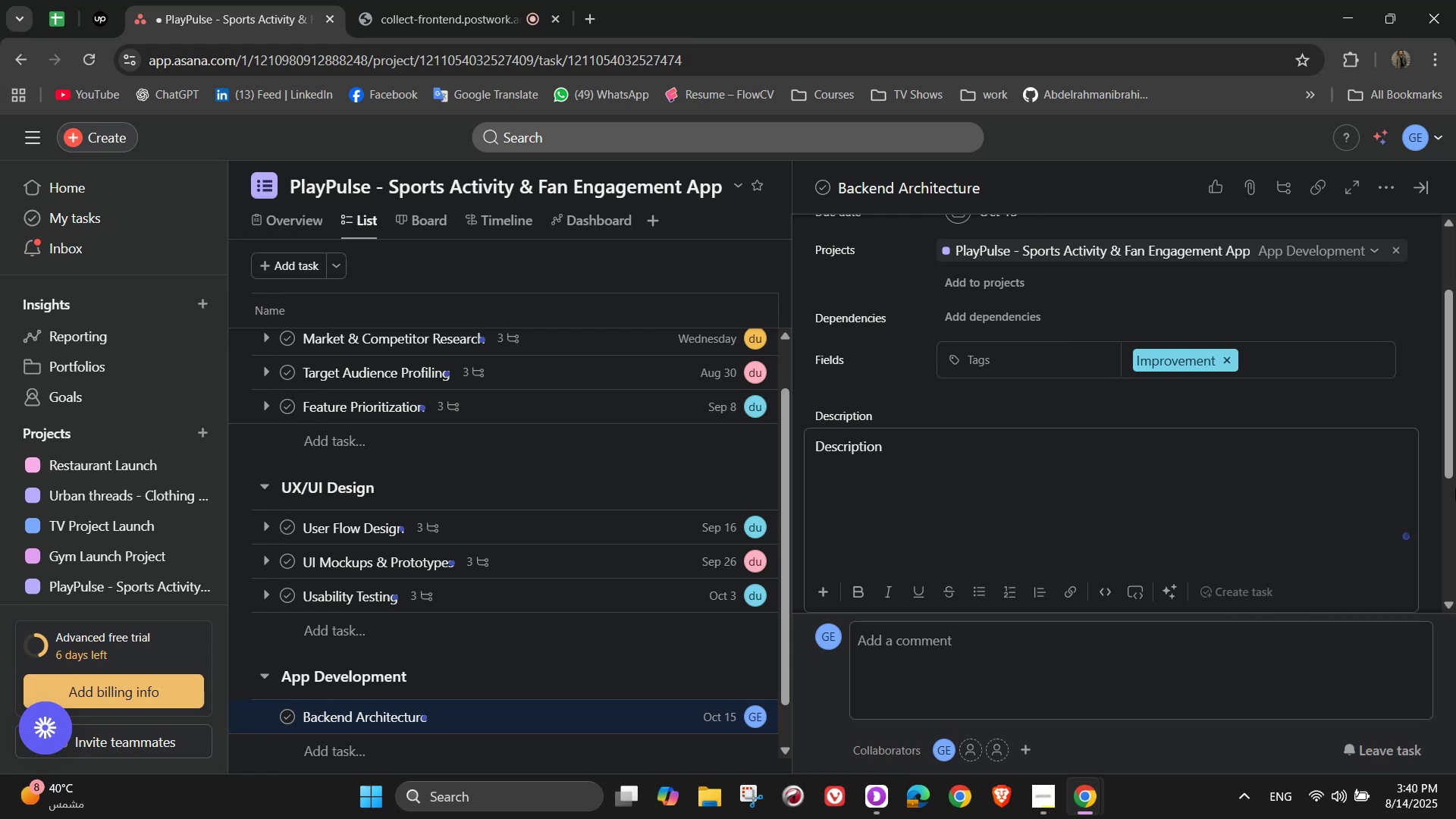 
hold_key(key=Backspace, duration=0.35)
 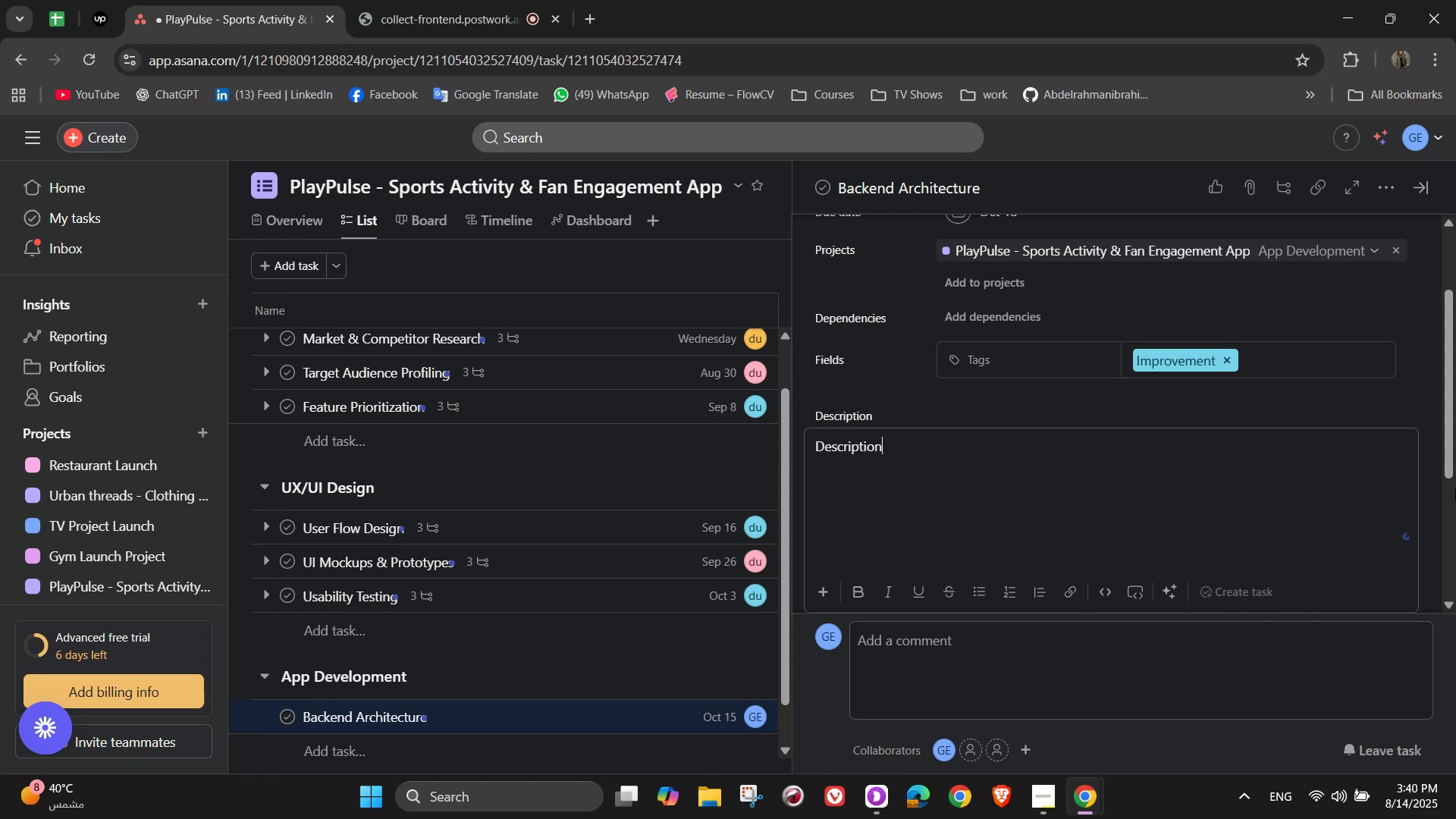 
hold_key(key=Backspace, duration=1.24)
 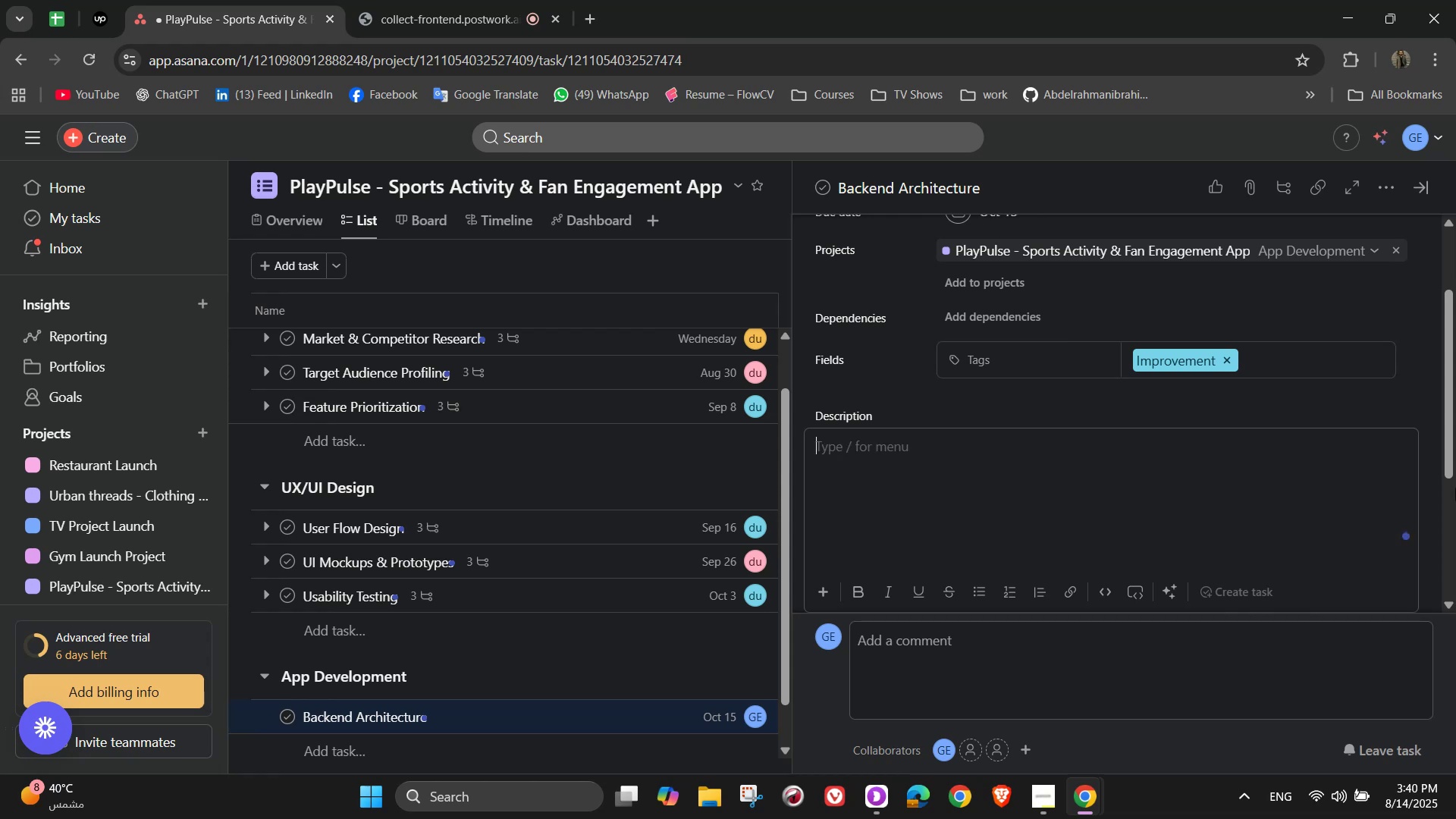 
type(Build )
 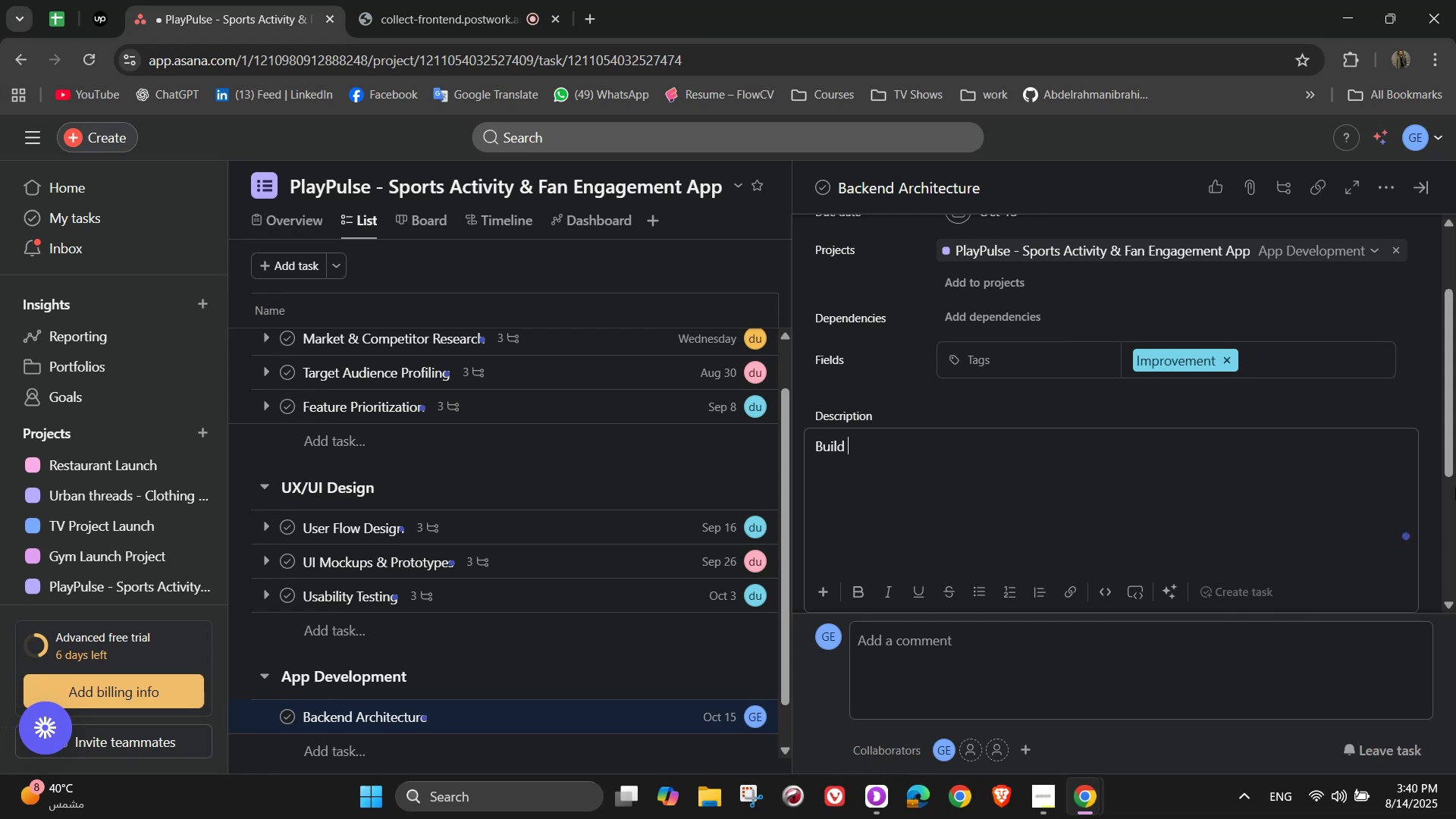 
type(a secure, scab)
key(Backspace)
type(lable backend that supports ea)
key(Backspace)
key(Backspace)
type(real-time data d)
key(Backspace)
type(feeds)
 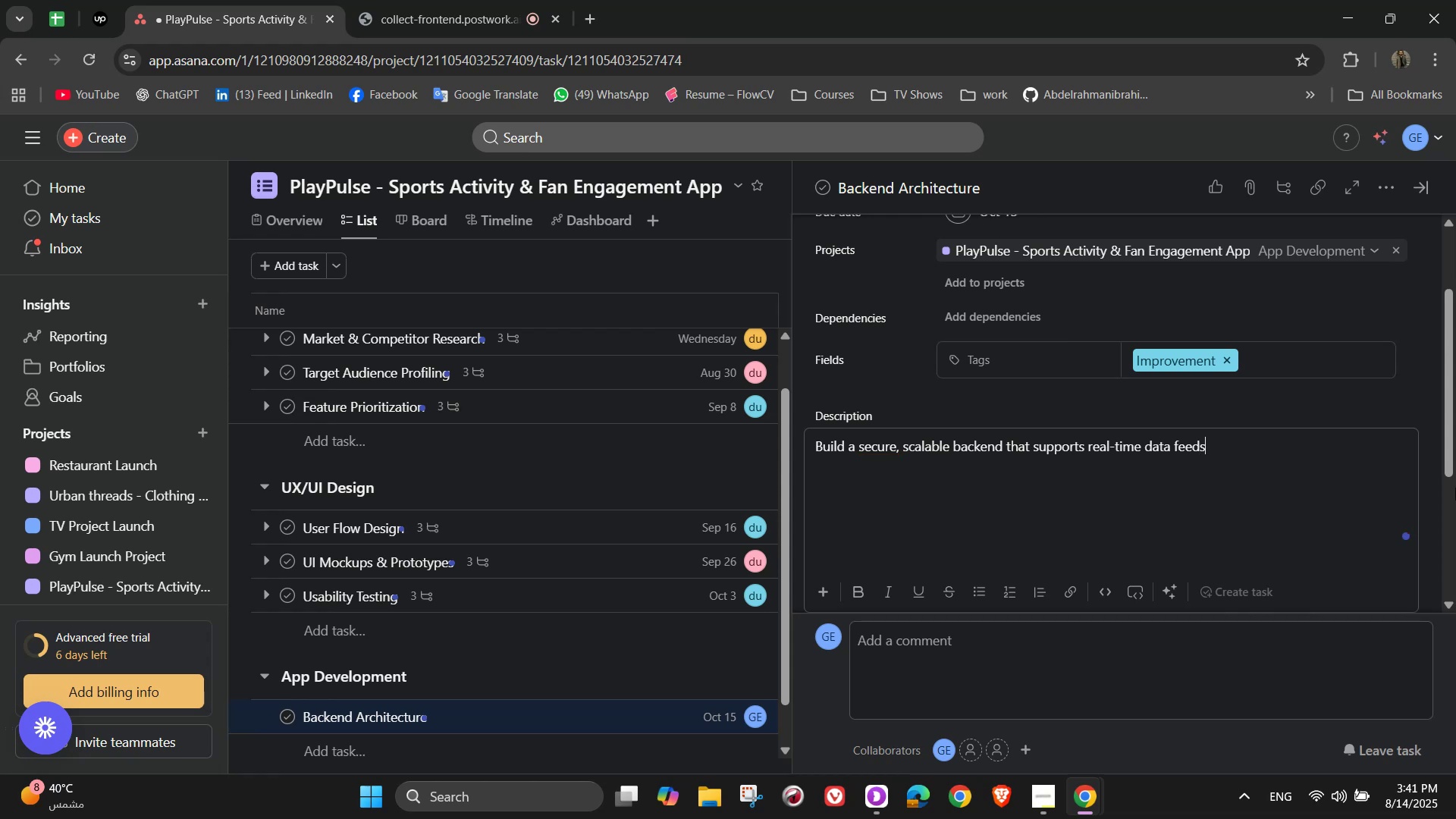 
wait(6.32)
 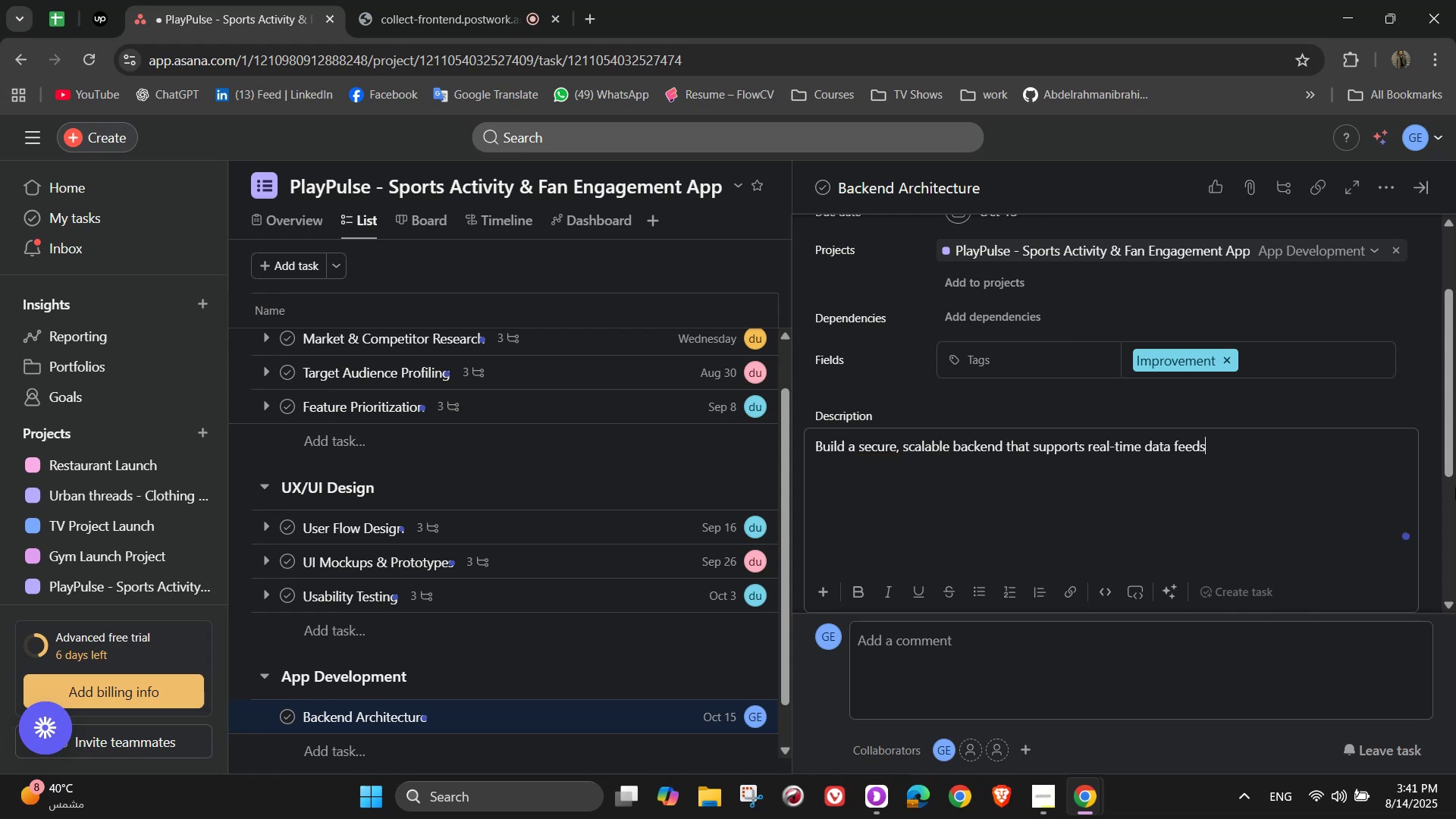 
type( and user)
 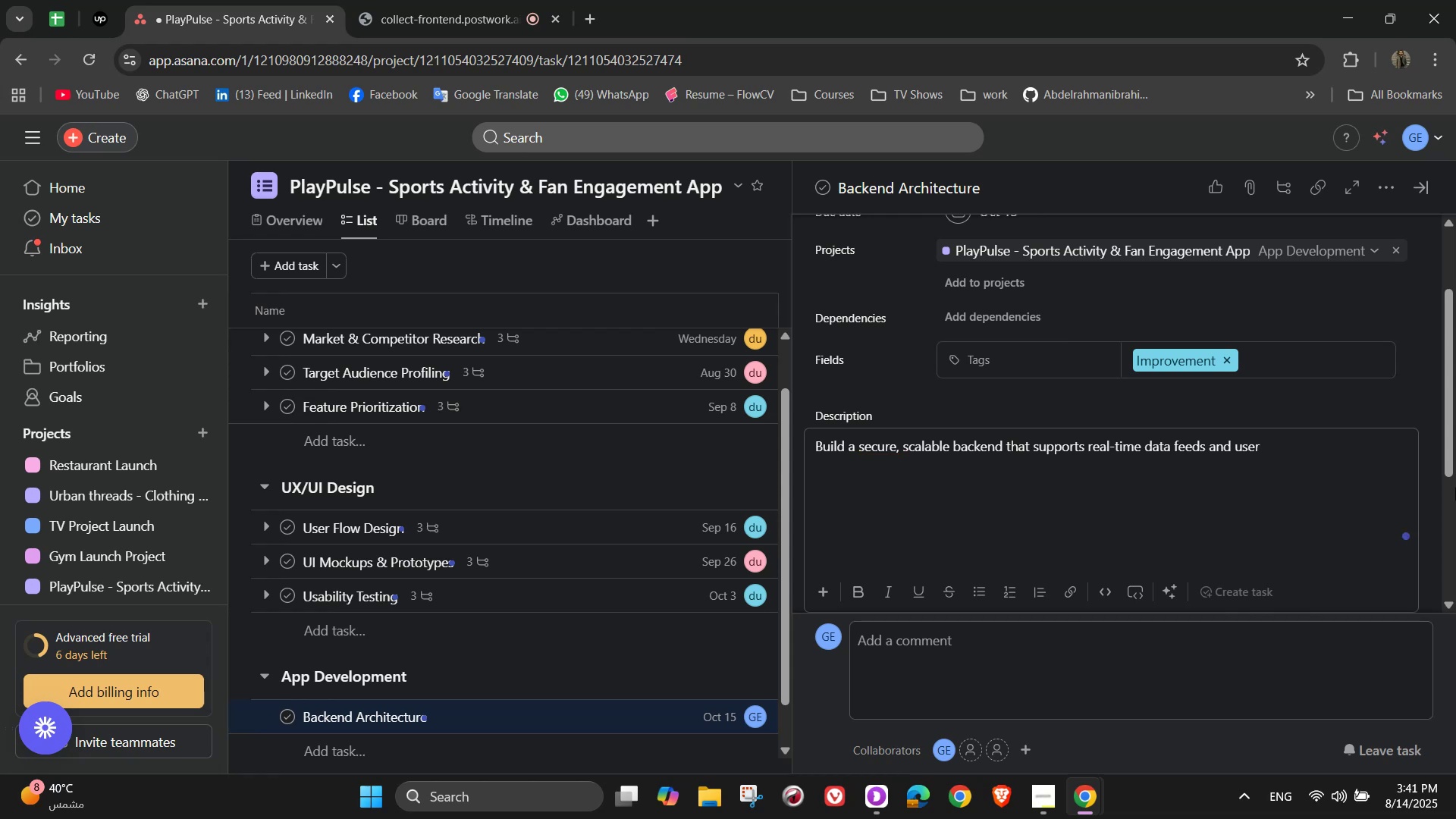 
type( inter)
 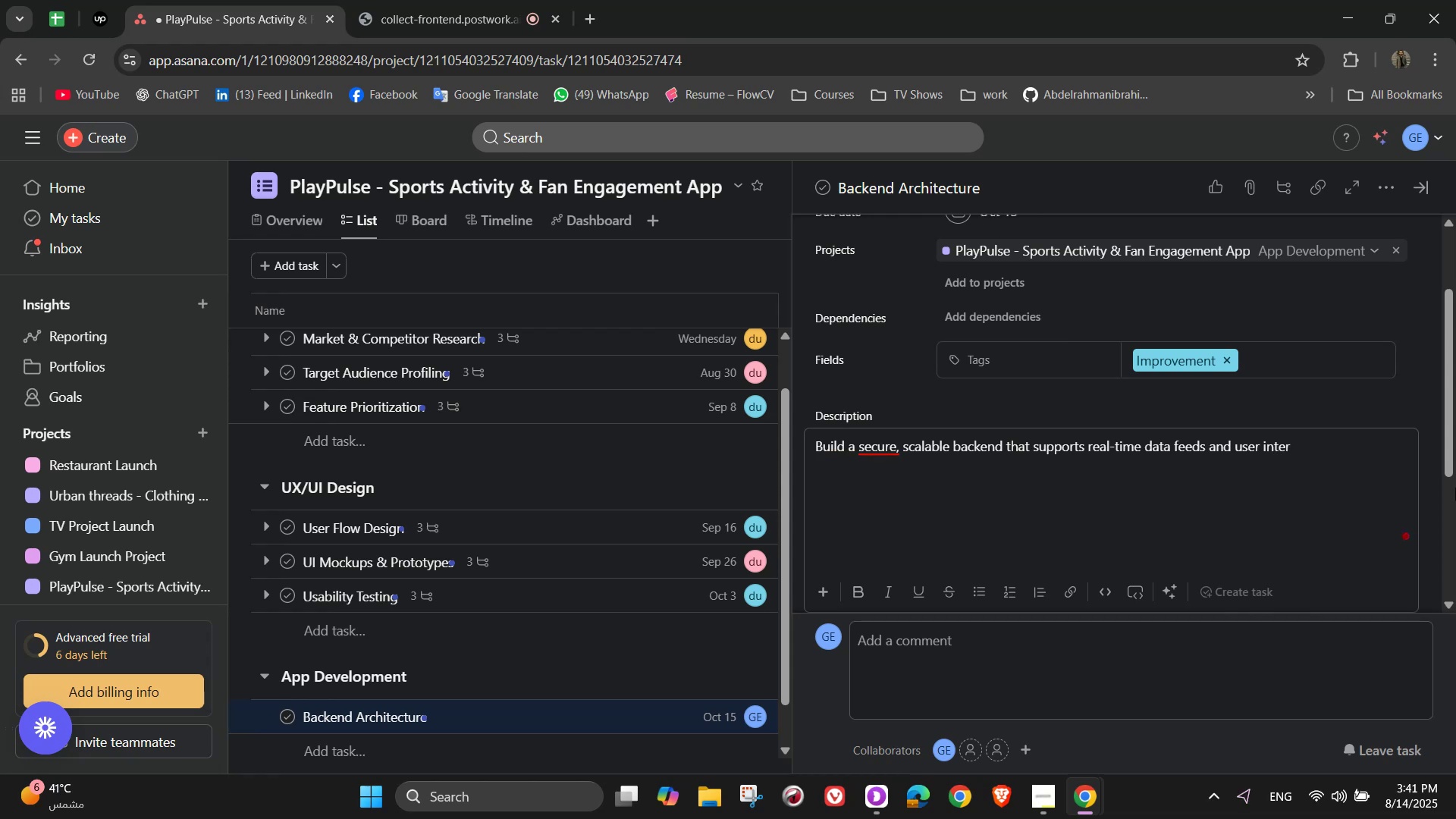 
type(actions.)
 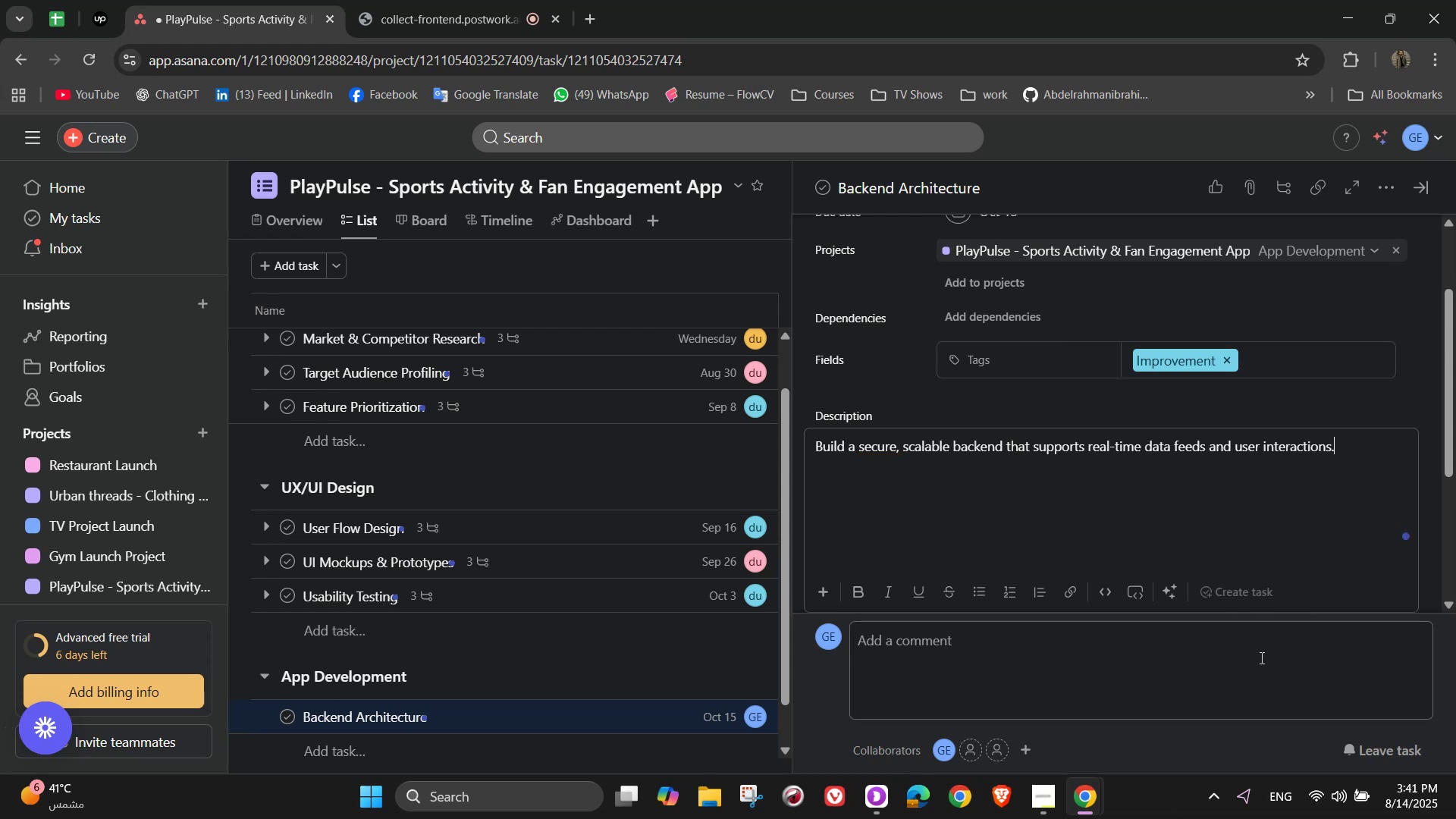 
scroll: coordinate [1288, 594], scroll_direction: down, amount: 3.0
 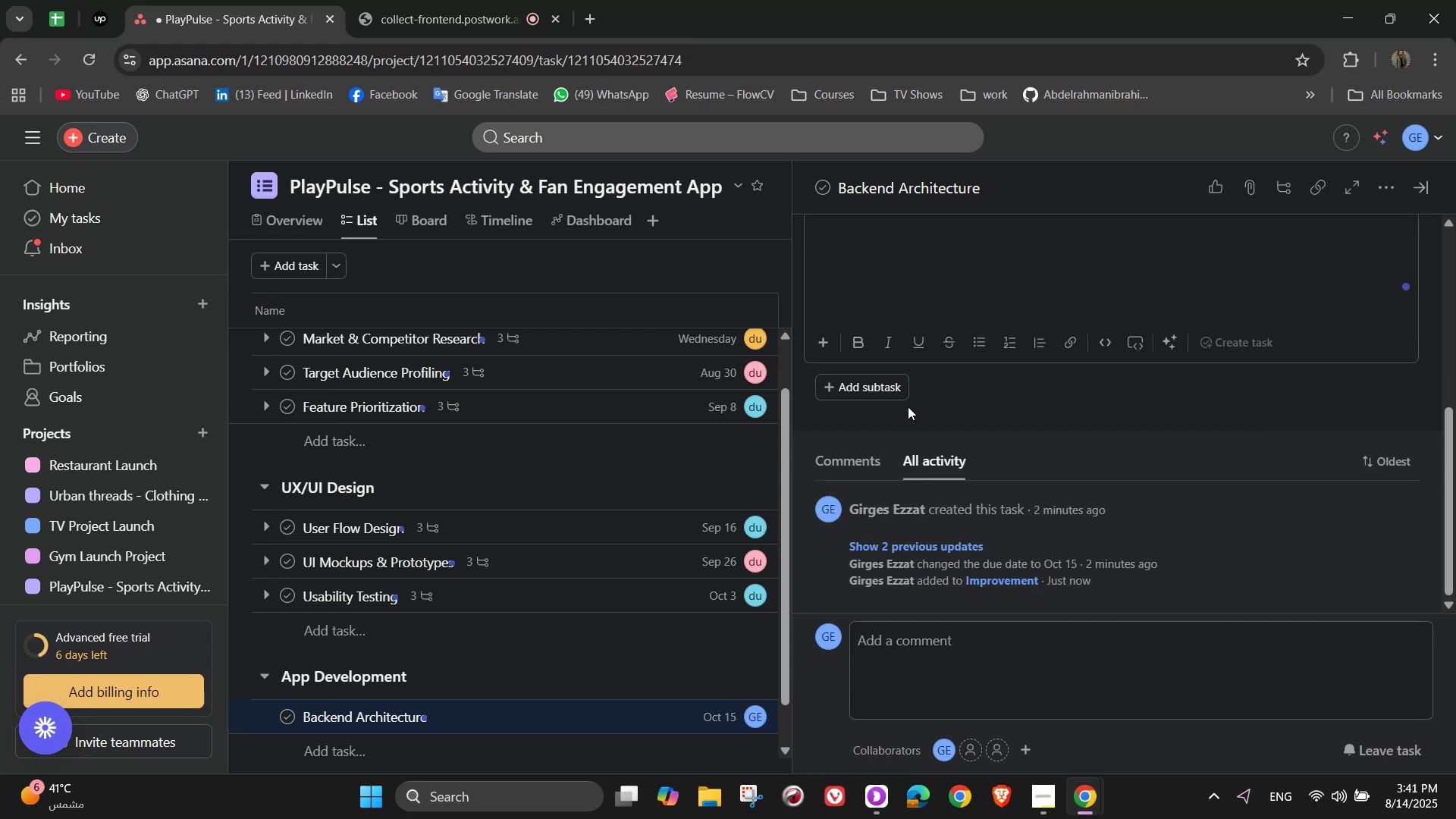 
left_click([862, 388])
 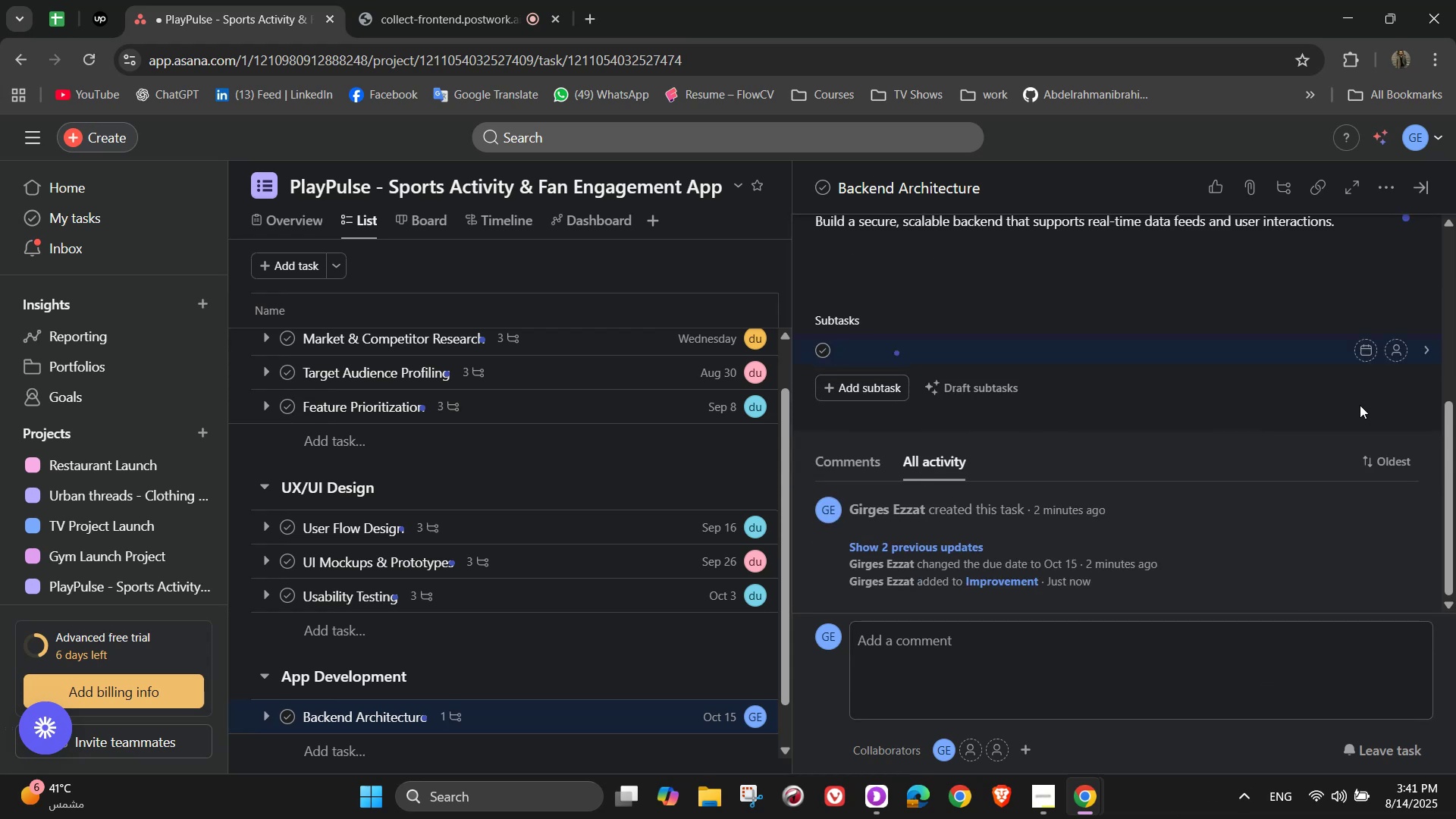 
type(Set up live )
 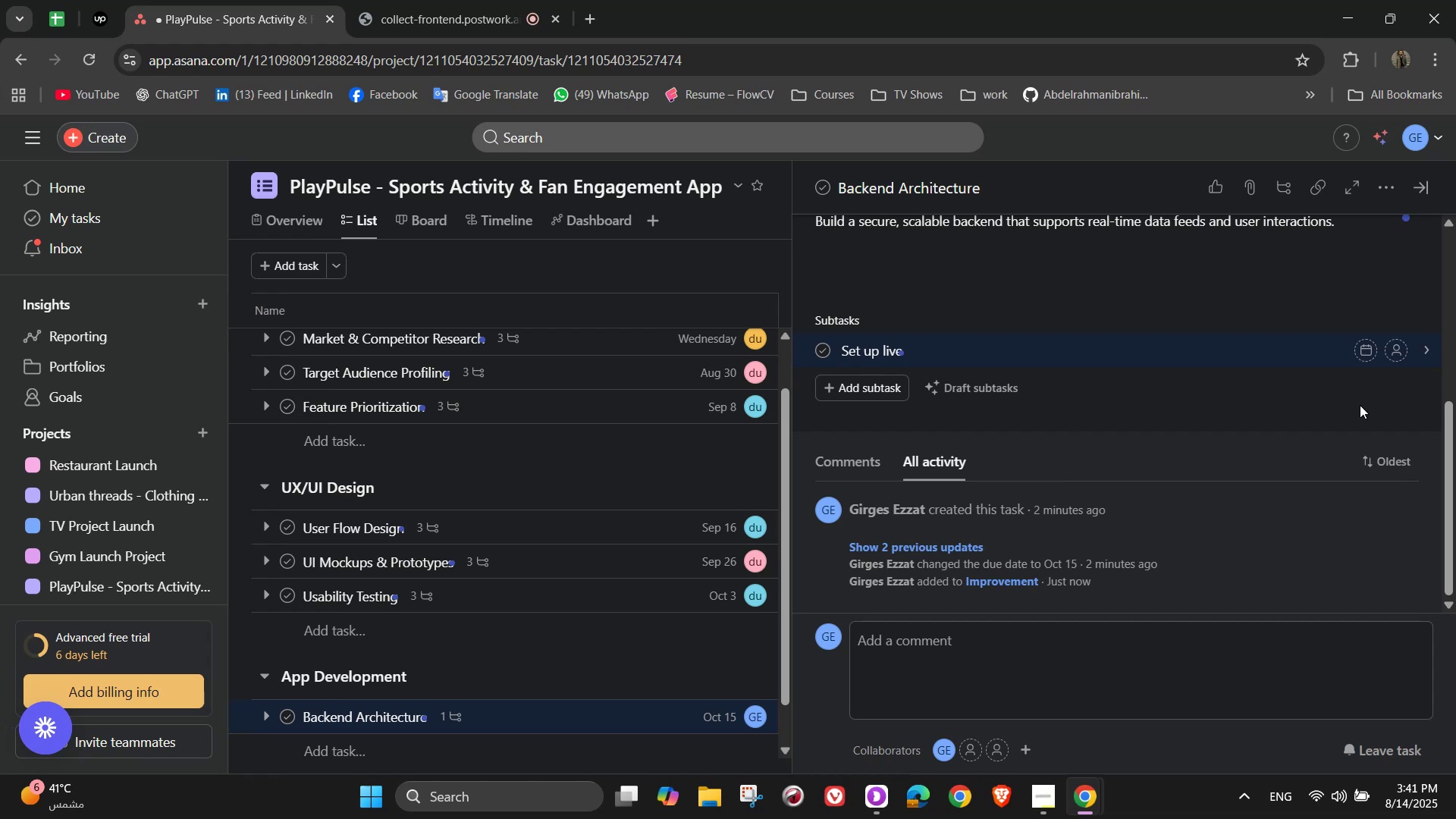 
type(sports)
 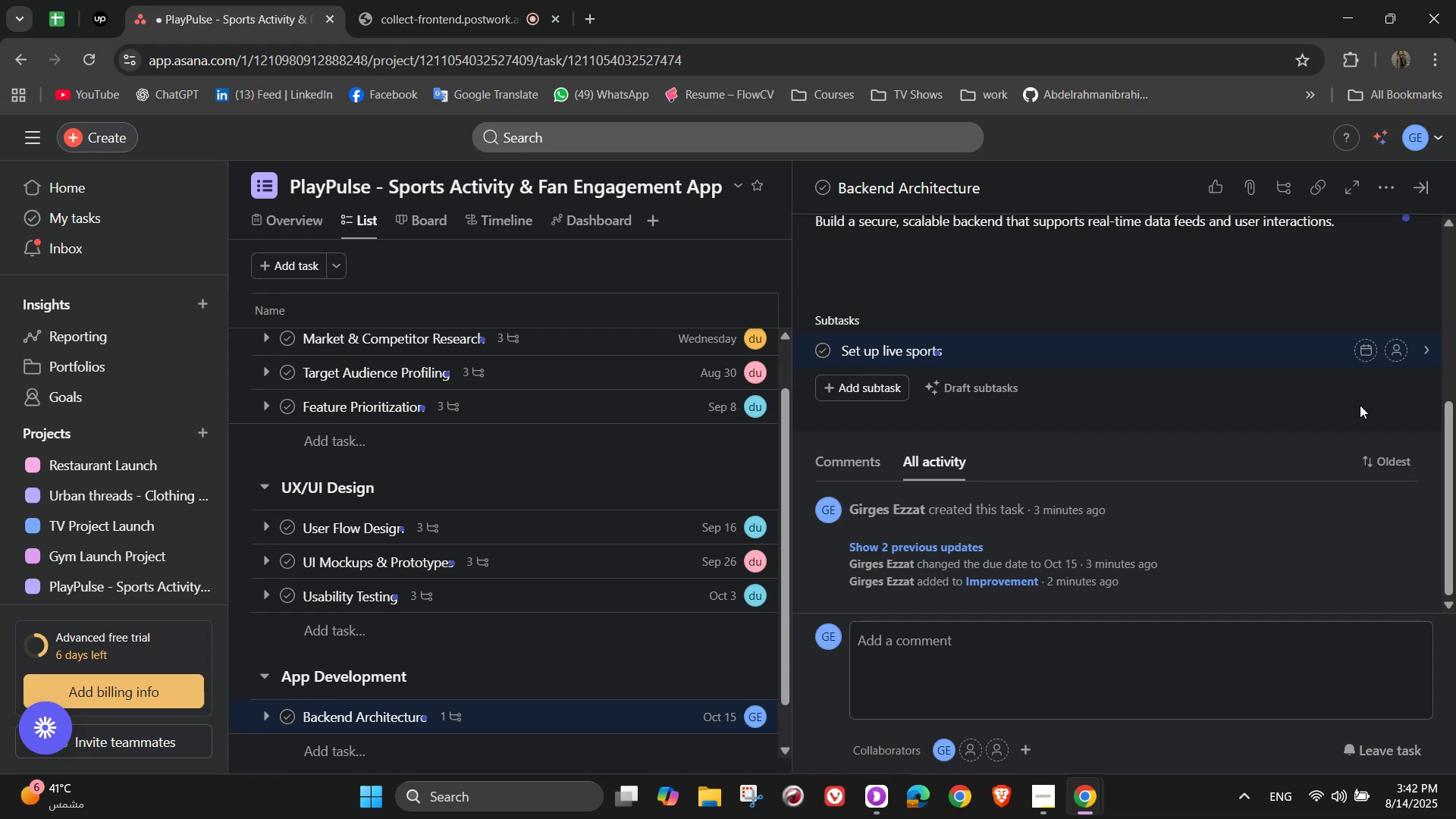 
wait(5.66)
 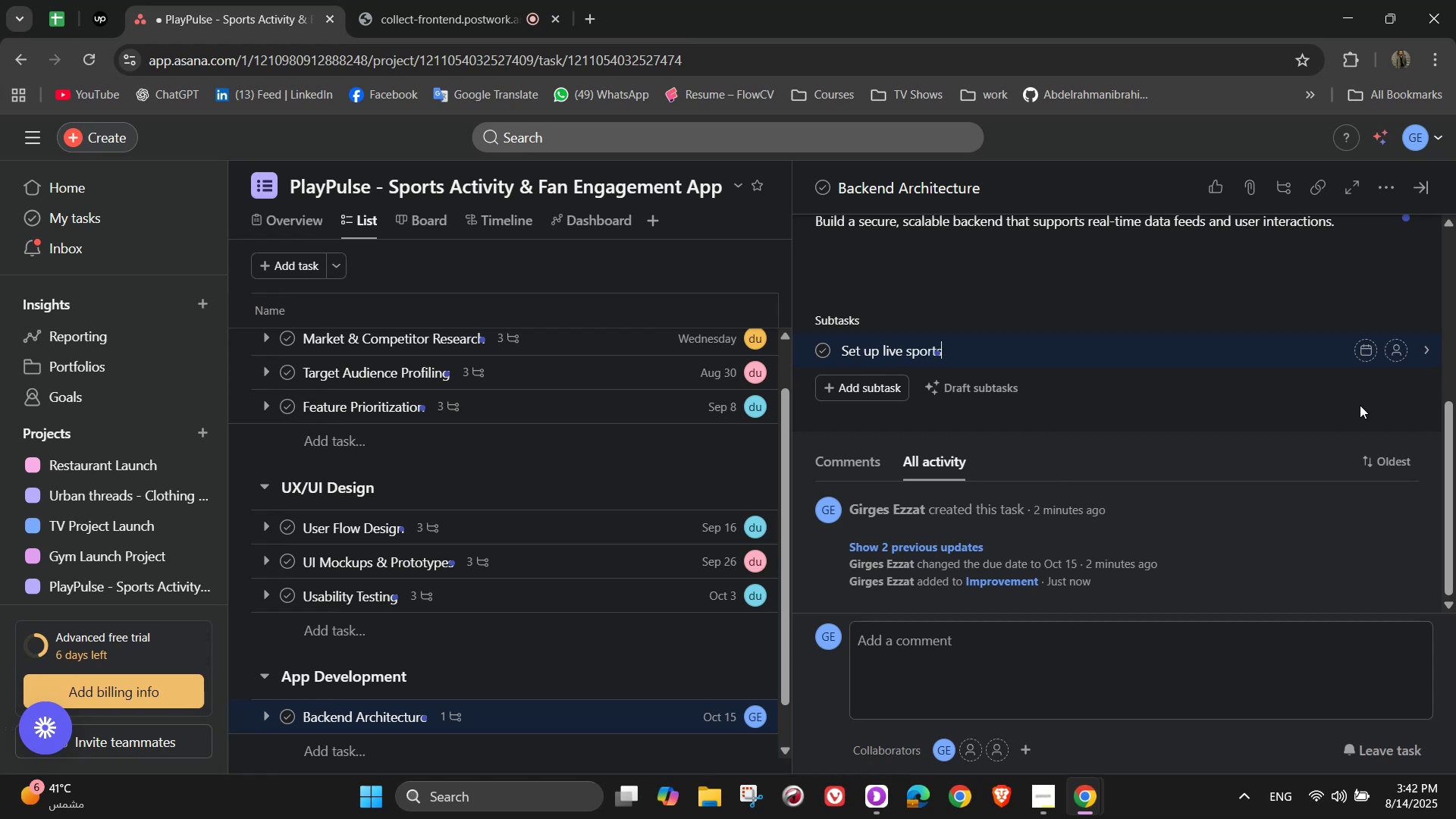 
type( data ine)
key(Backspace)
type(te)
 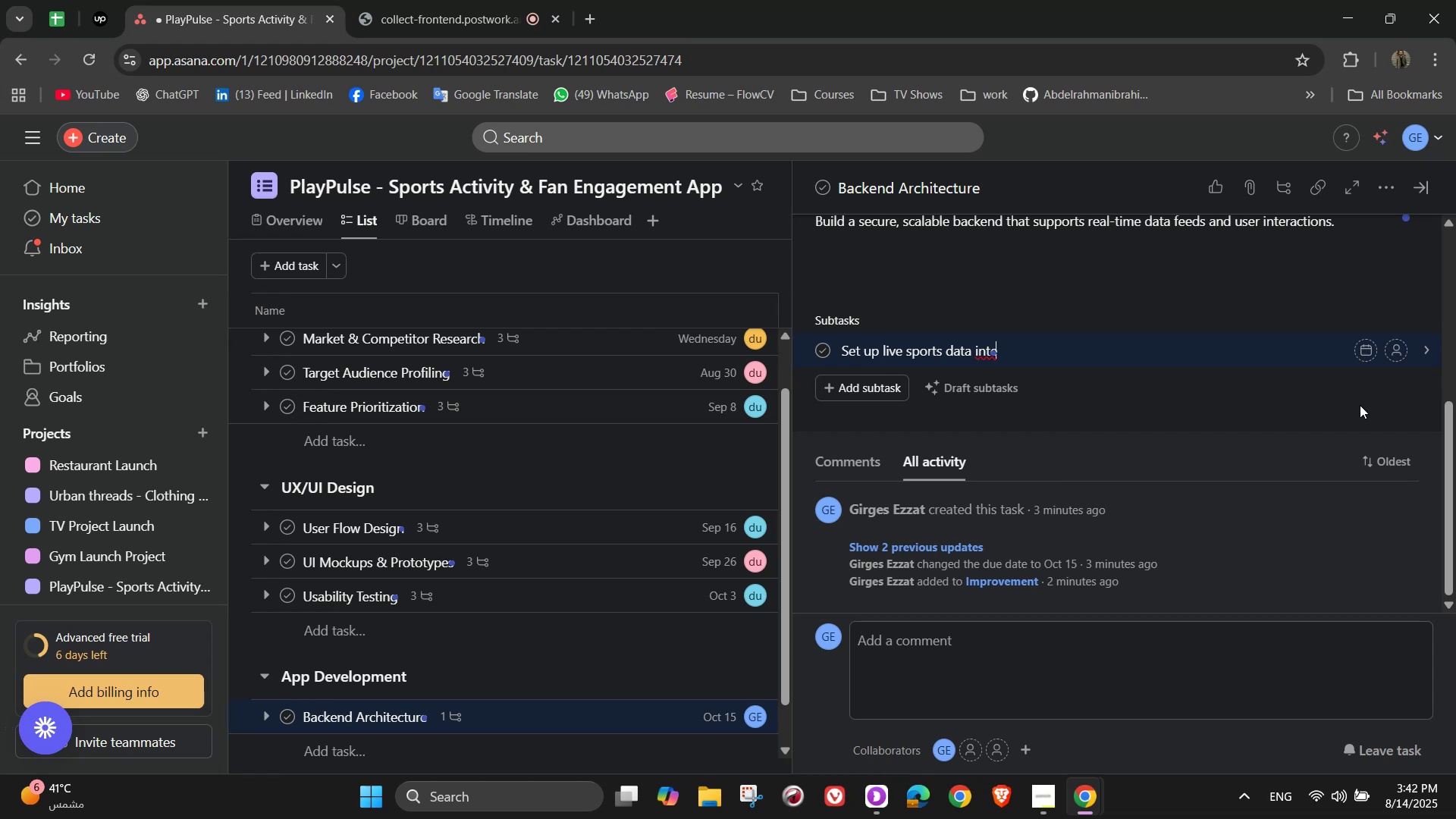 
type(gration APIs)
 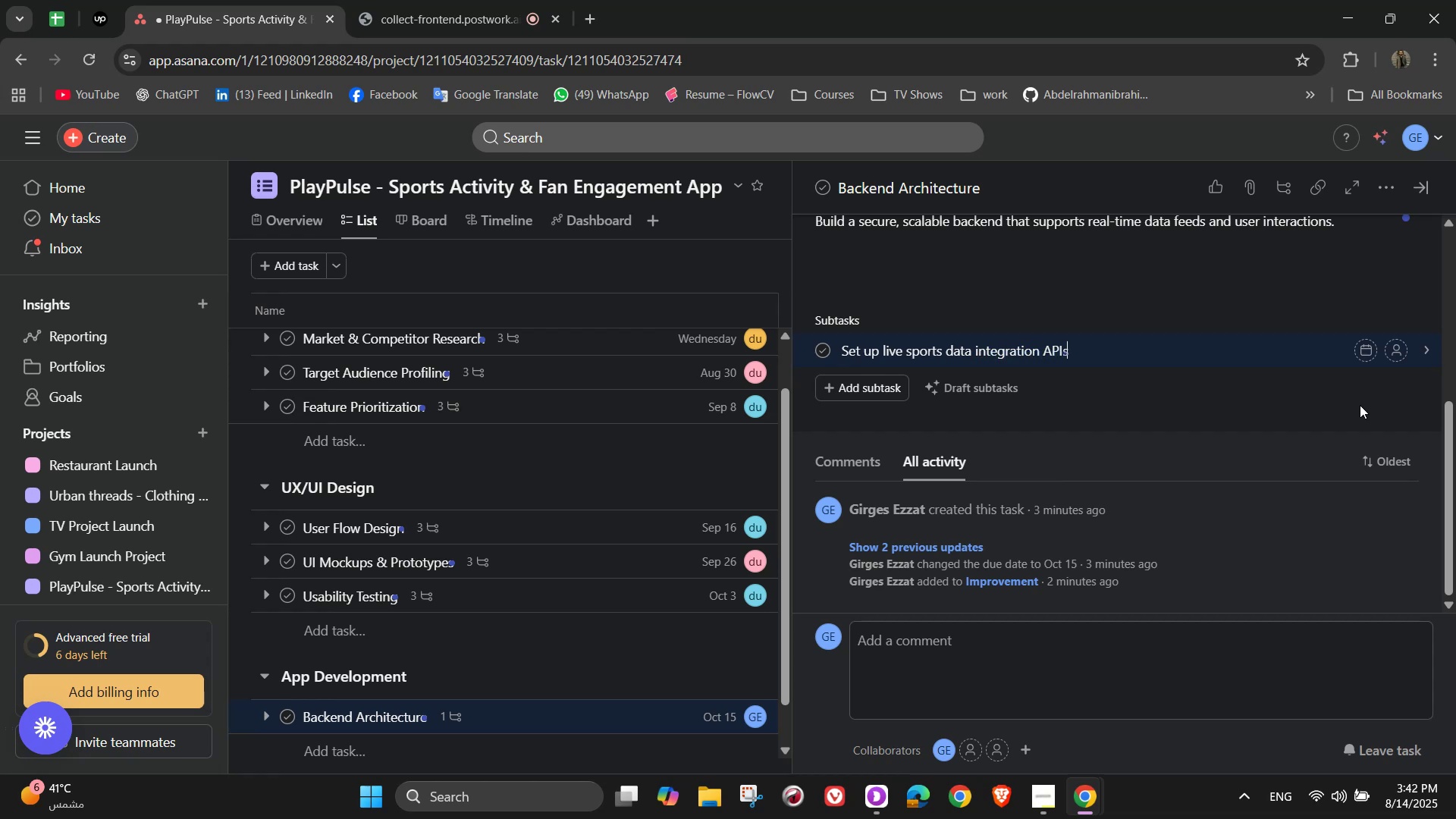 
key(Enter)
 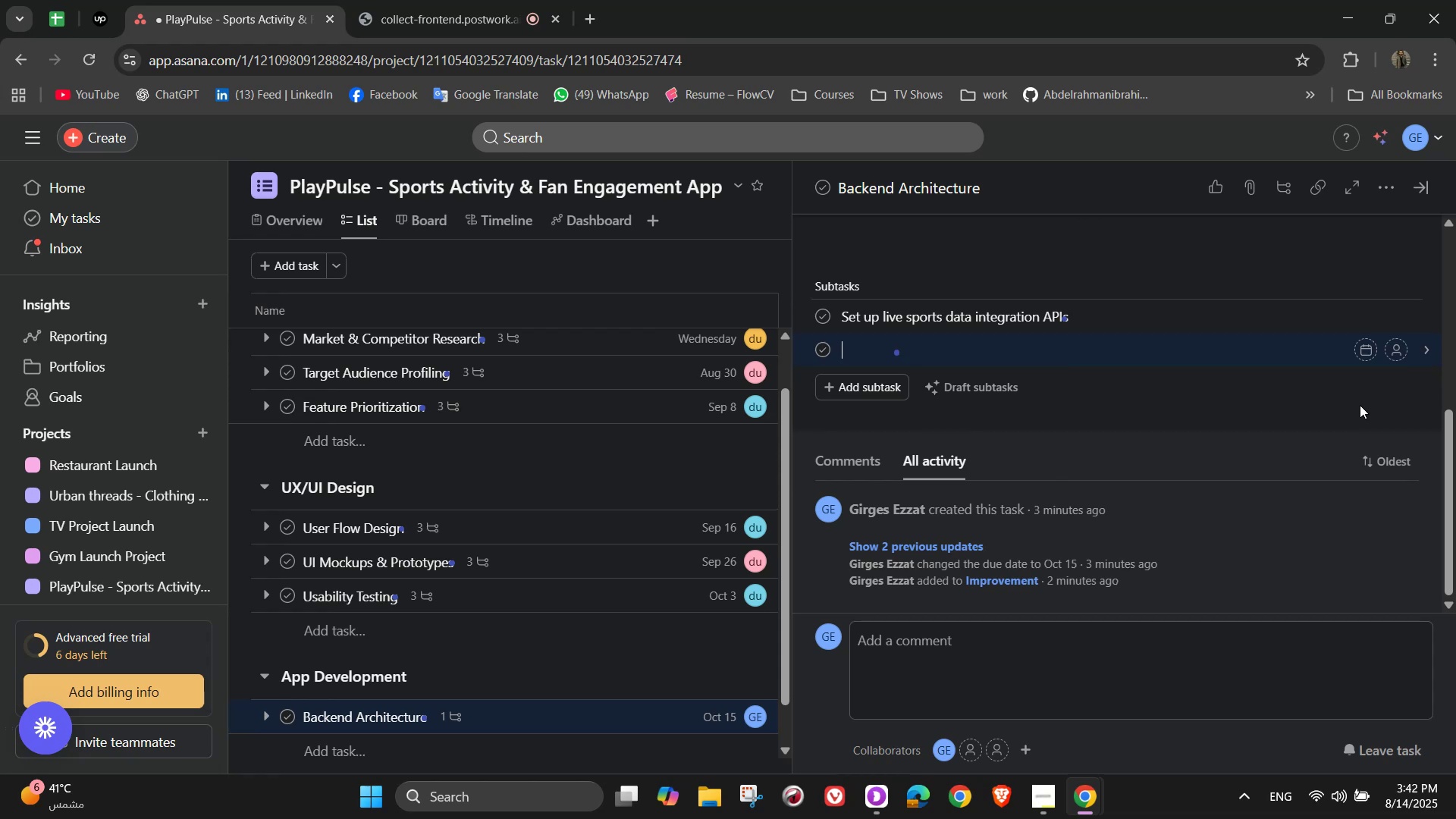 
type(Implement user ai)
key(Backspace)
type(uthentication with social logins)
 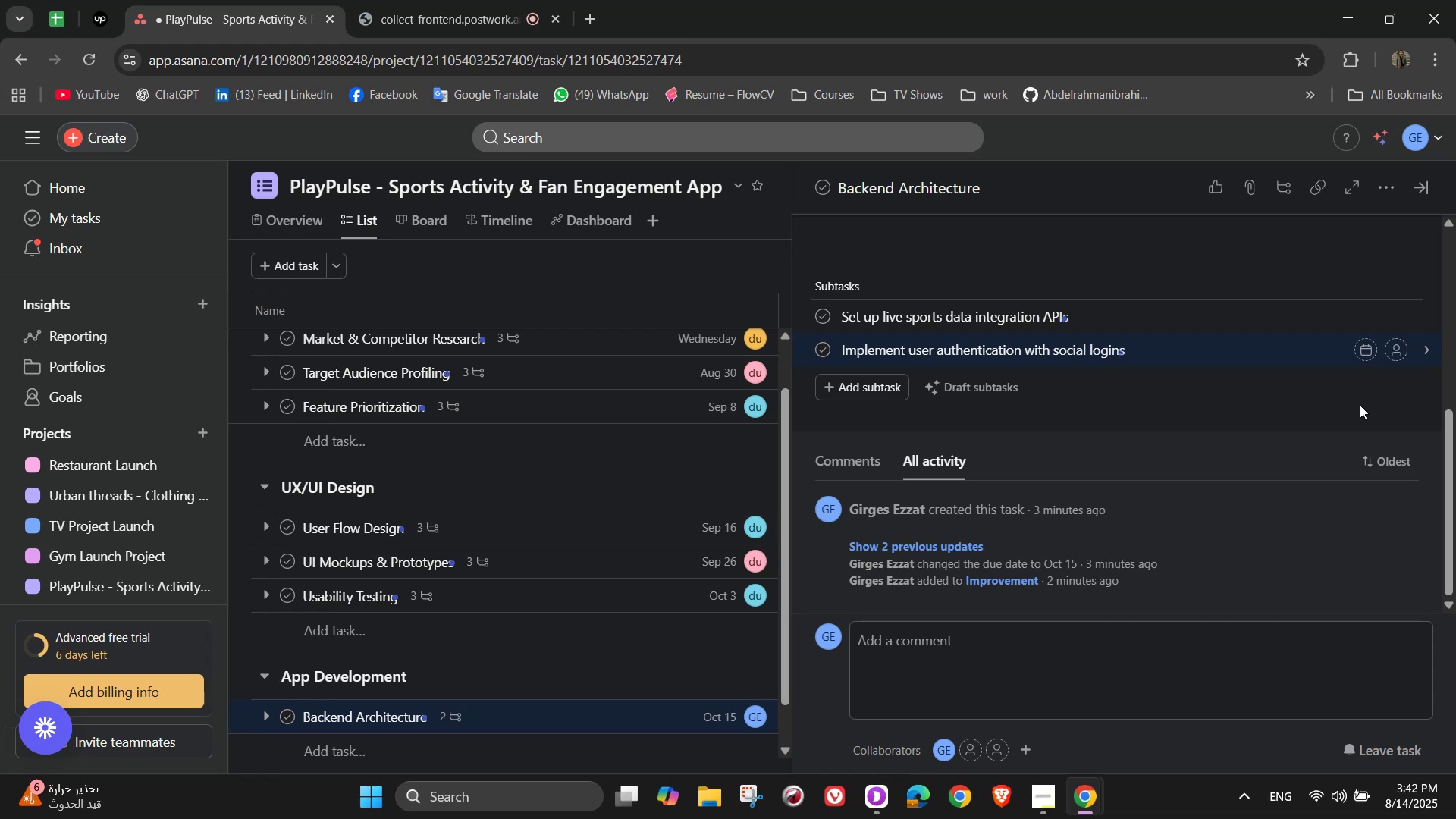 
key(Enter)
 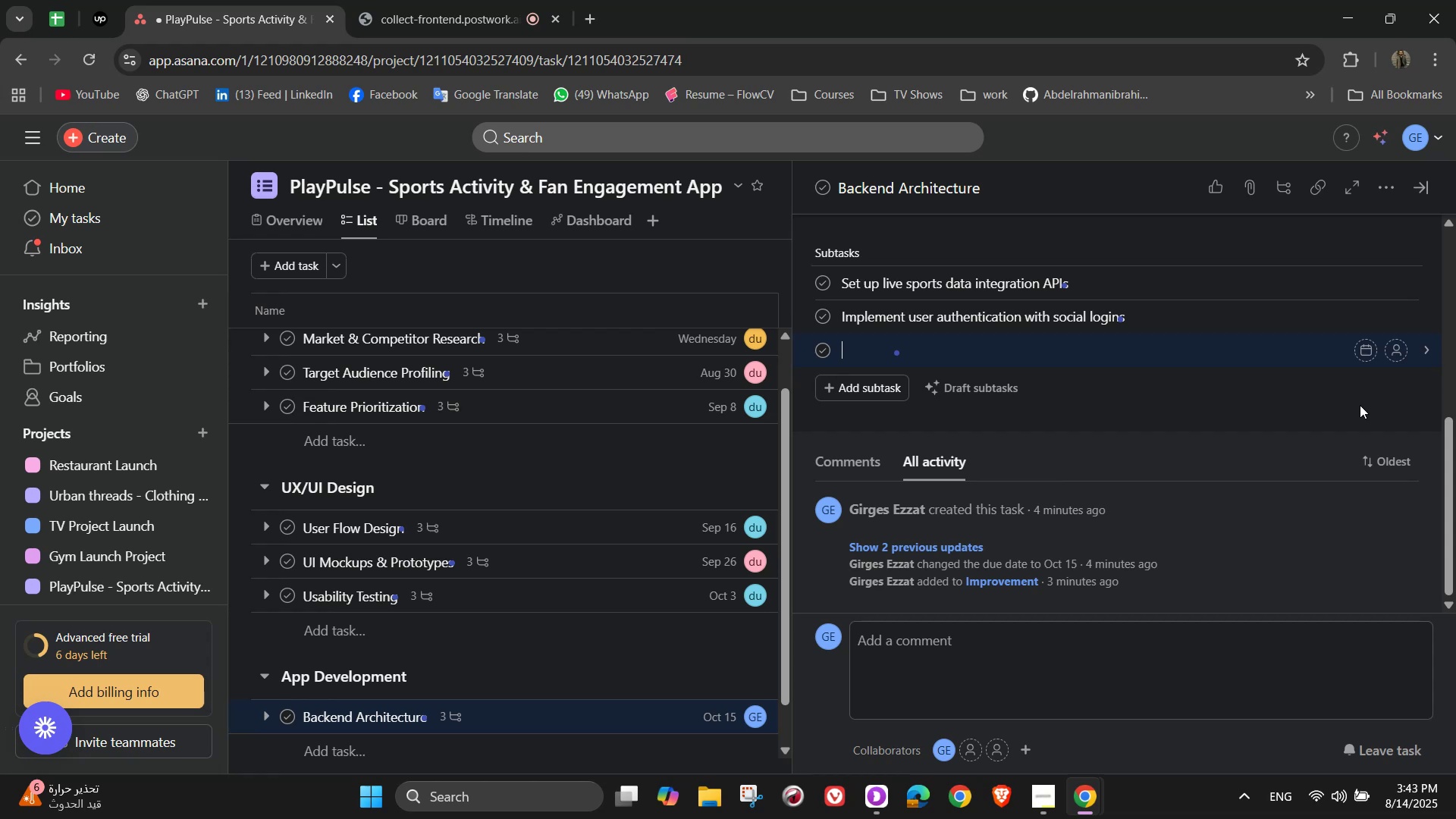 
wait(28.78)
 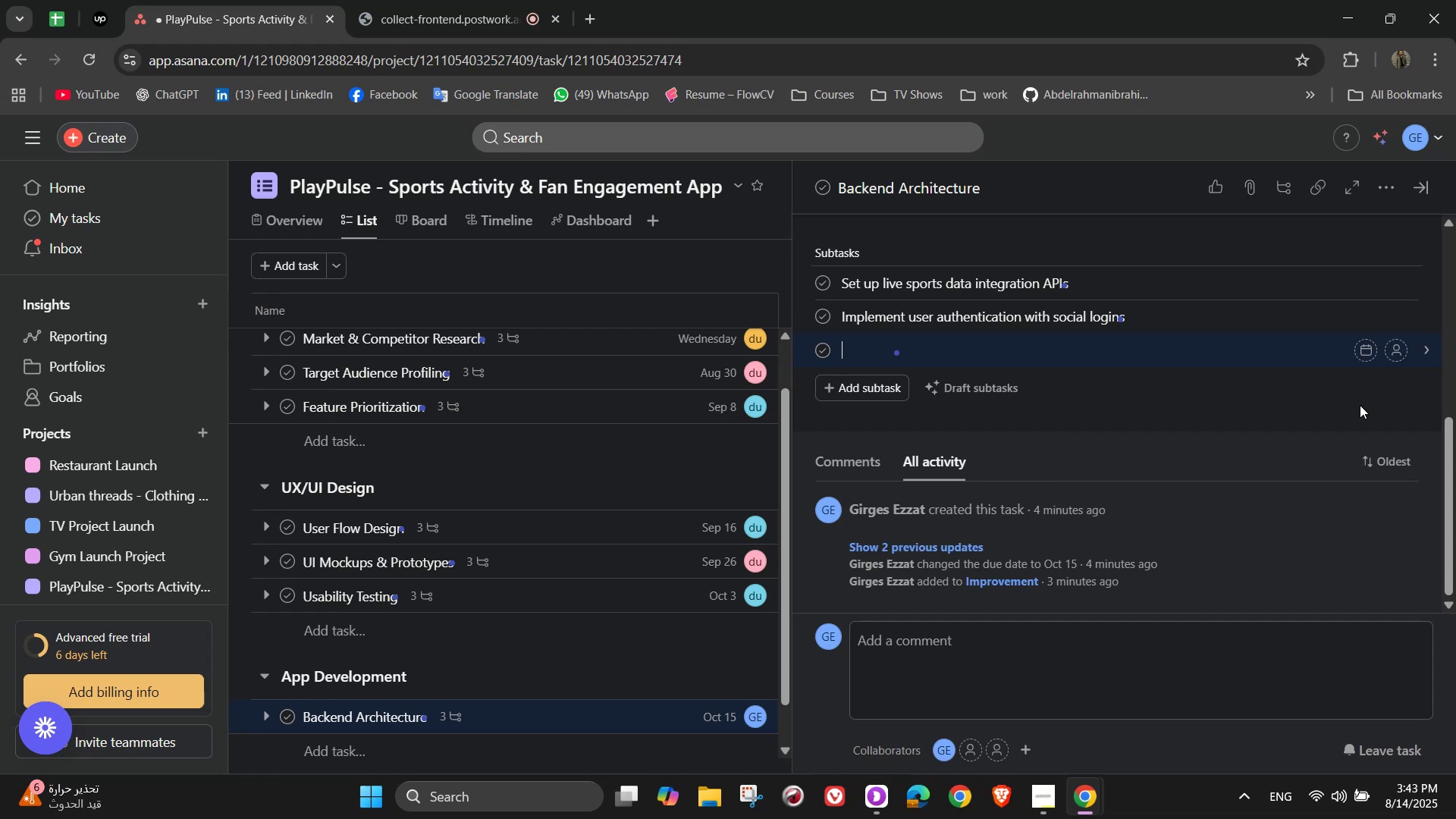 
type(Crete )
key(Backspace)
key(Backspace)
key(Backspace)
type(ate scalable in)
 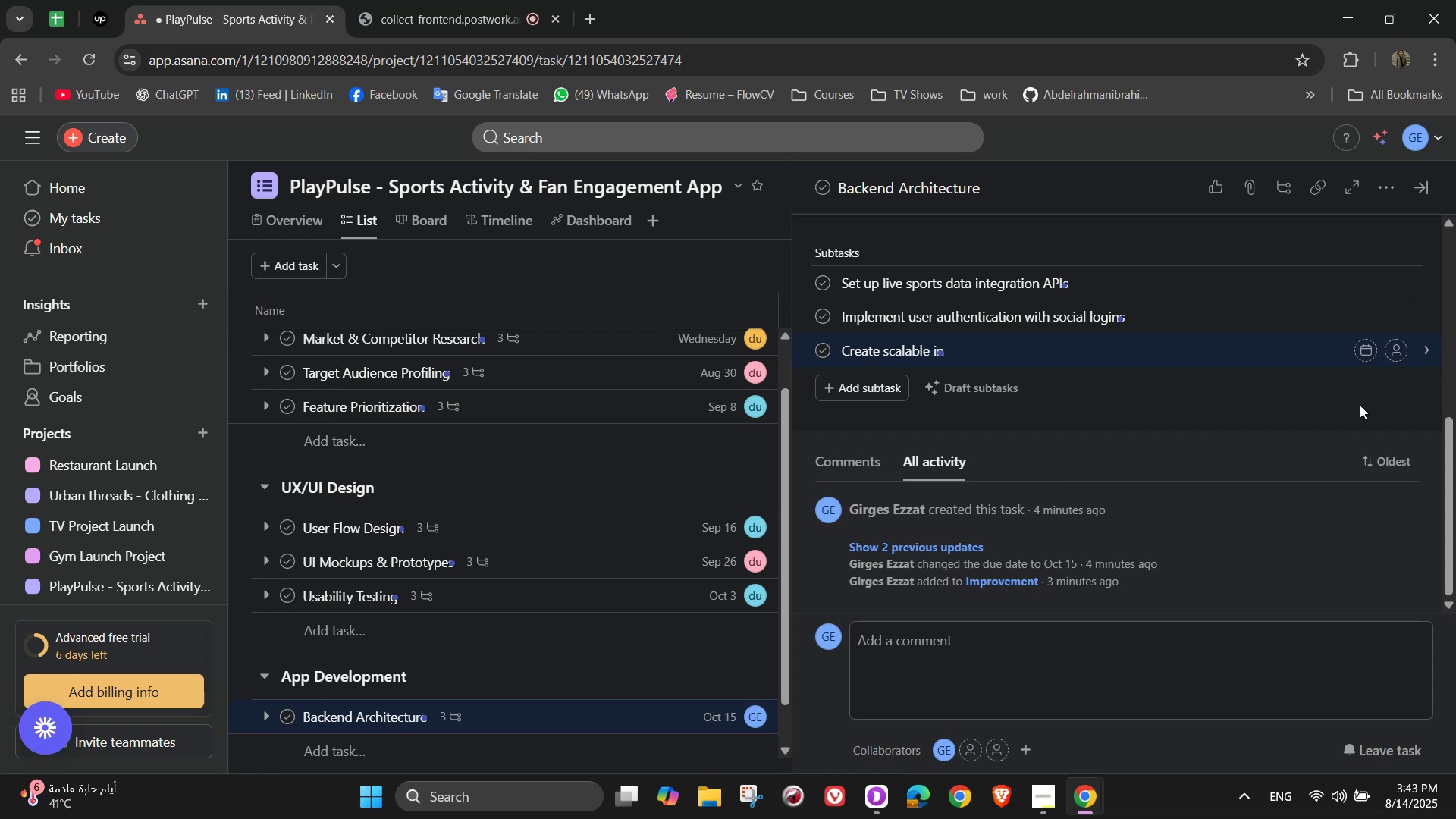 
type(fras)
key(Backspace)
type(structure )
 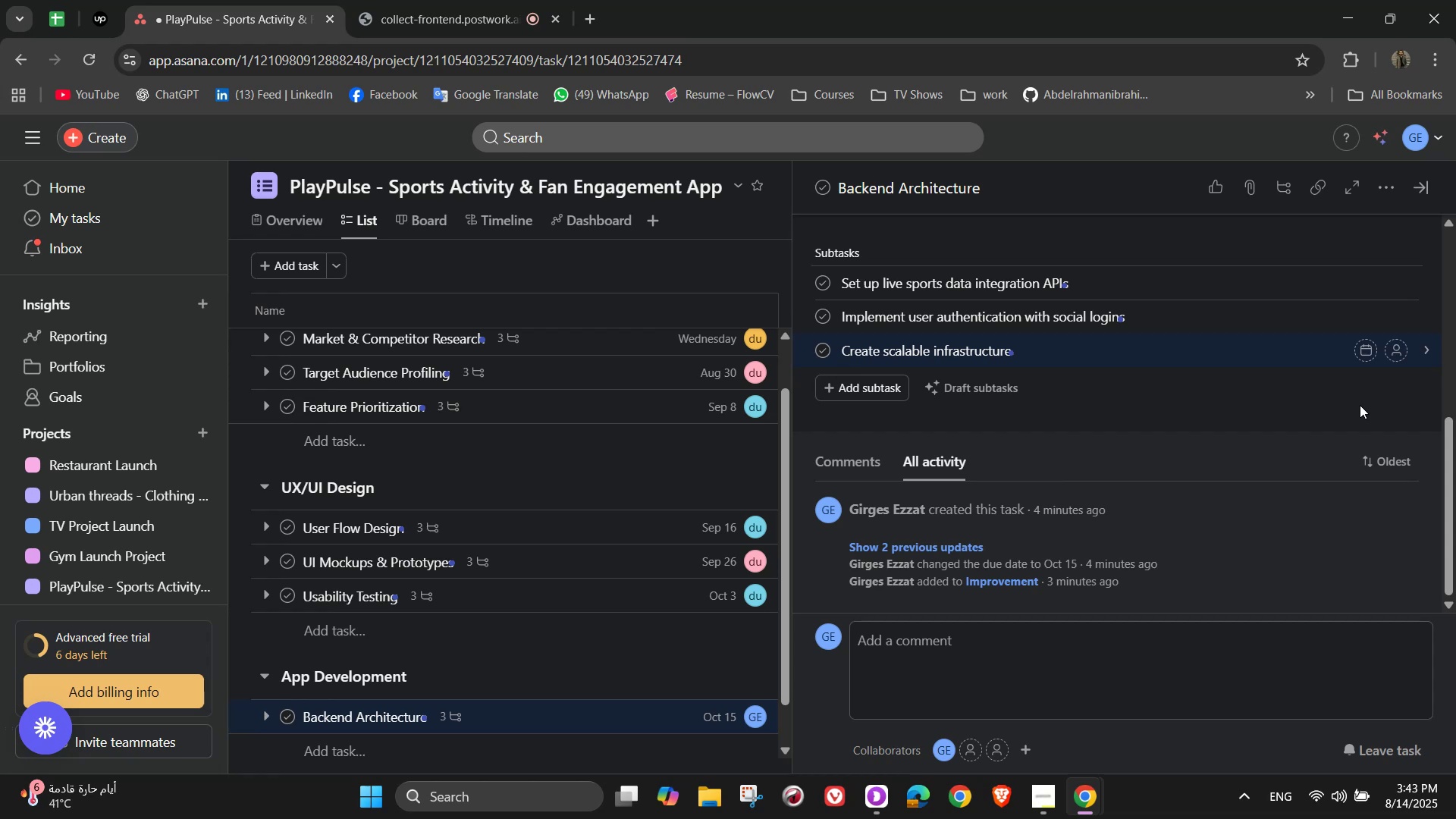 
wait(5.35)
 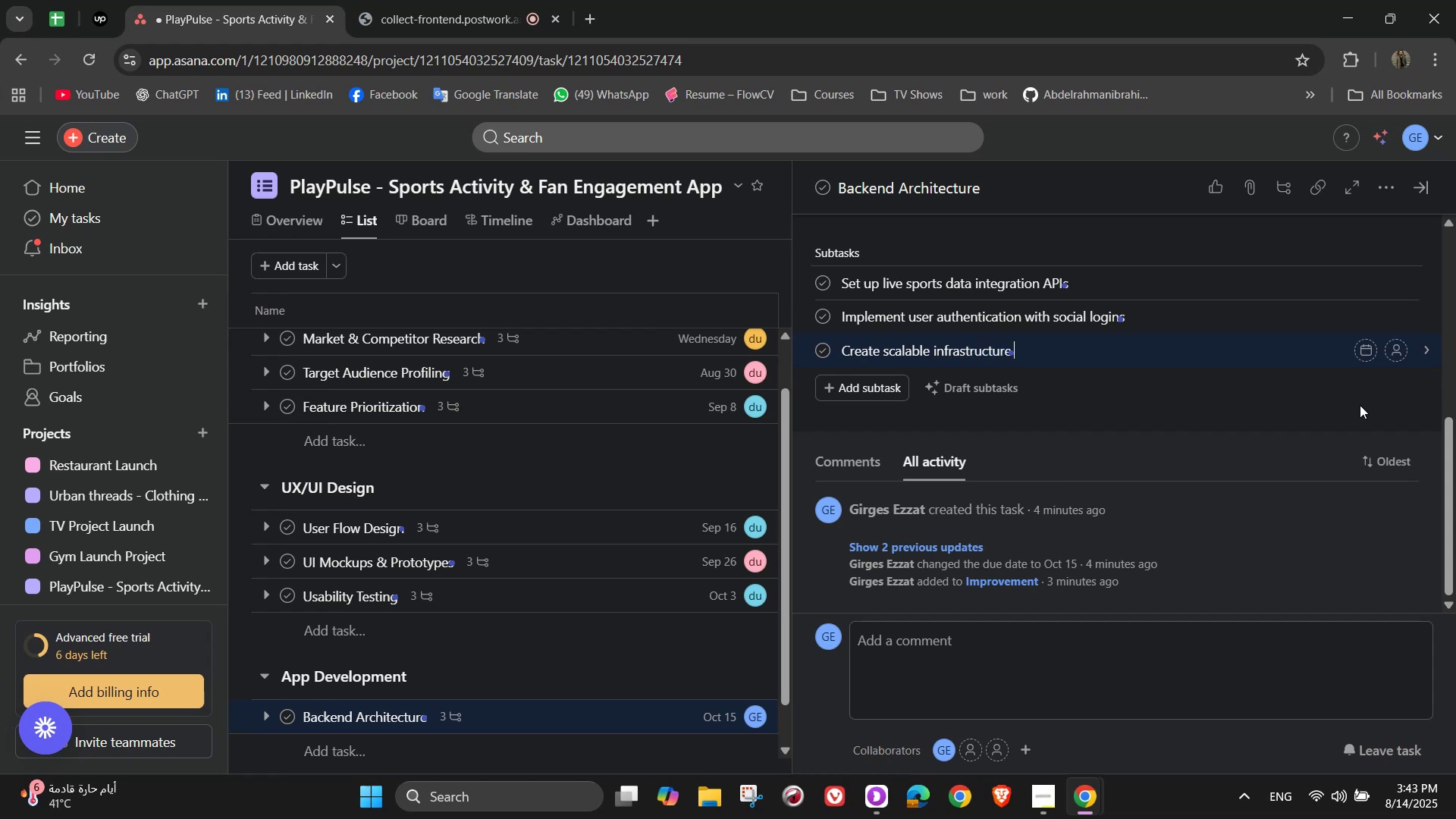 
type(to handle peak )
 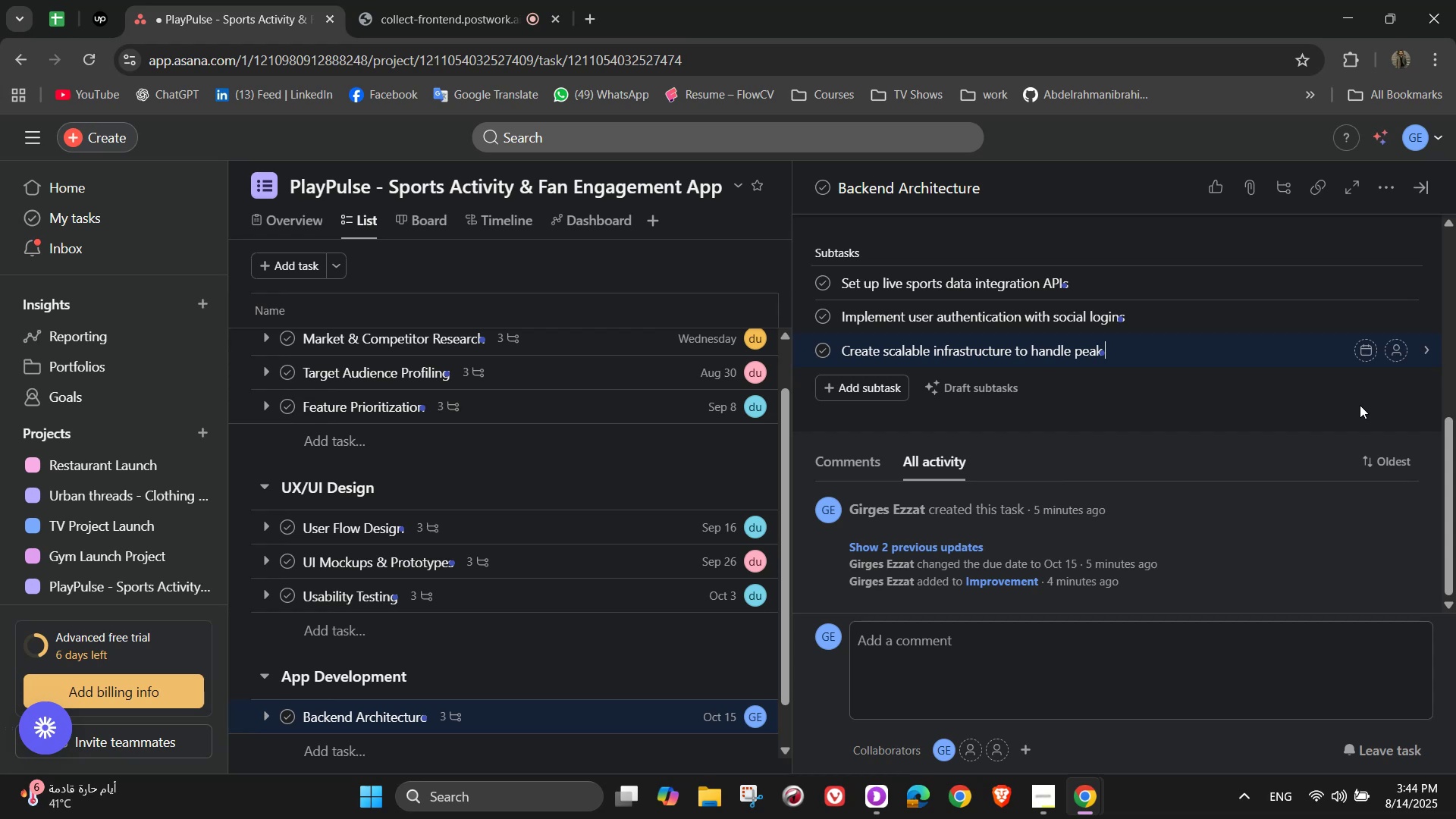 
wait(5.98)
 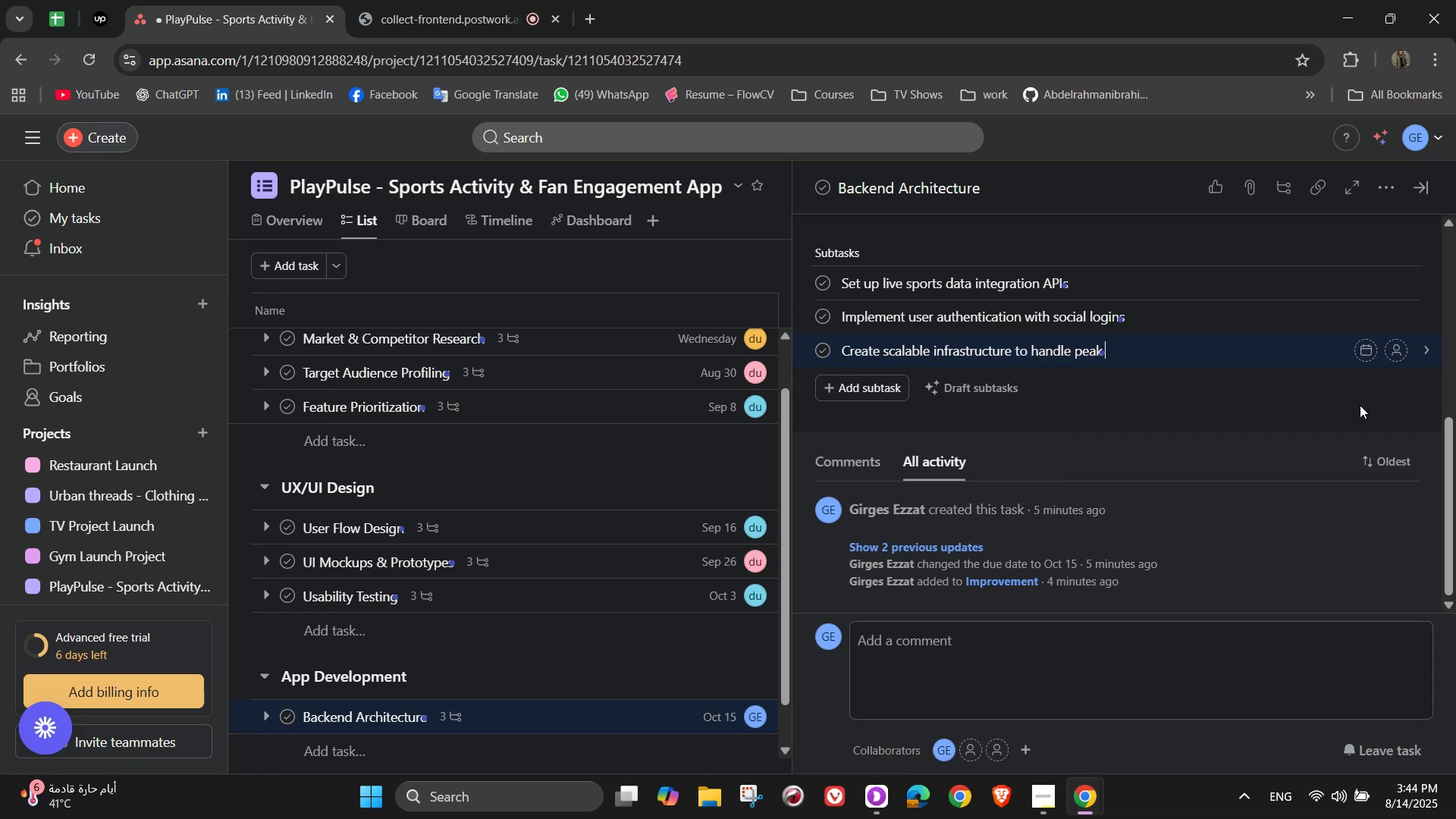 
type(traffic)
 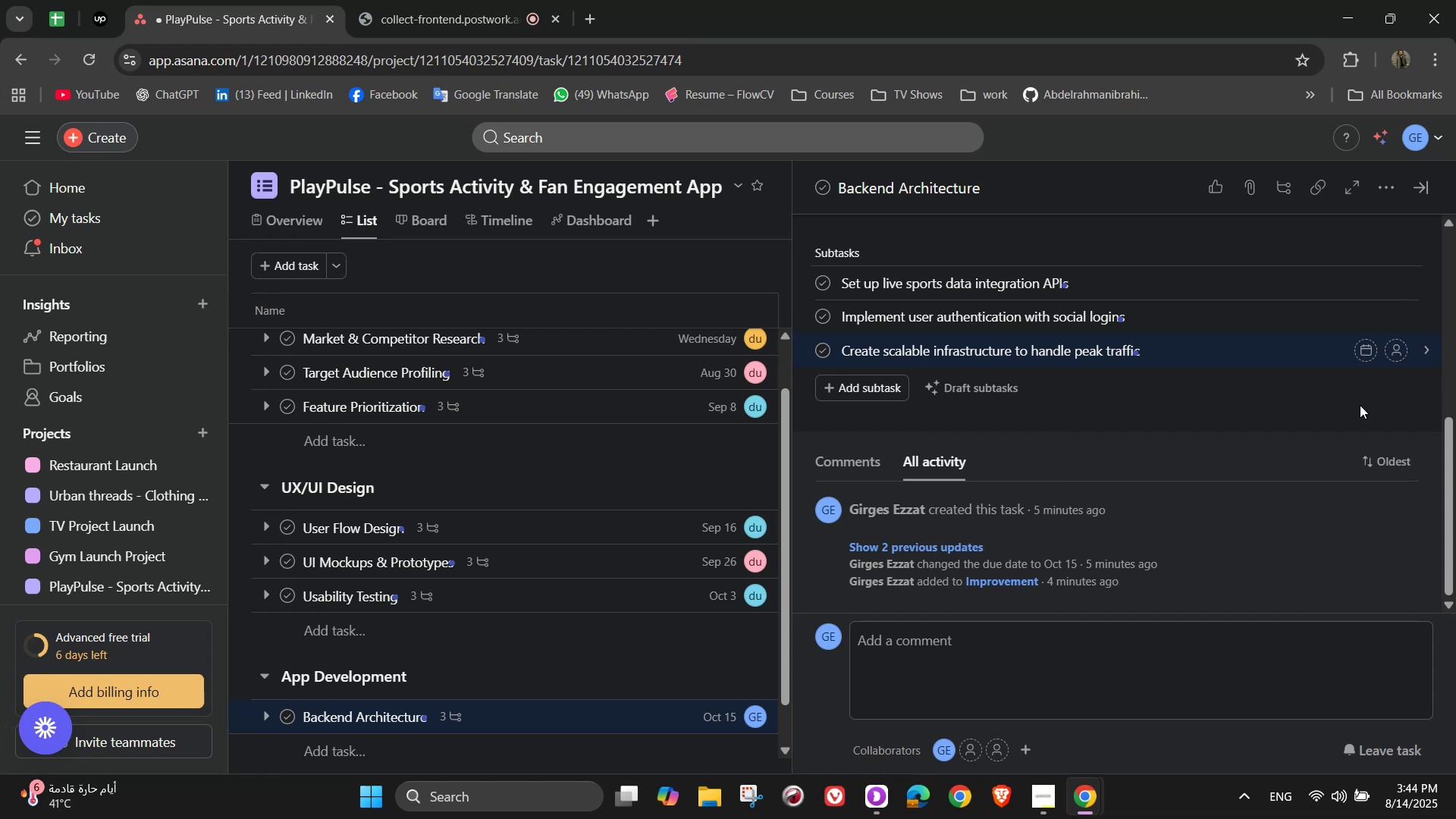 
wait(8.97)
 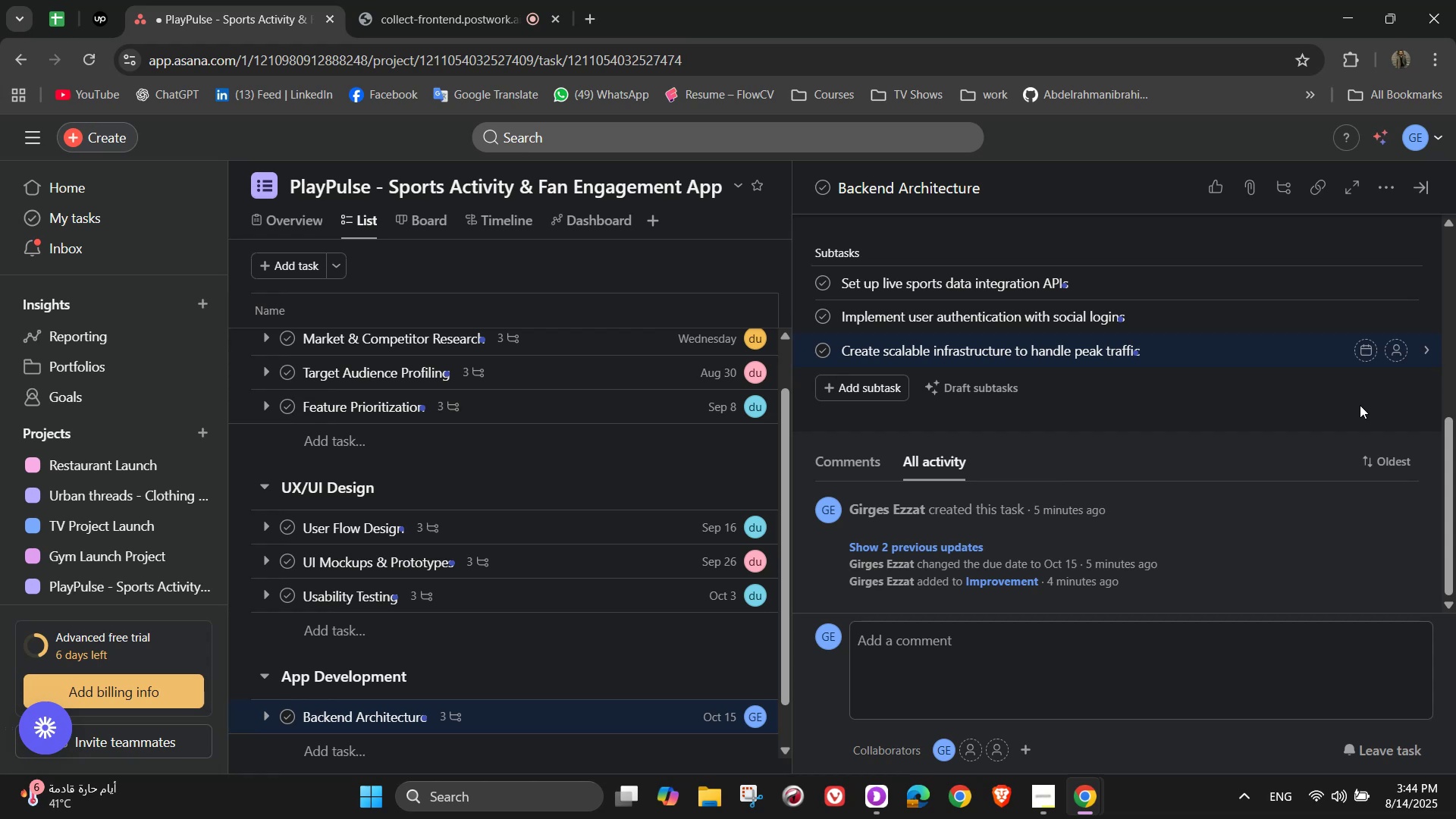 
scroll: coordinate [1341, 400], scroll_direction: up, amount: 2.0
 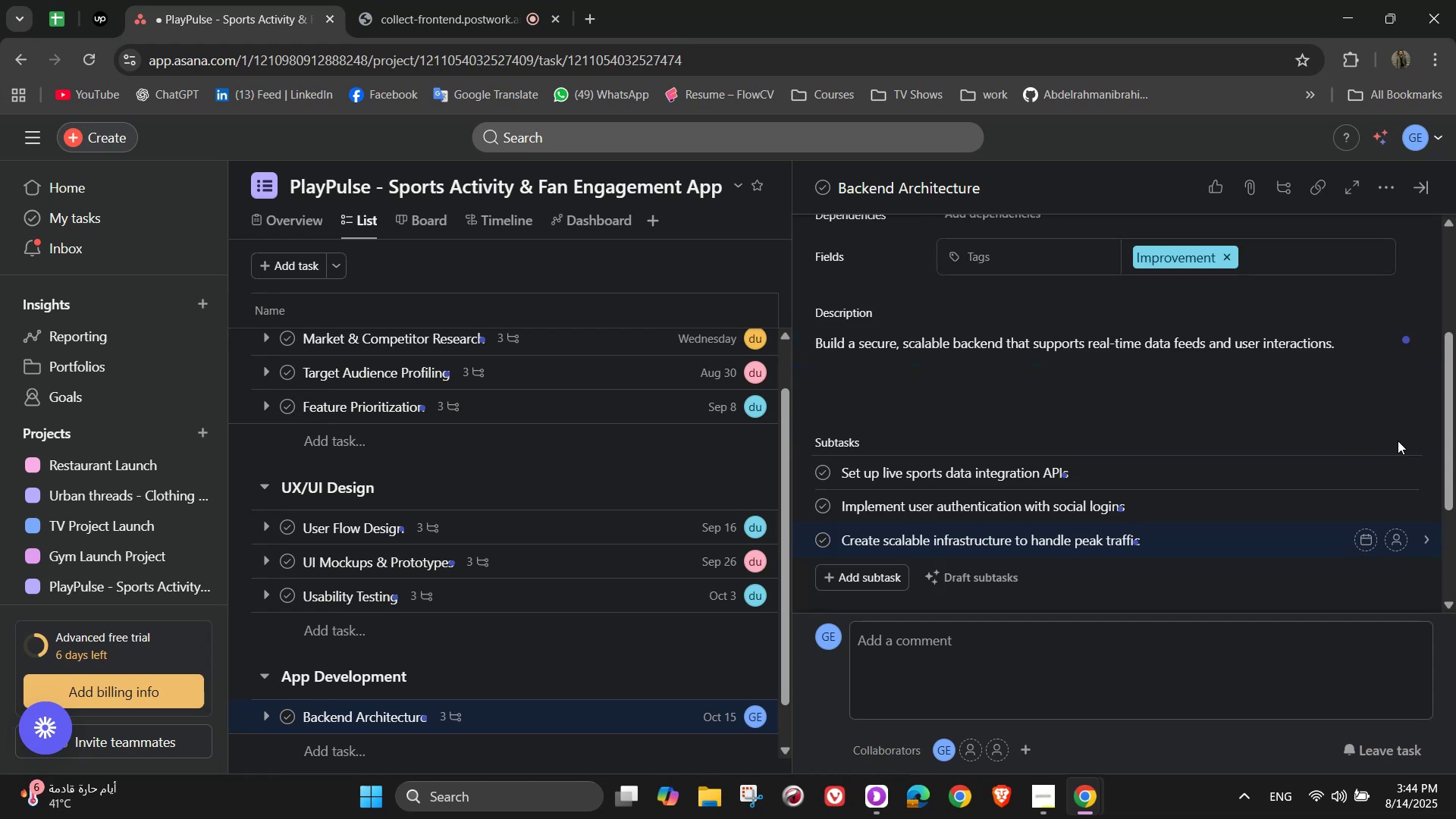 
mouse_move([1396, 445])
 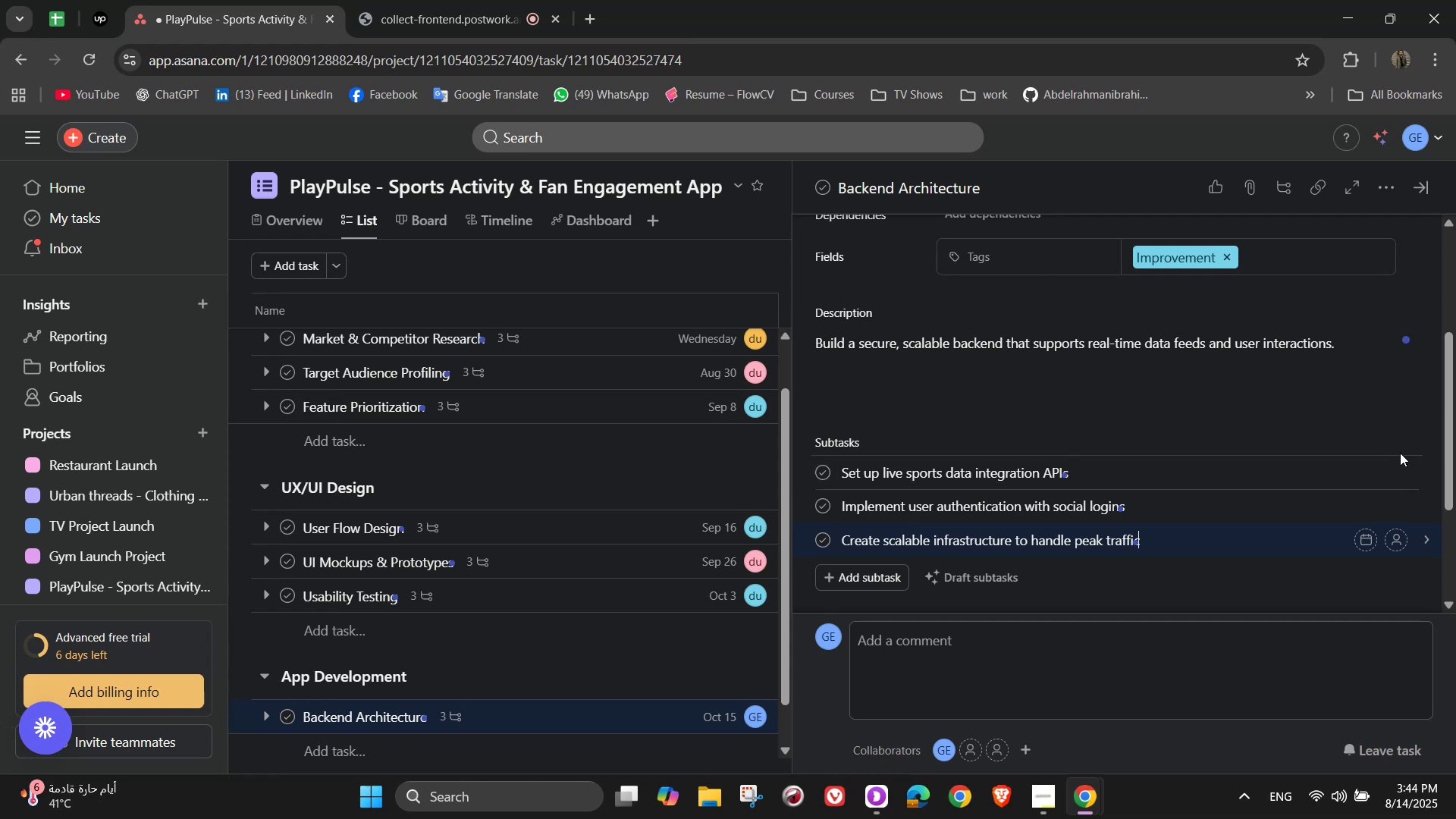 
left_click([1398, 474])
 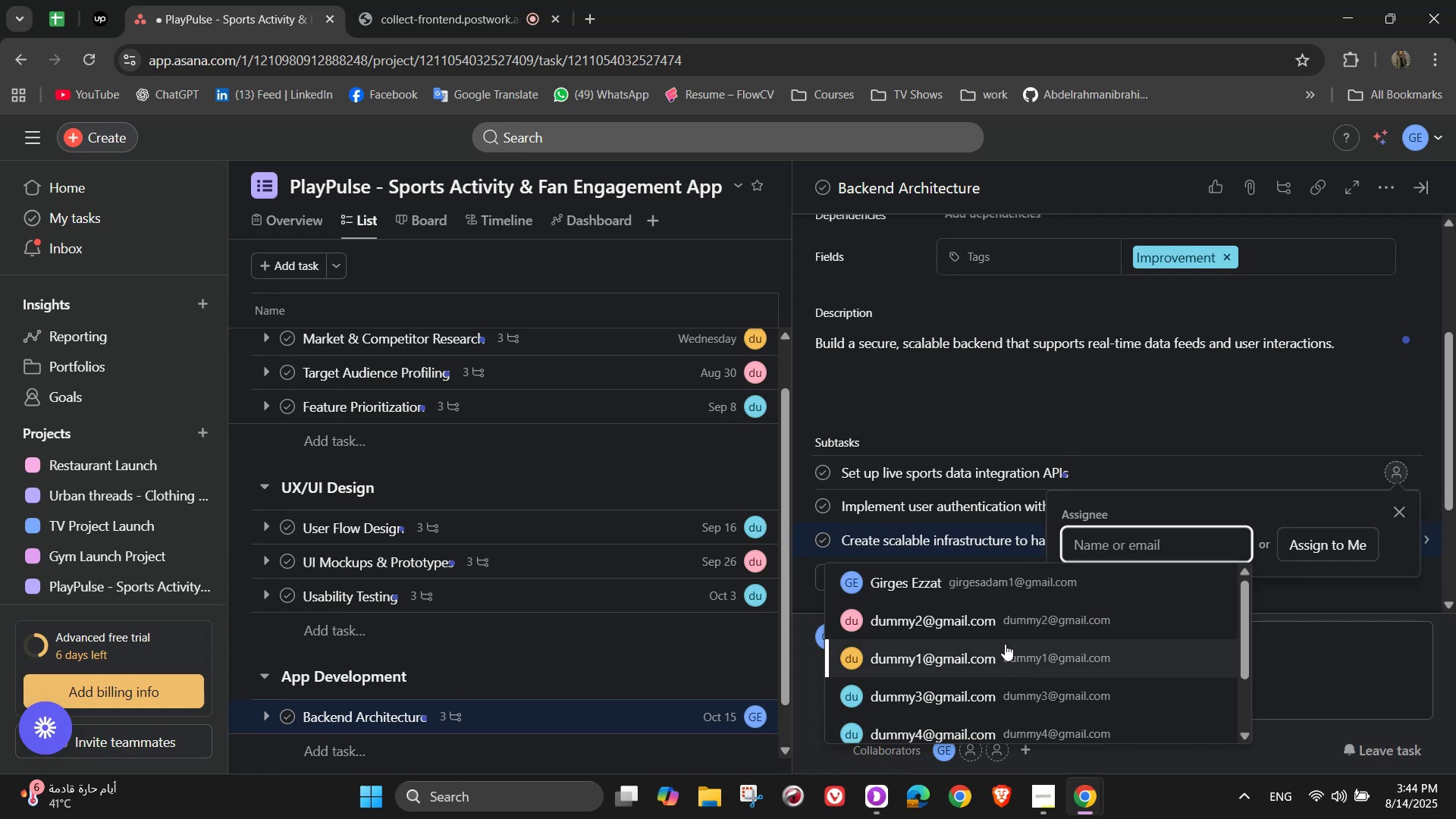 
left_click([999, 621])
 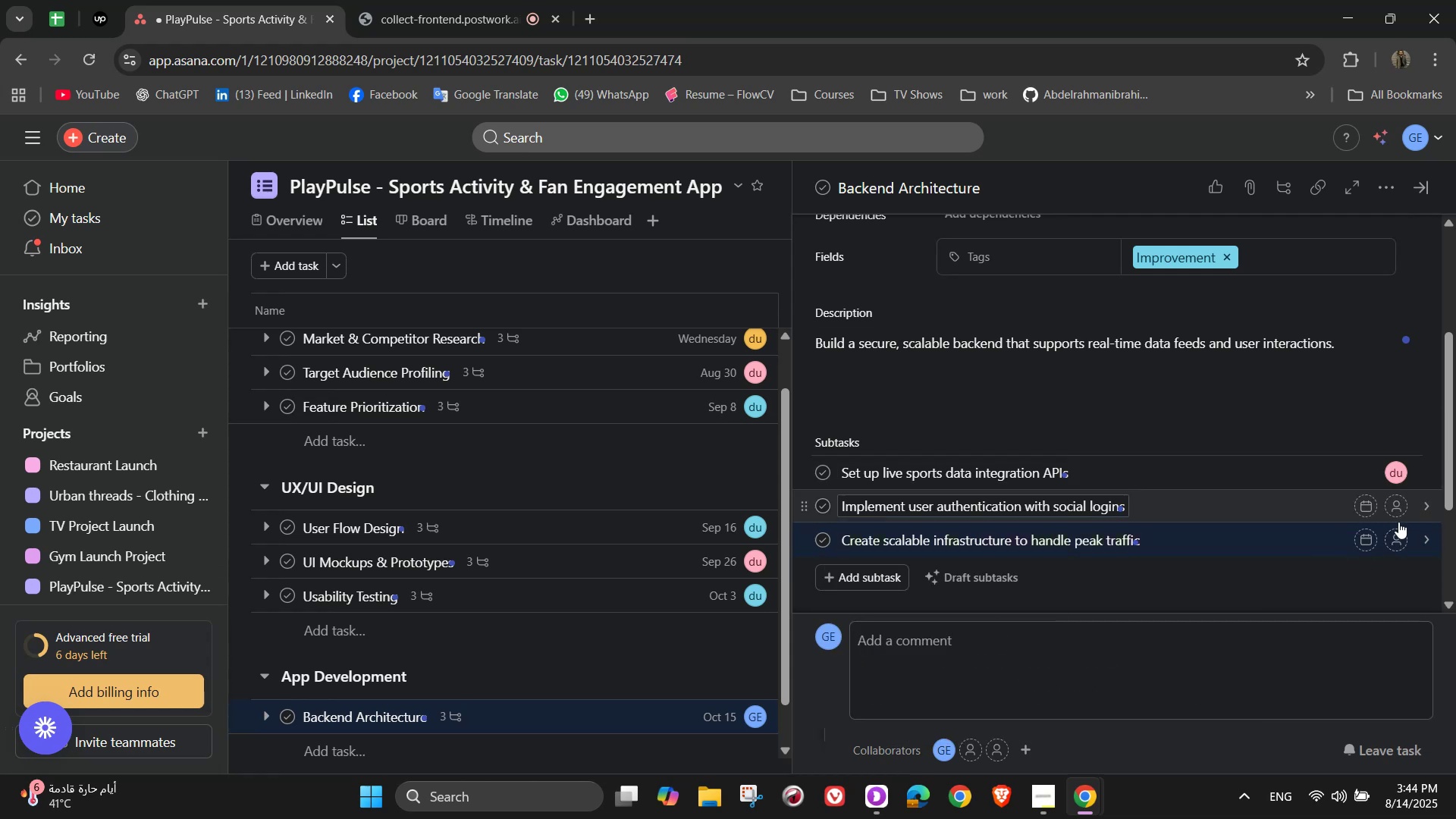 
left_click([1396, 518])
 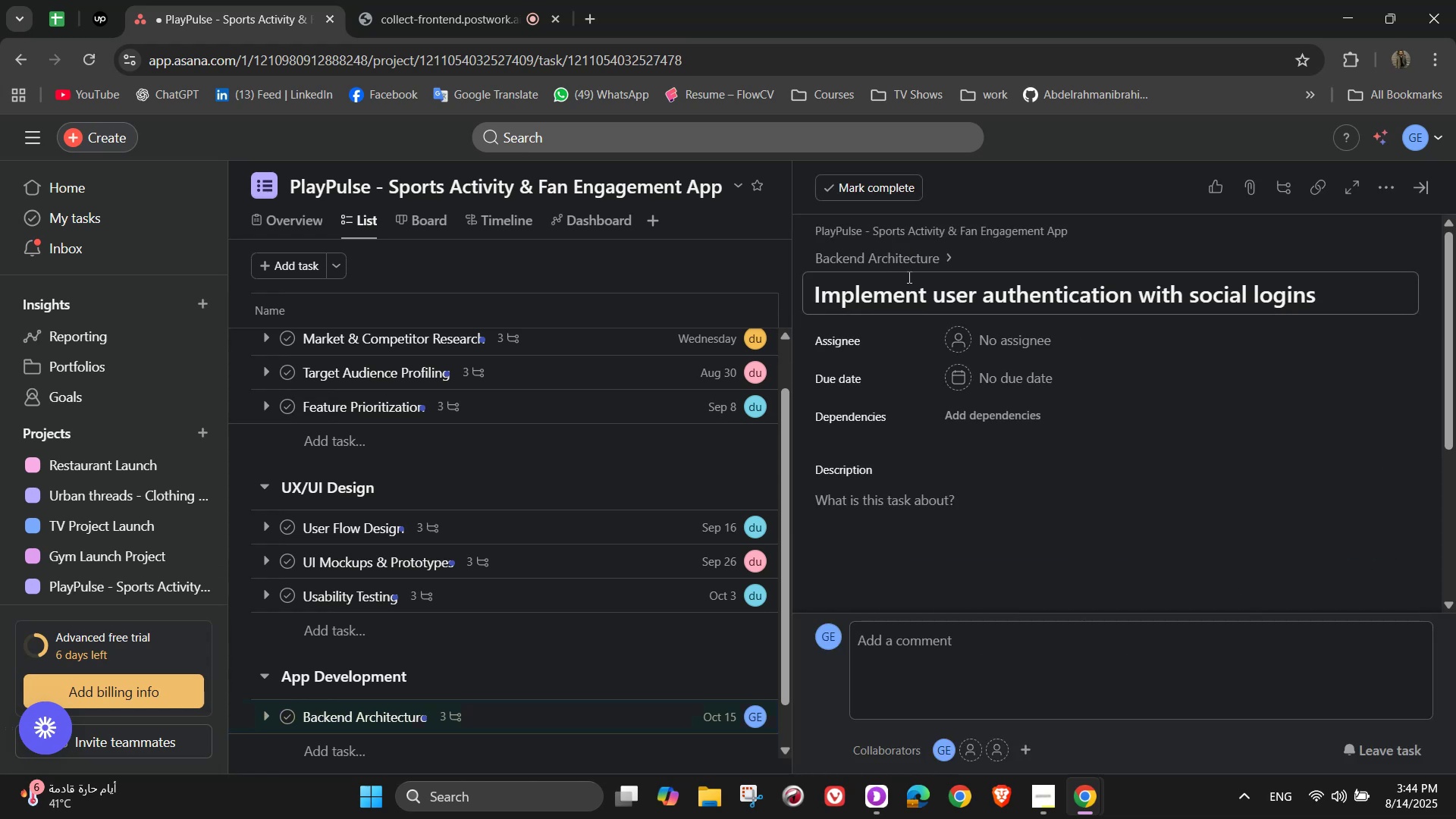 
left_click([906, 265])
 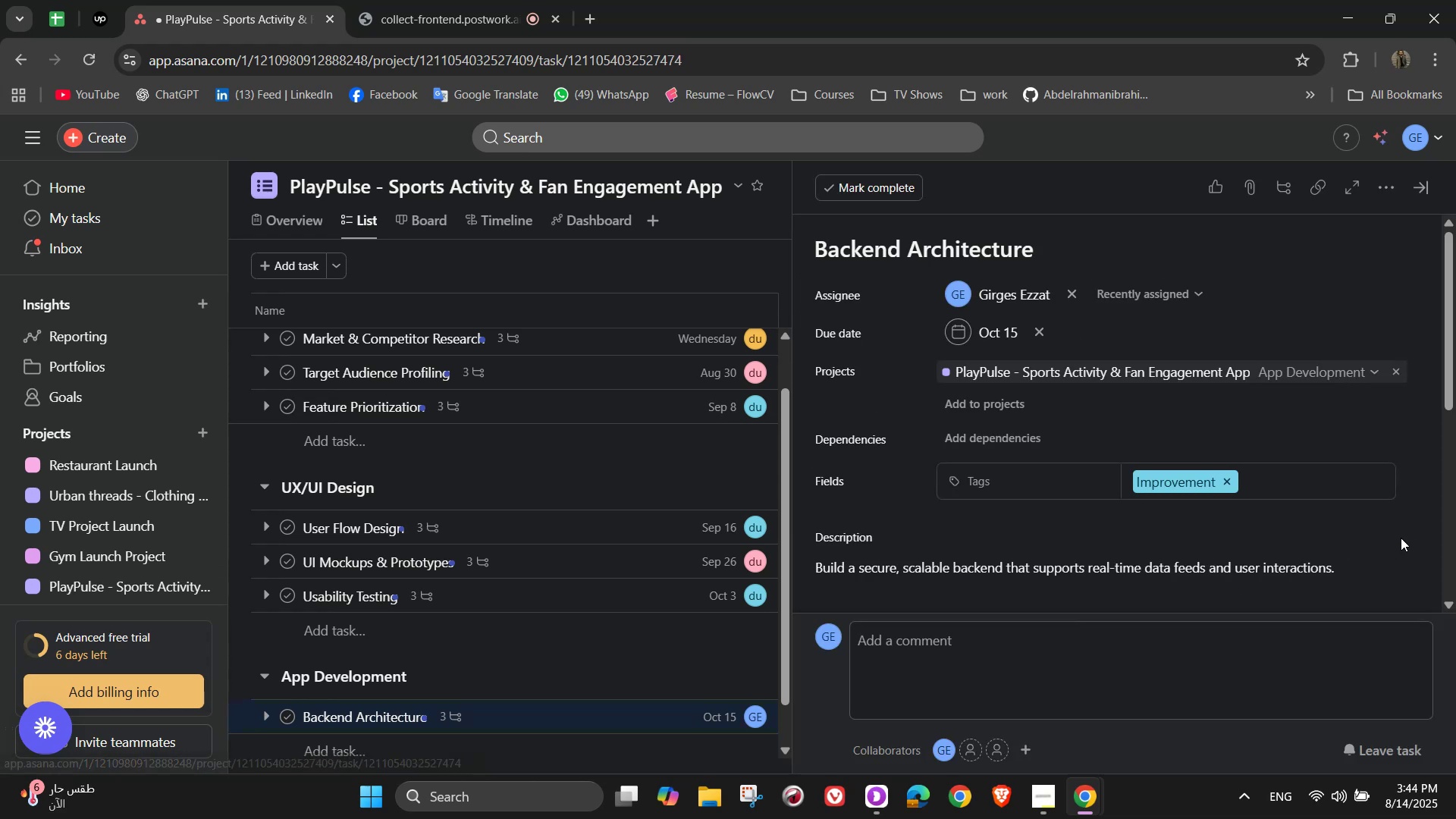 
scroll: coordinate [1382, 551], scroll_direction: down, amount: 2.0
 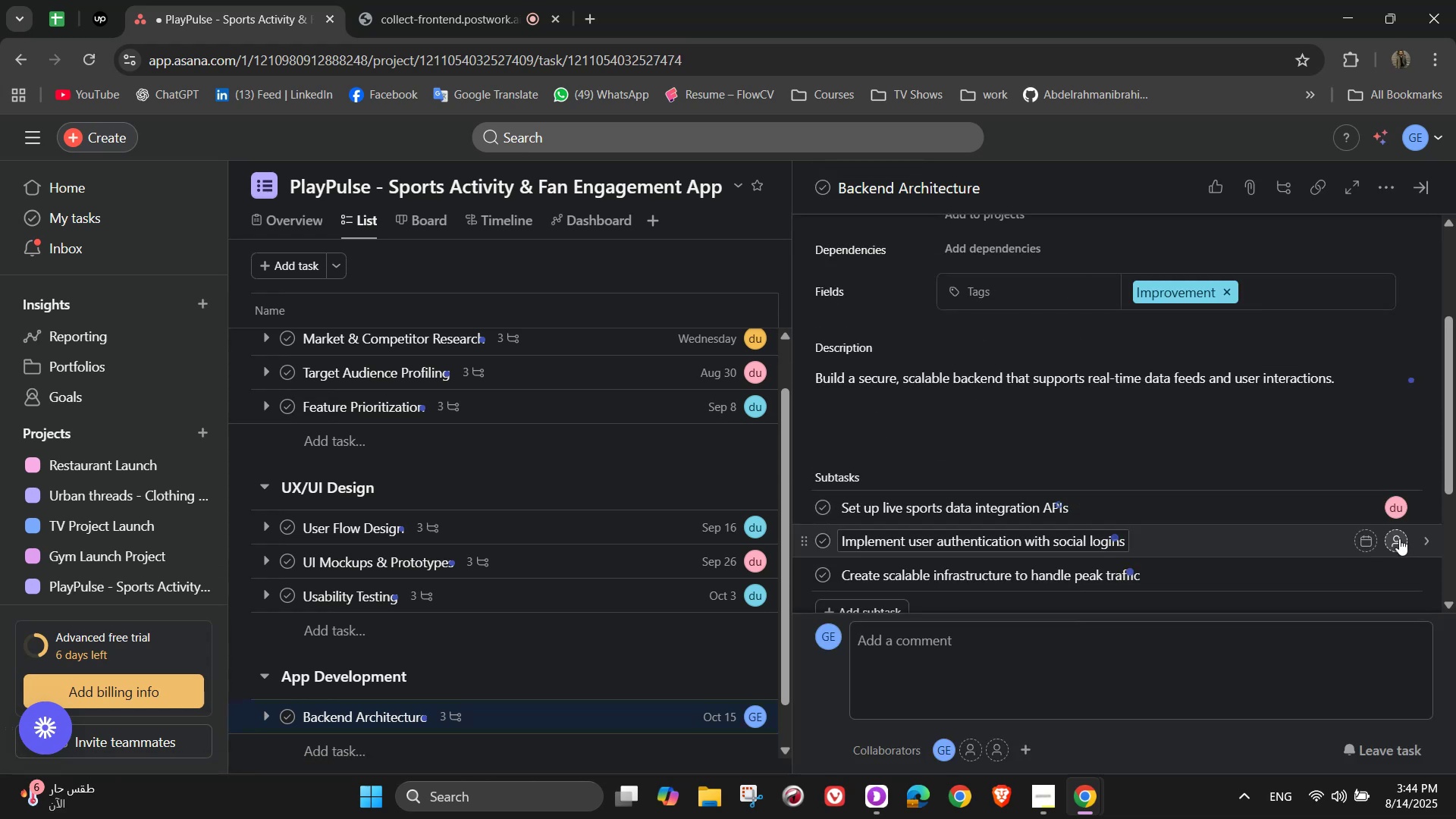 
left_click([1399, 540])
 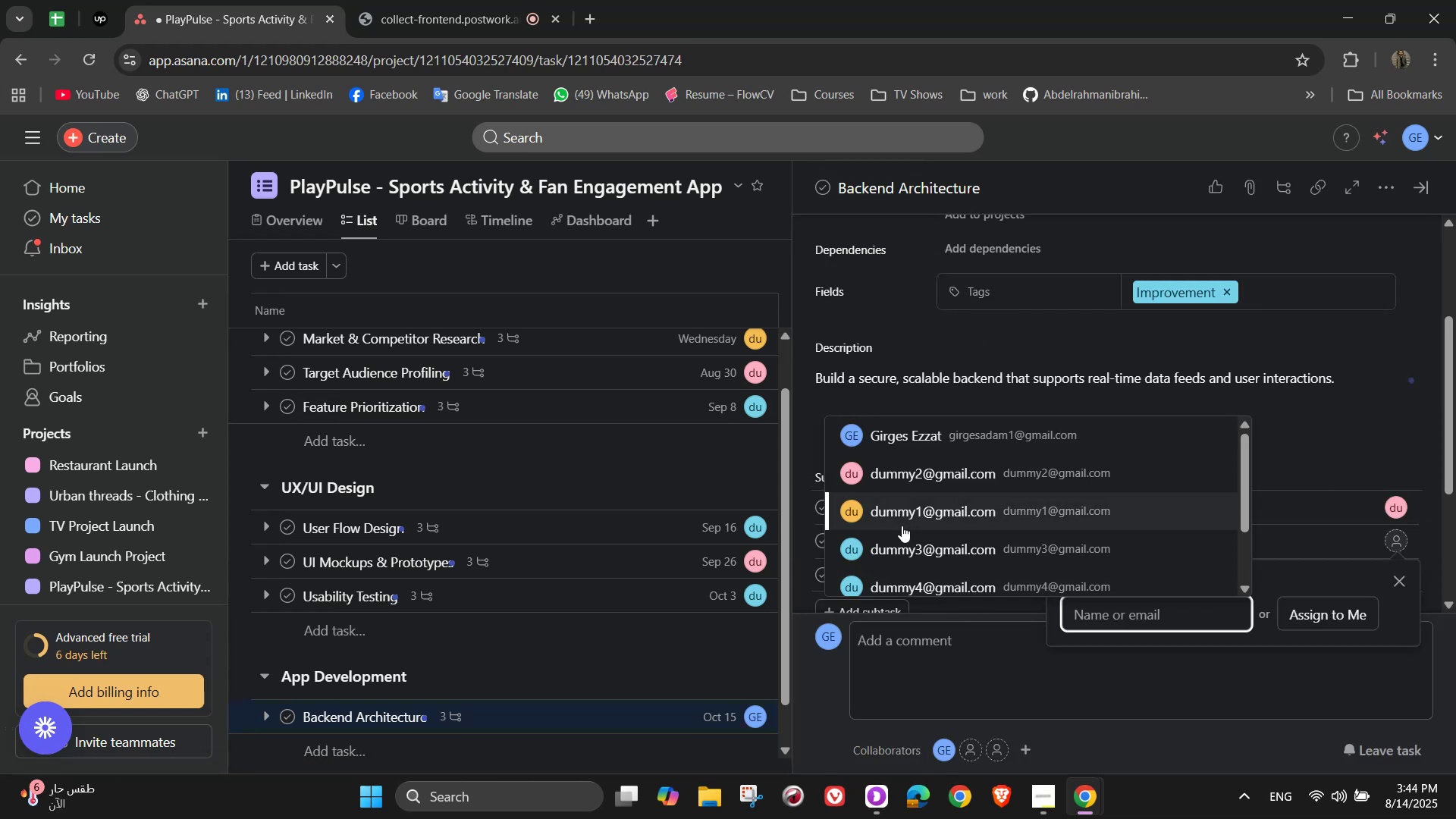 
left_click([897, 547])
 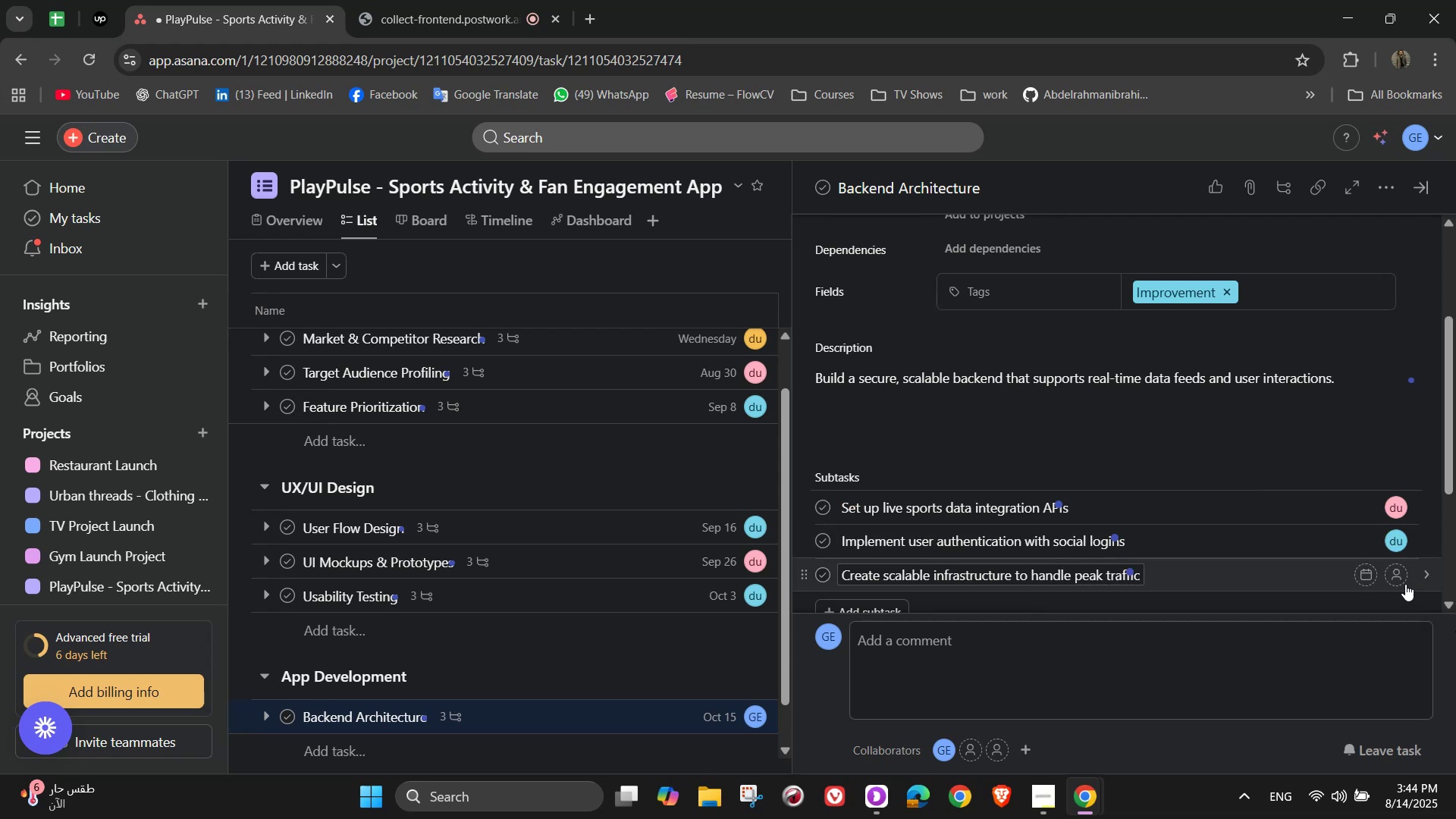 
left_click([1401, 582])
 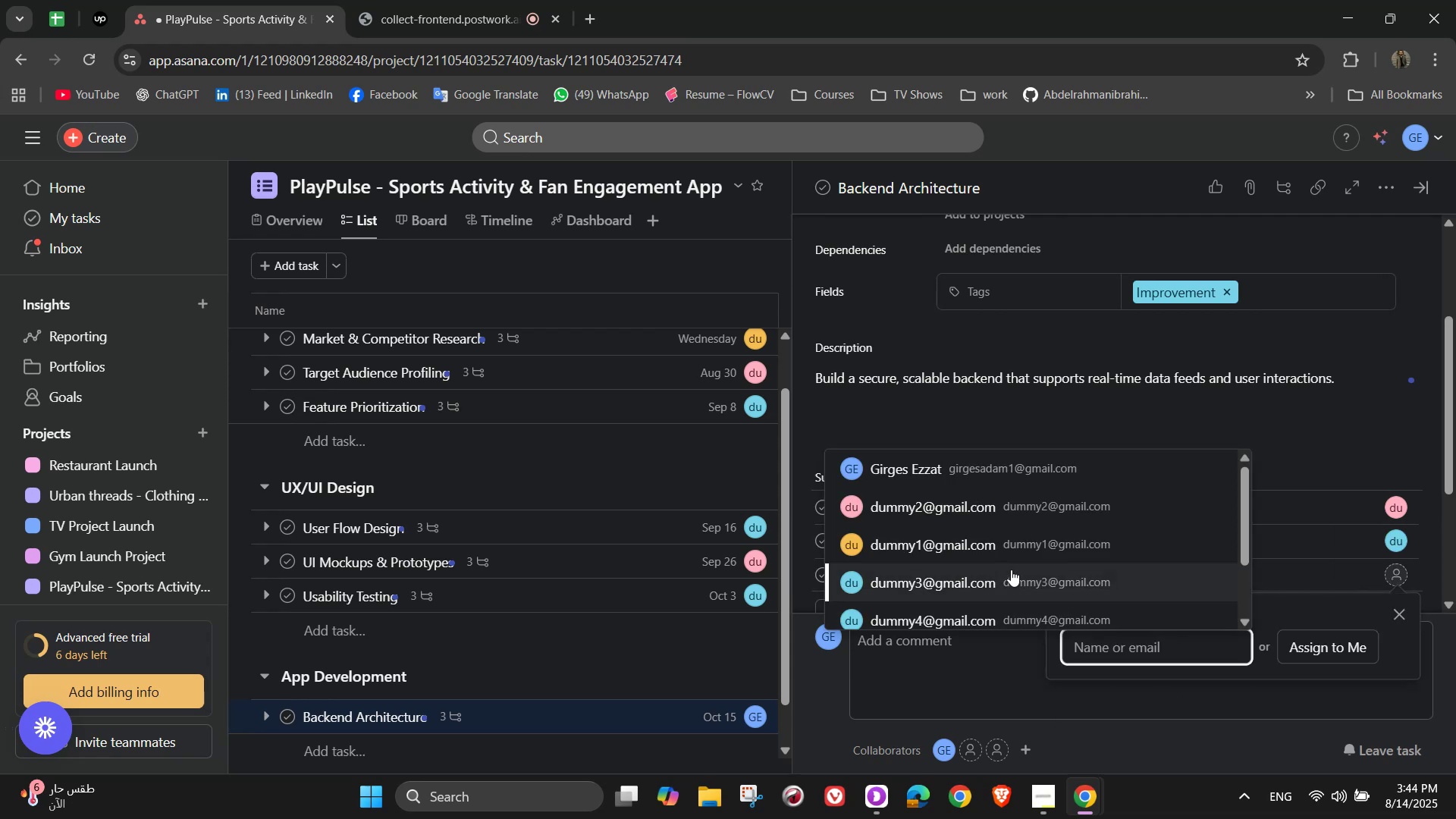 
left_click([1007, 555])
 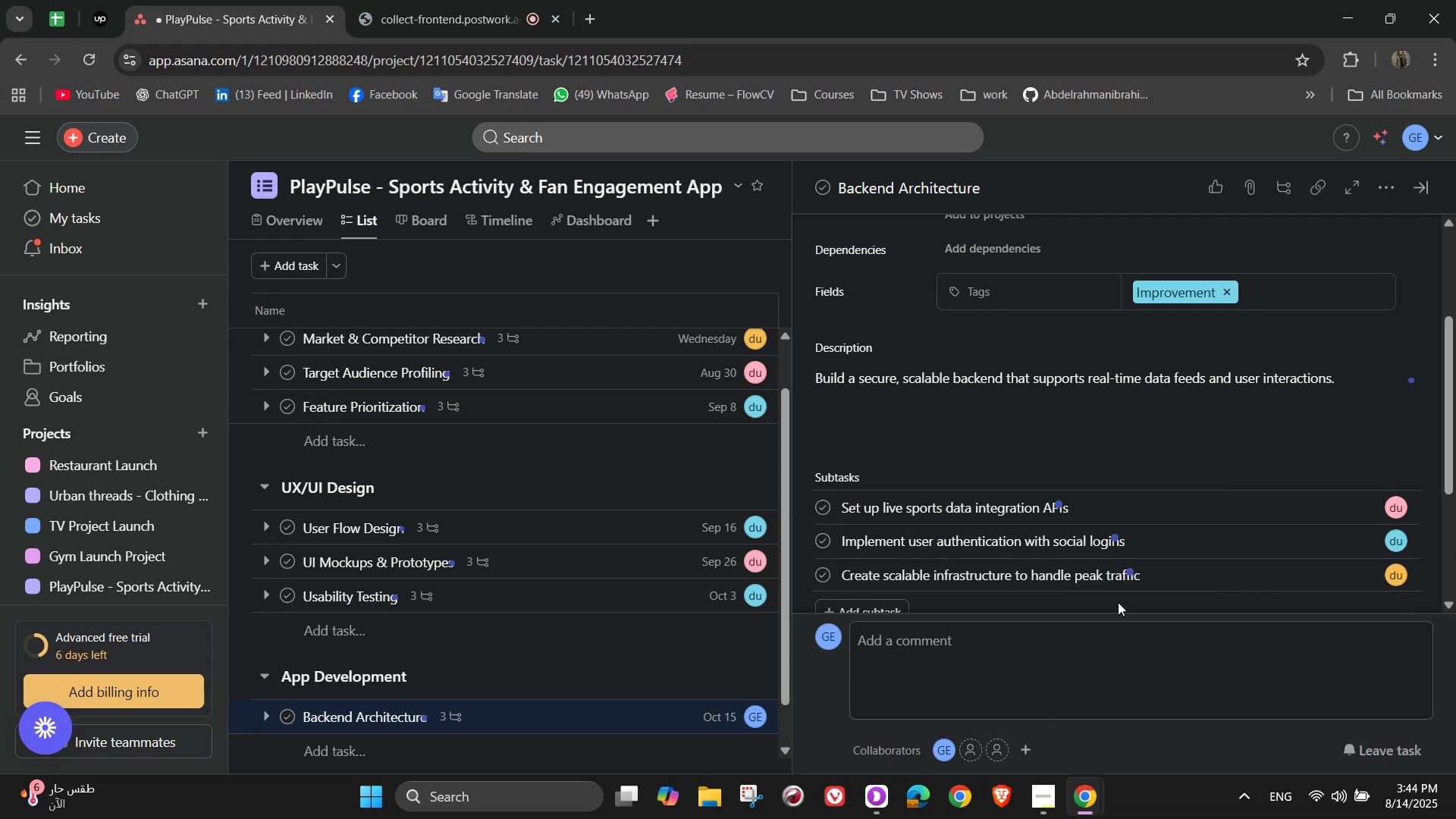 
scroll: coordinate [1134, 541], scroll_direction: down, amount: 3.0
 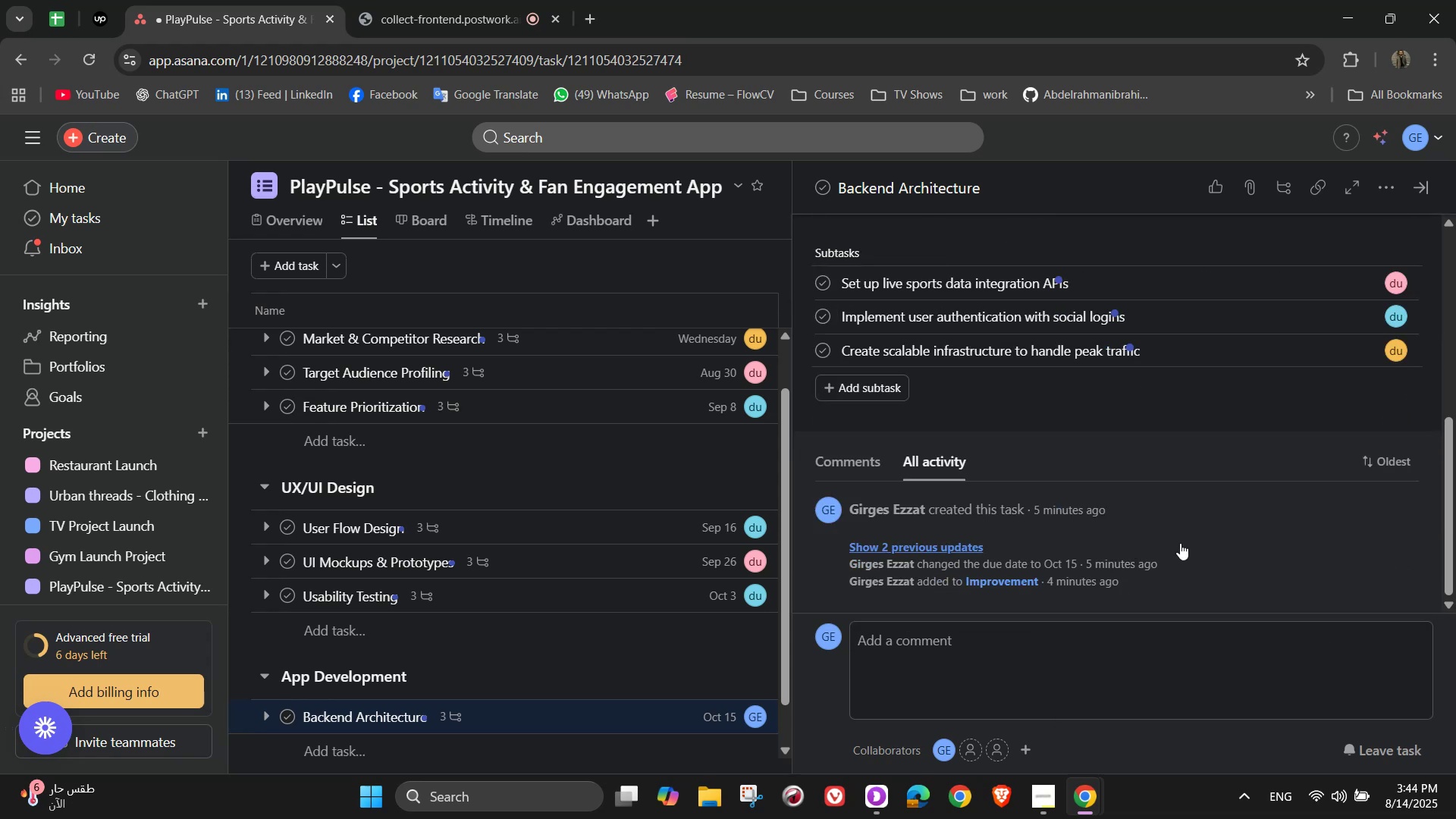 
scroll: coordinate [1181, 468], scroll_direction: up, amount: 4.0
 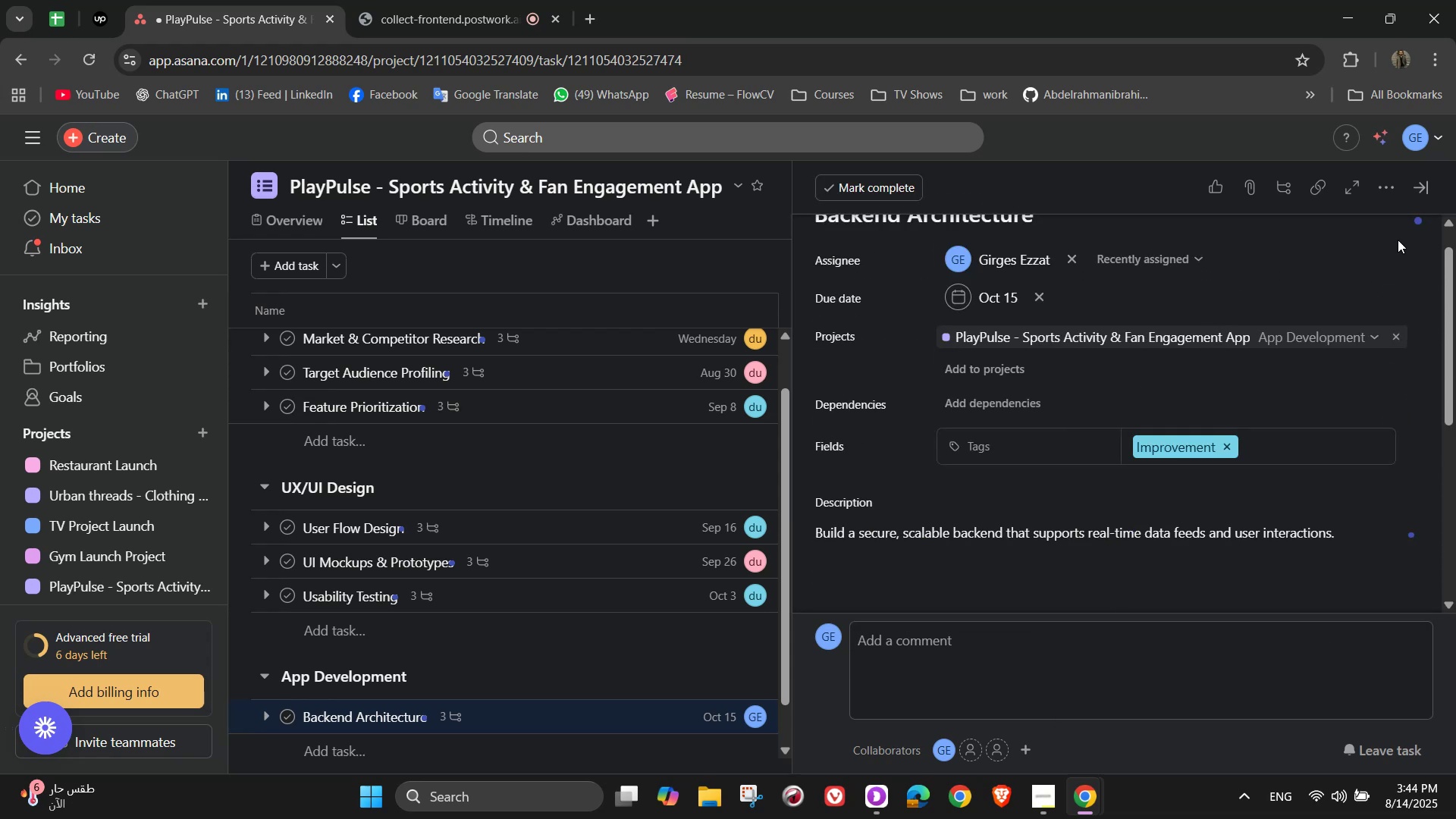 
left_click([1424, 189])
 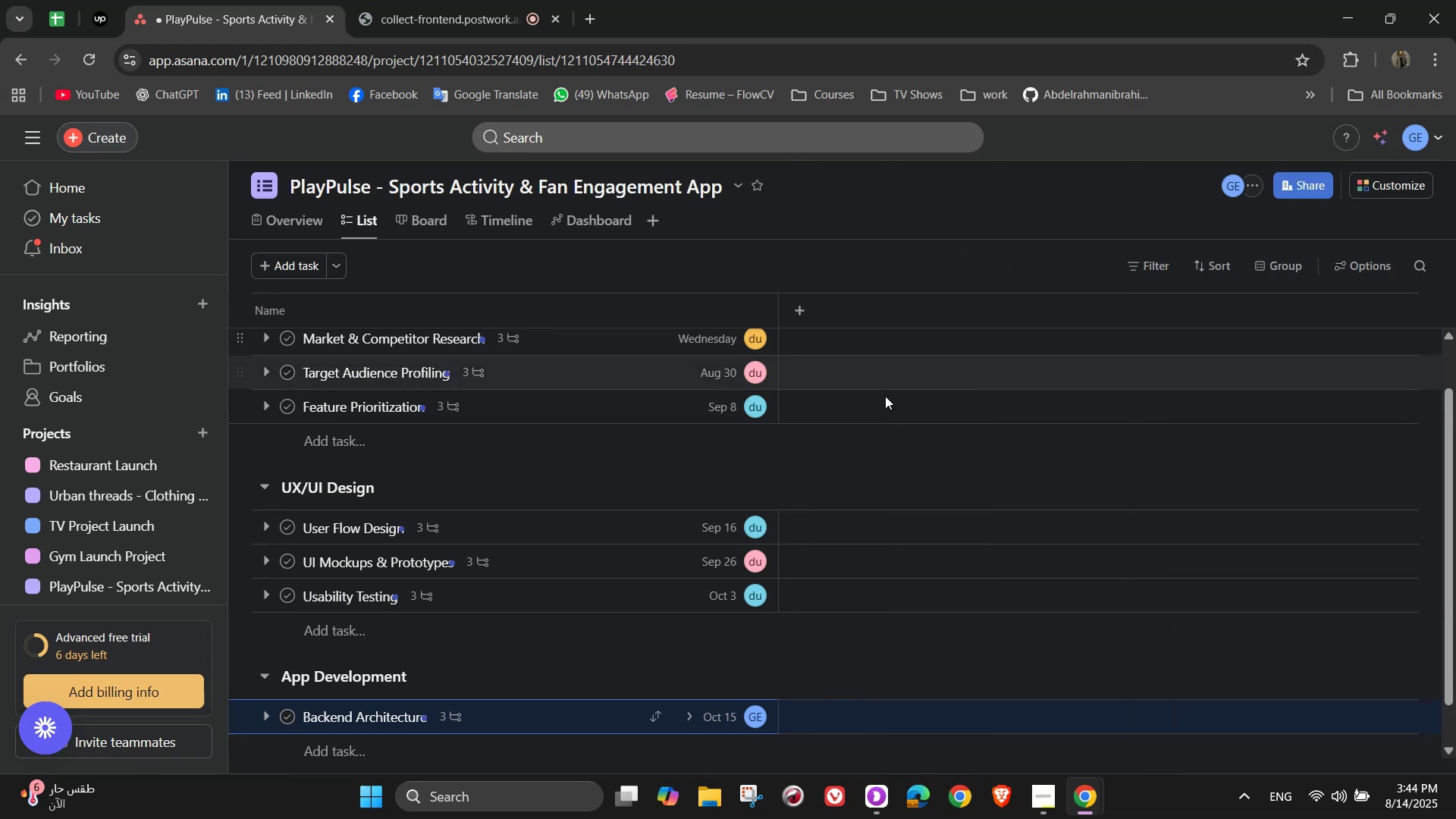 
scroll: coordinate [726, 637], scroll_direction: down, amount: 2.0
 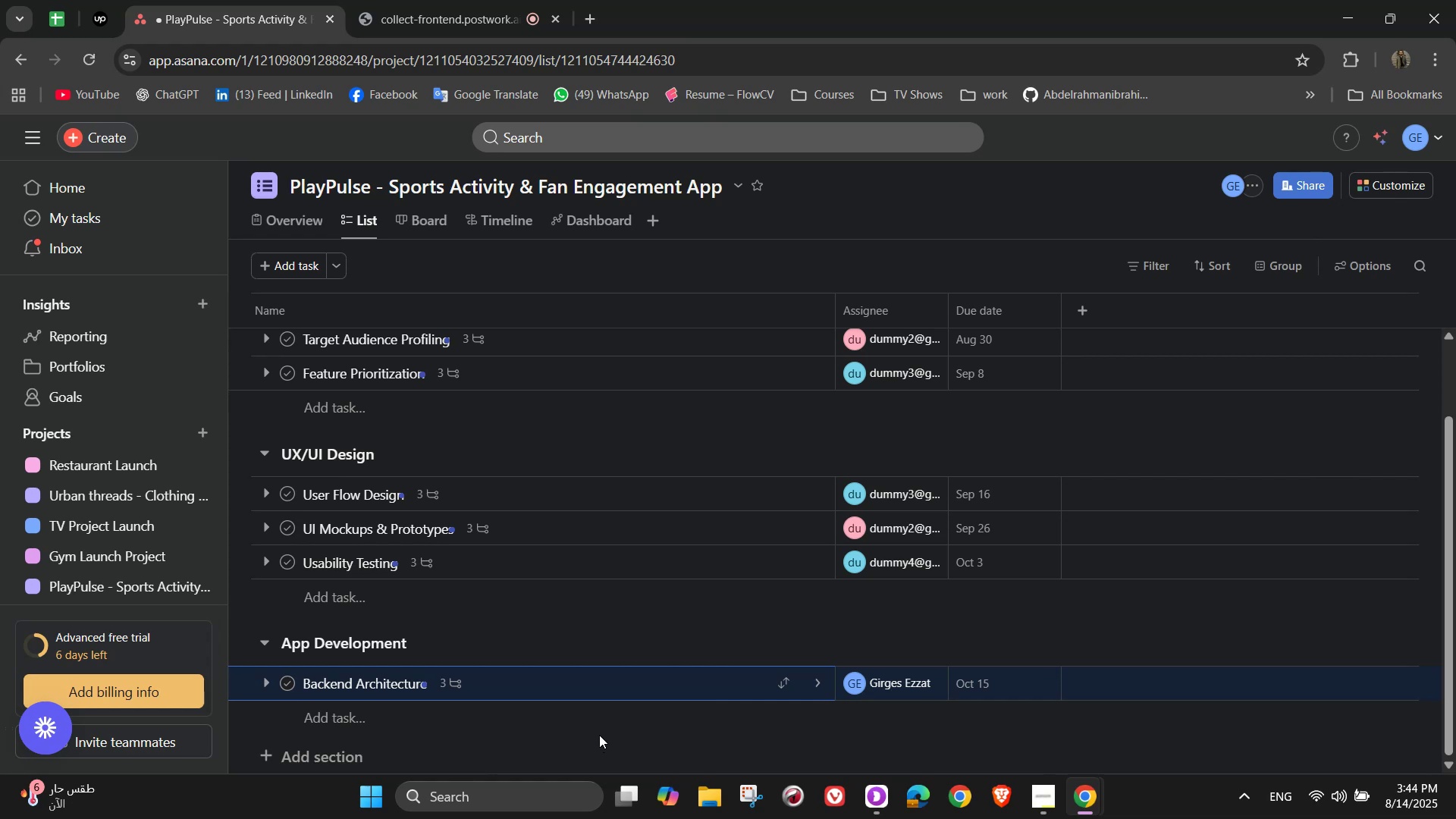 
left_click([594, 728])
 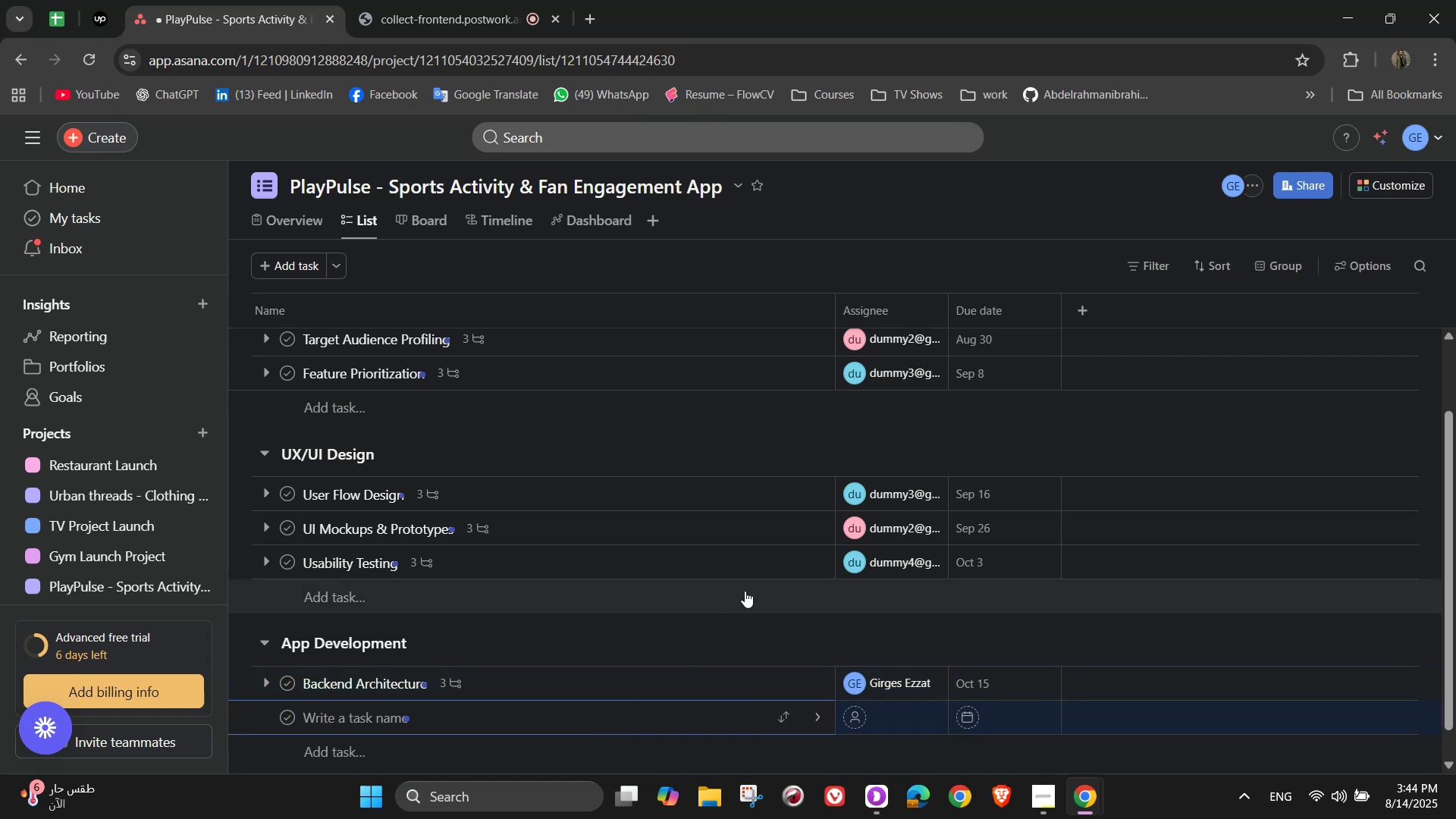 
mouse_move([821, 494])
 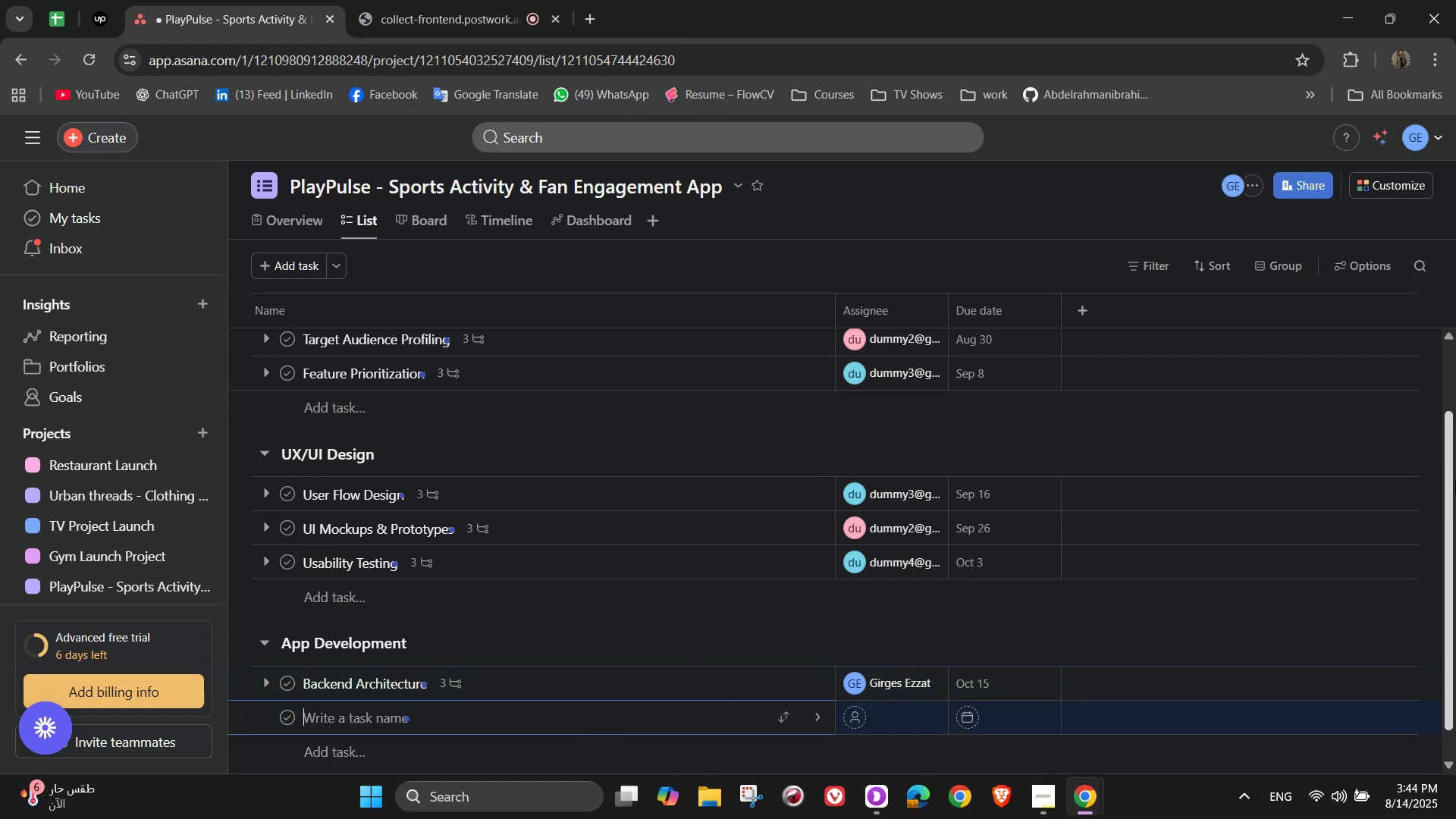 
type(Frontend Development)
 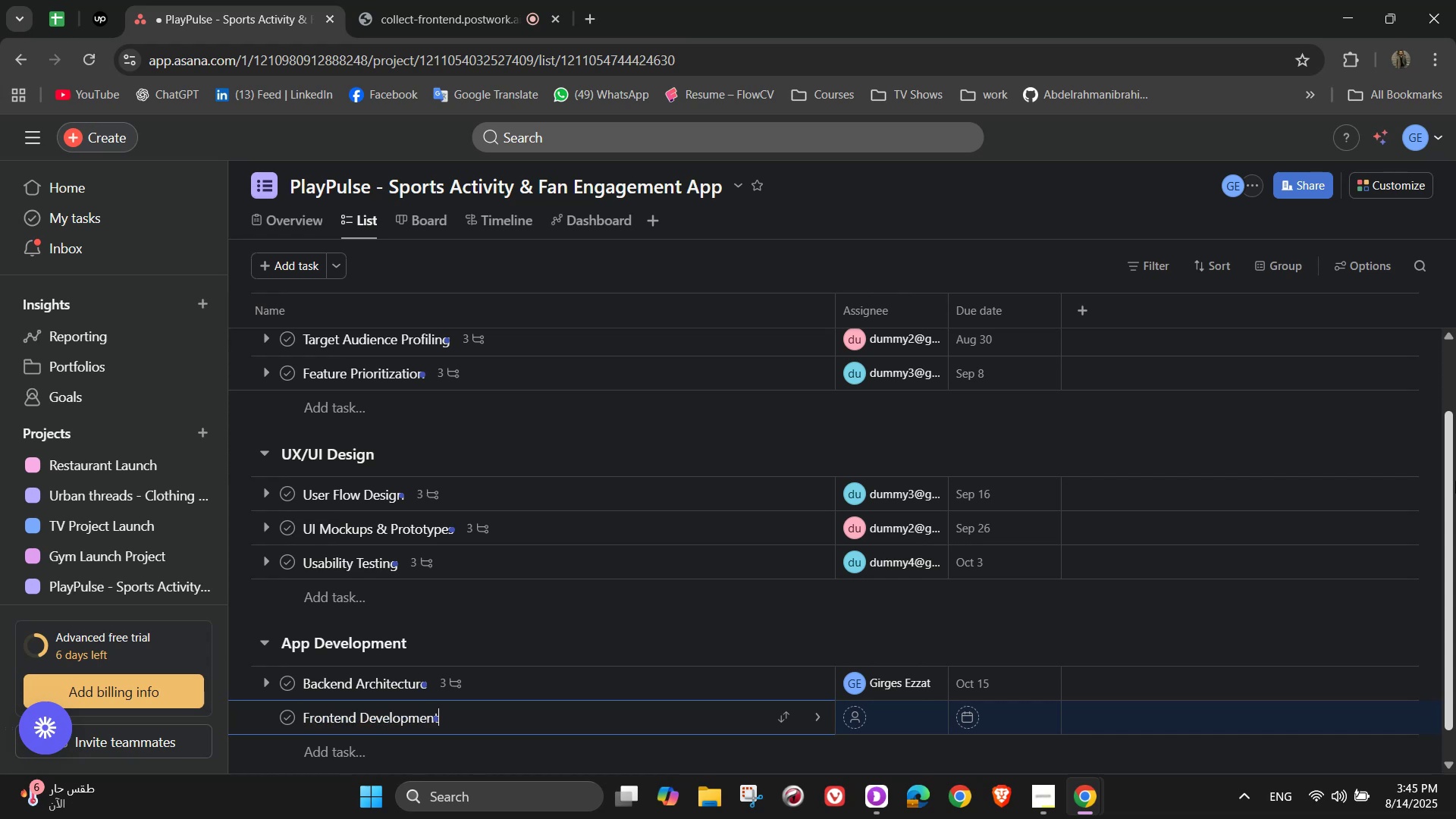 
key(Enter)
 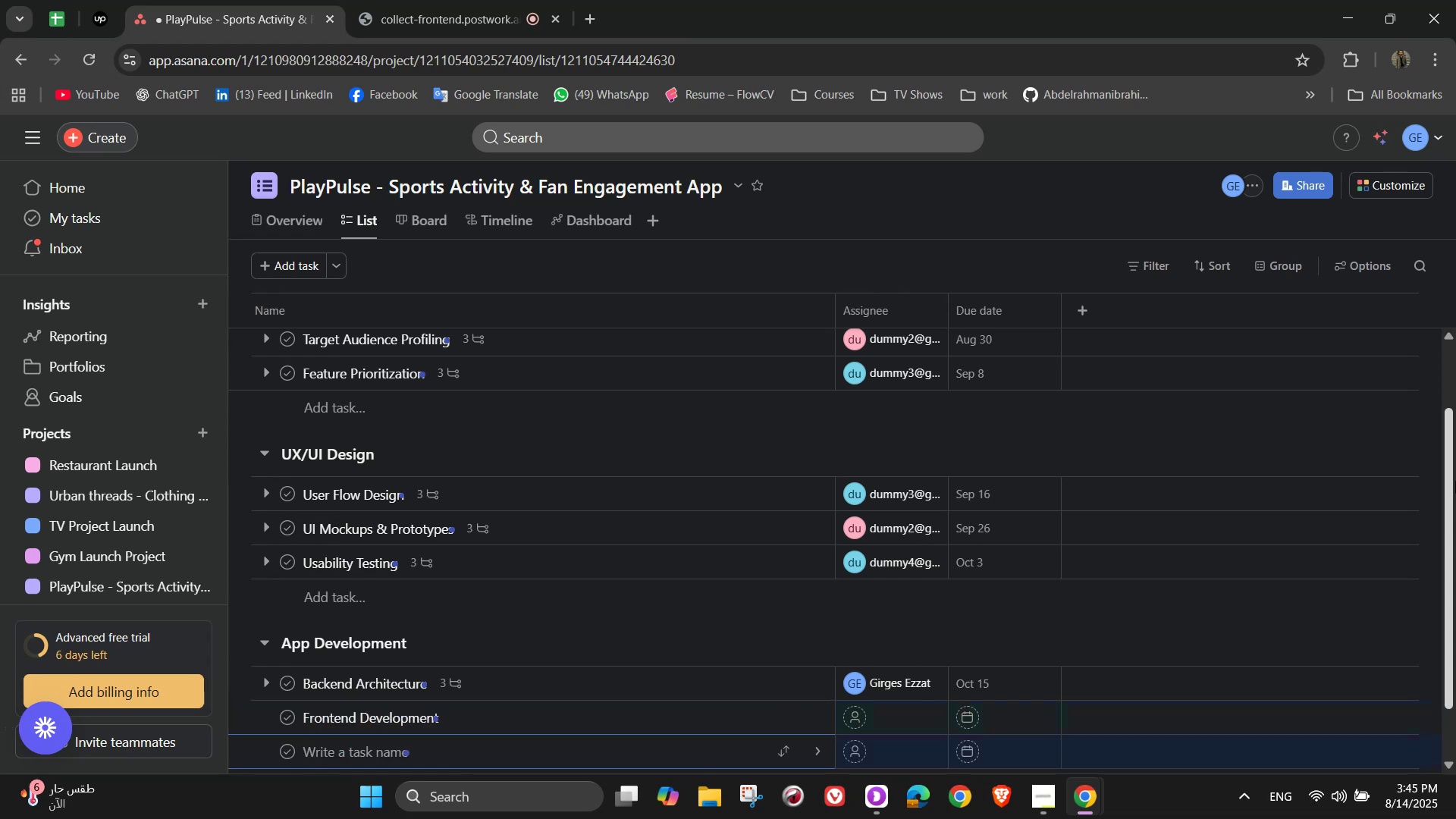 
key(Backspace)
 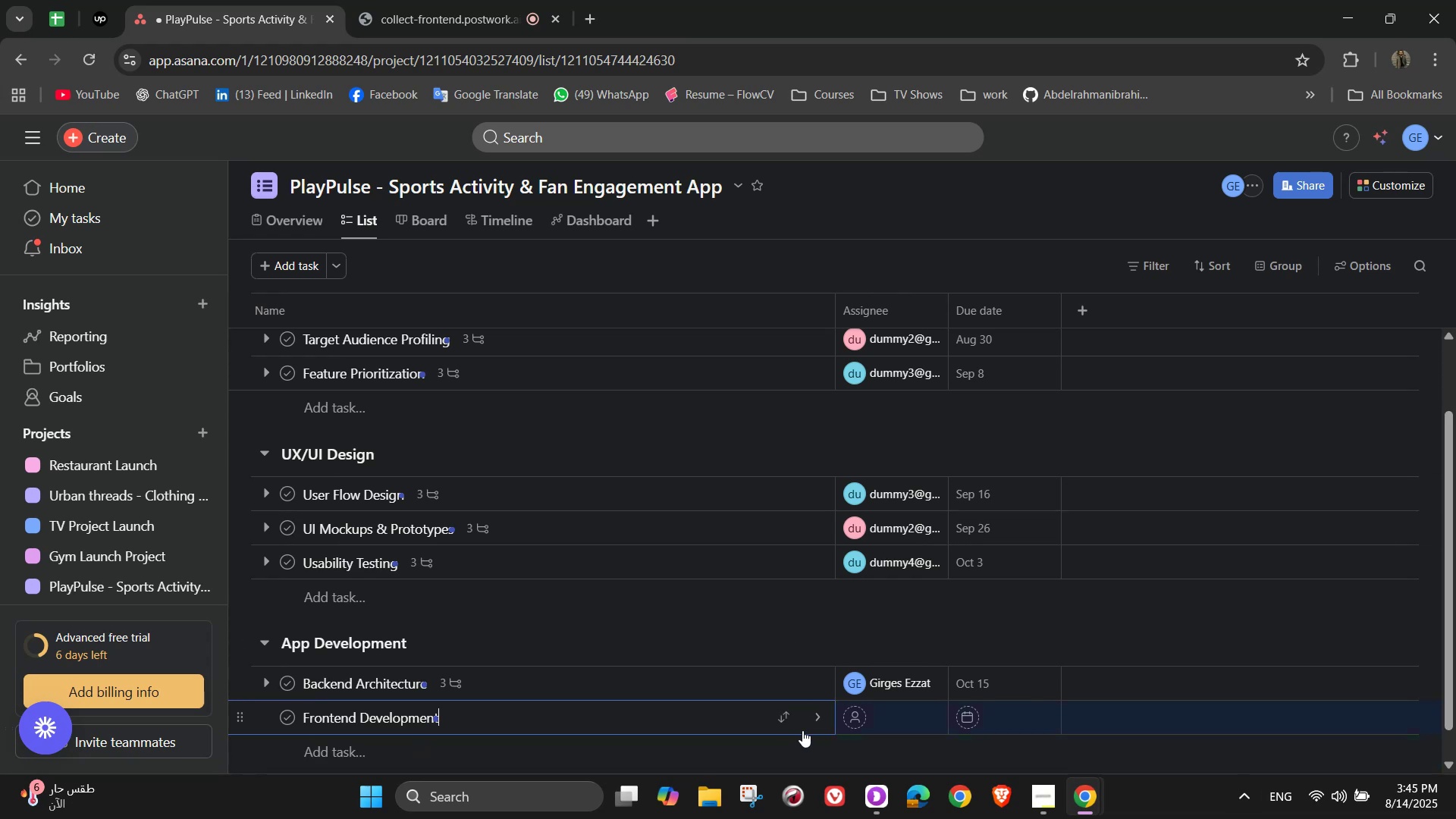 
left_click([814, 725])
 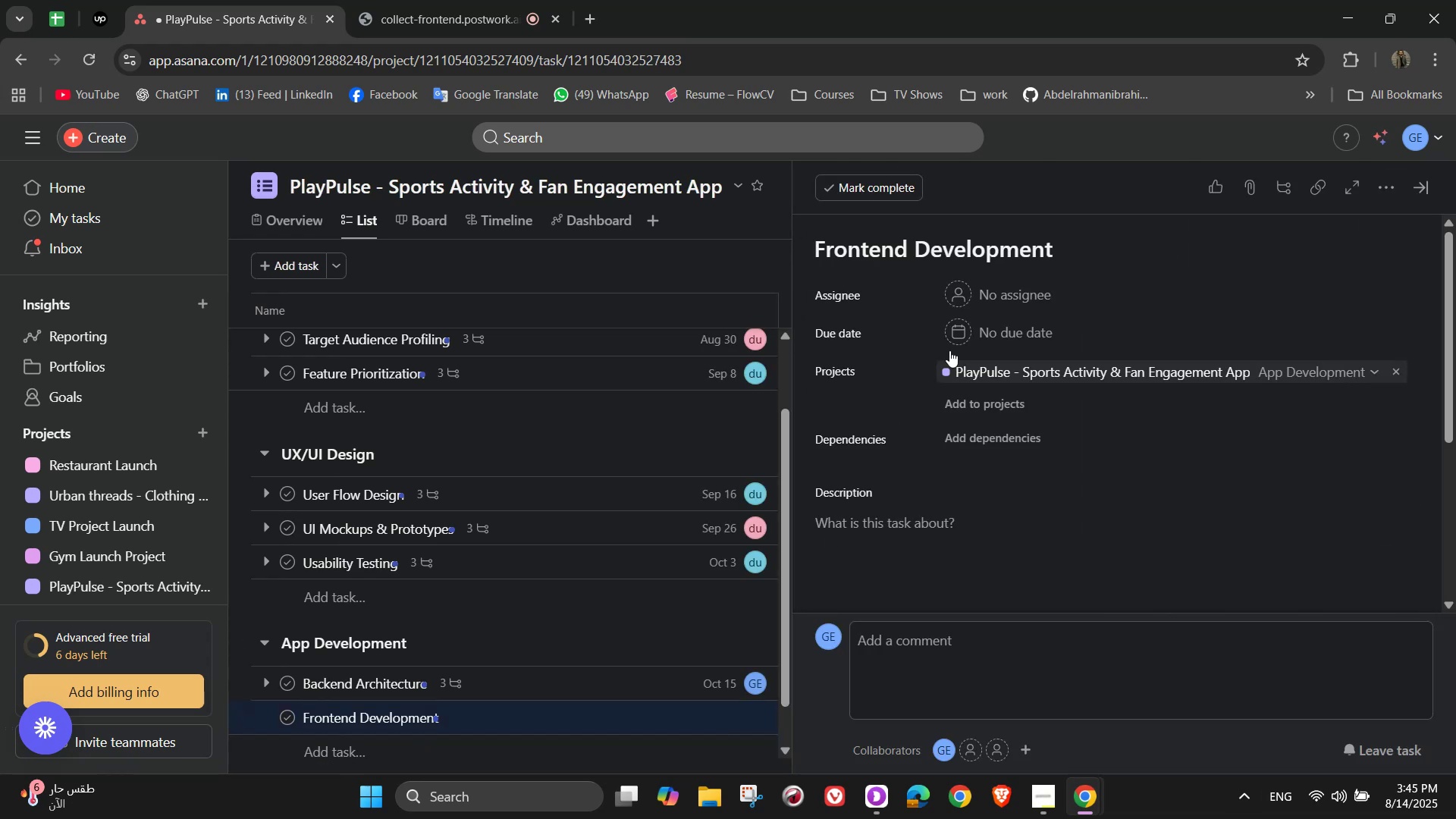 
left_click([972, 297])
 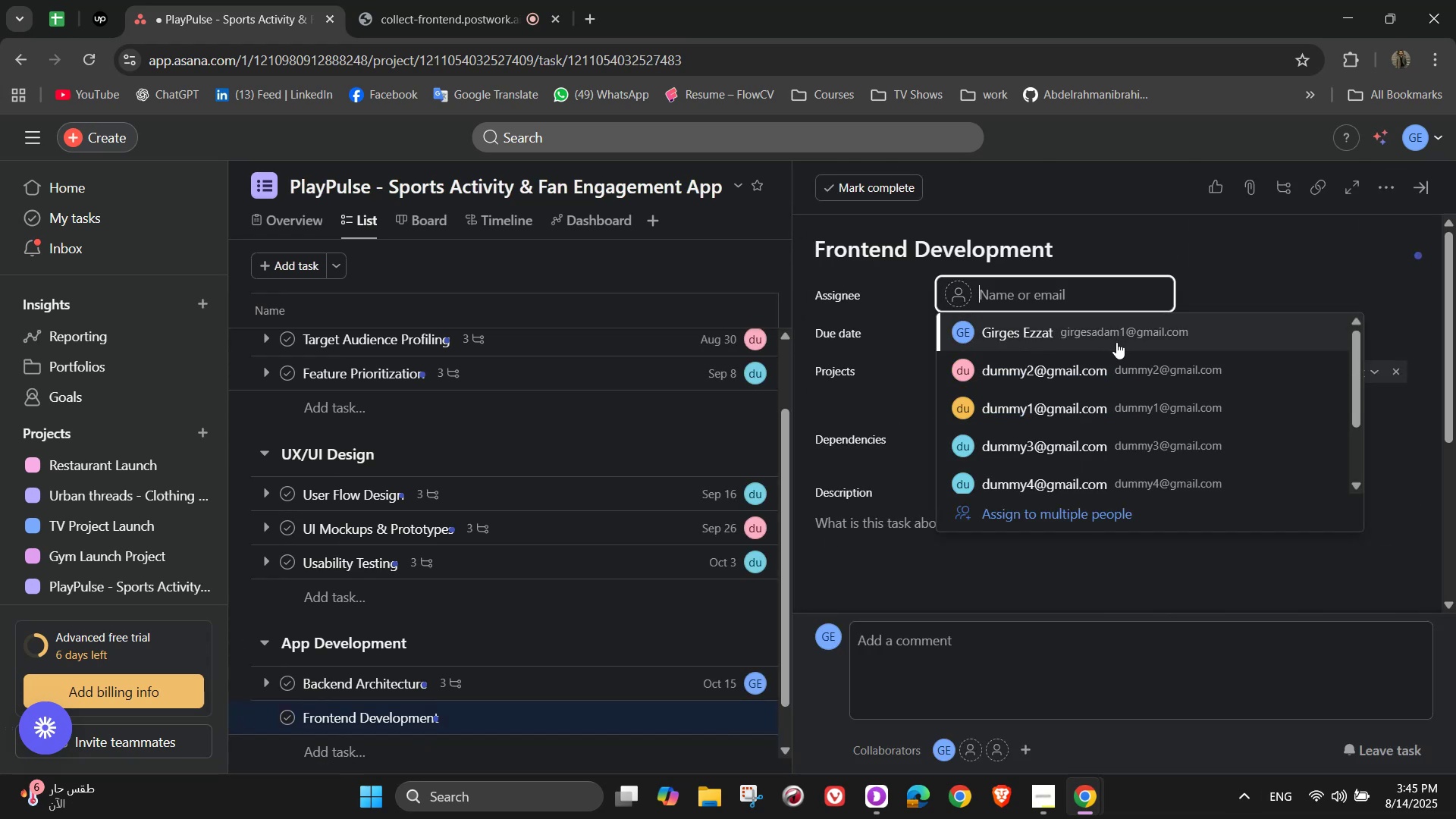 
wait(6.26)
 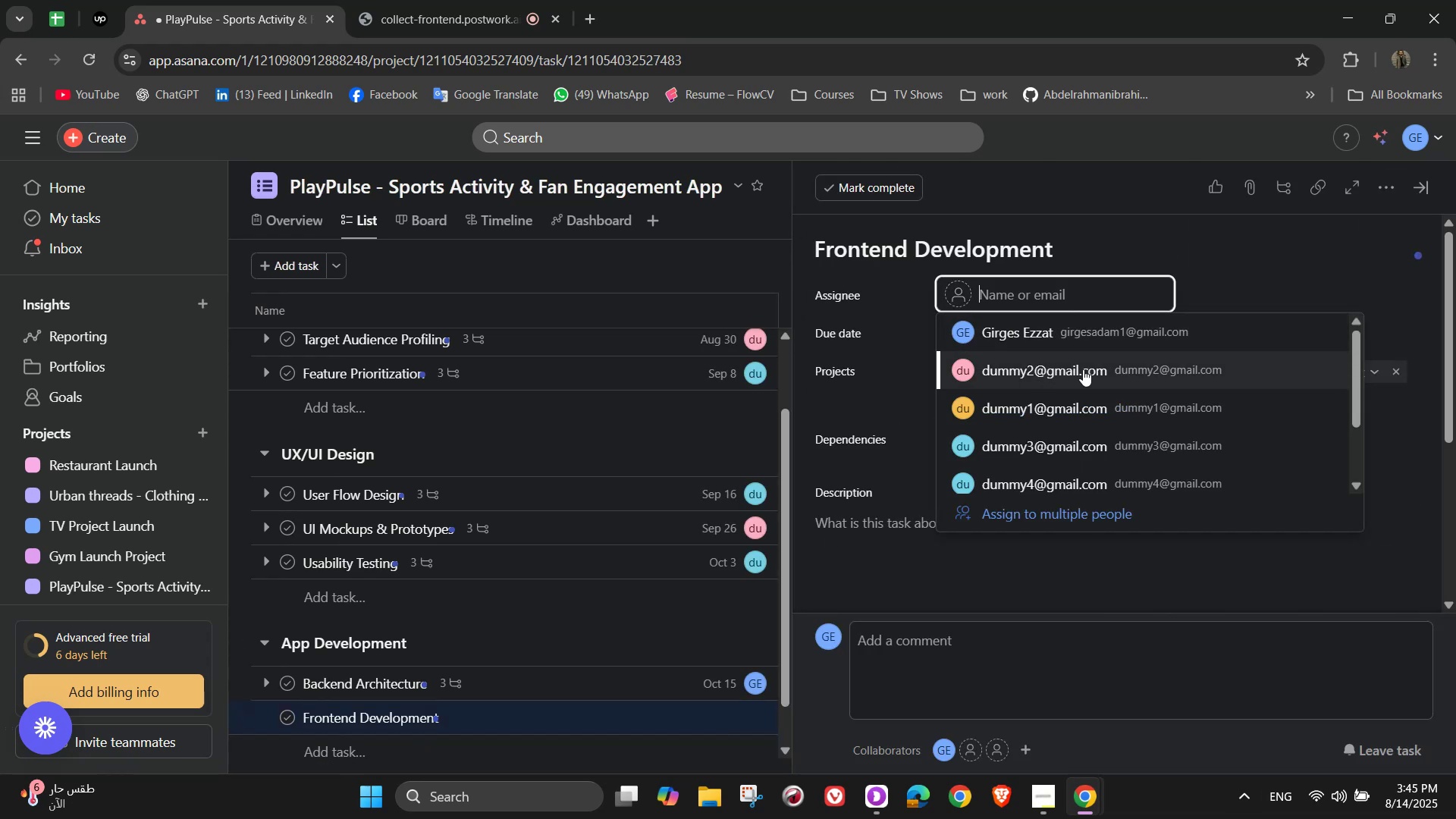 
left_click([1108, 378])
 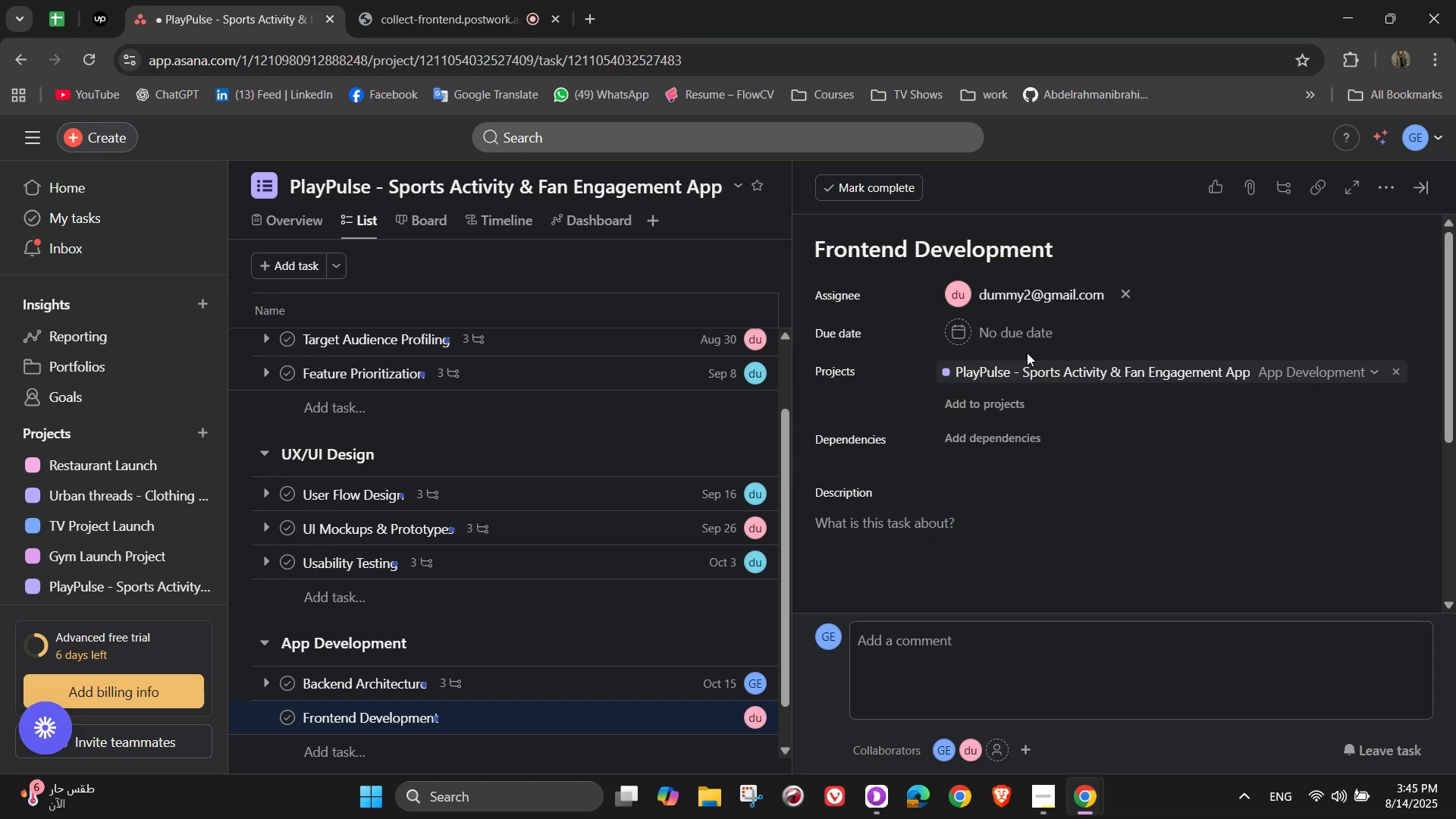 
left_click([987, 347])
 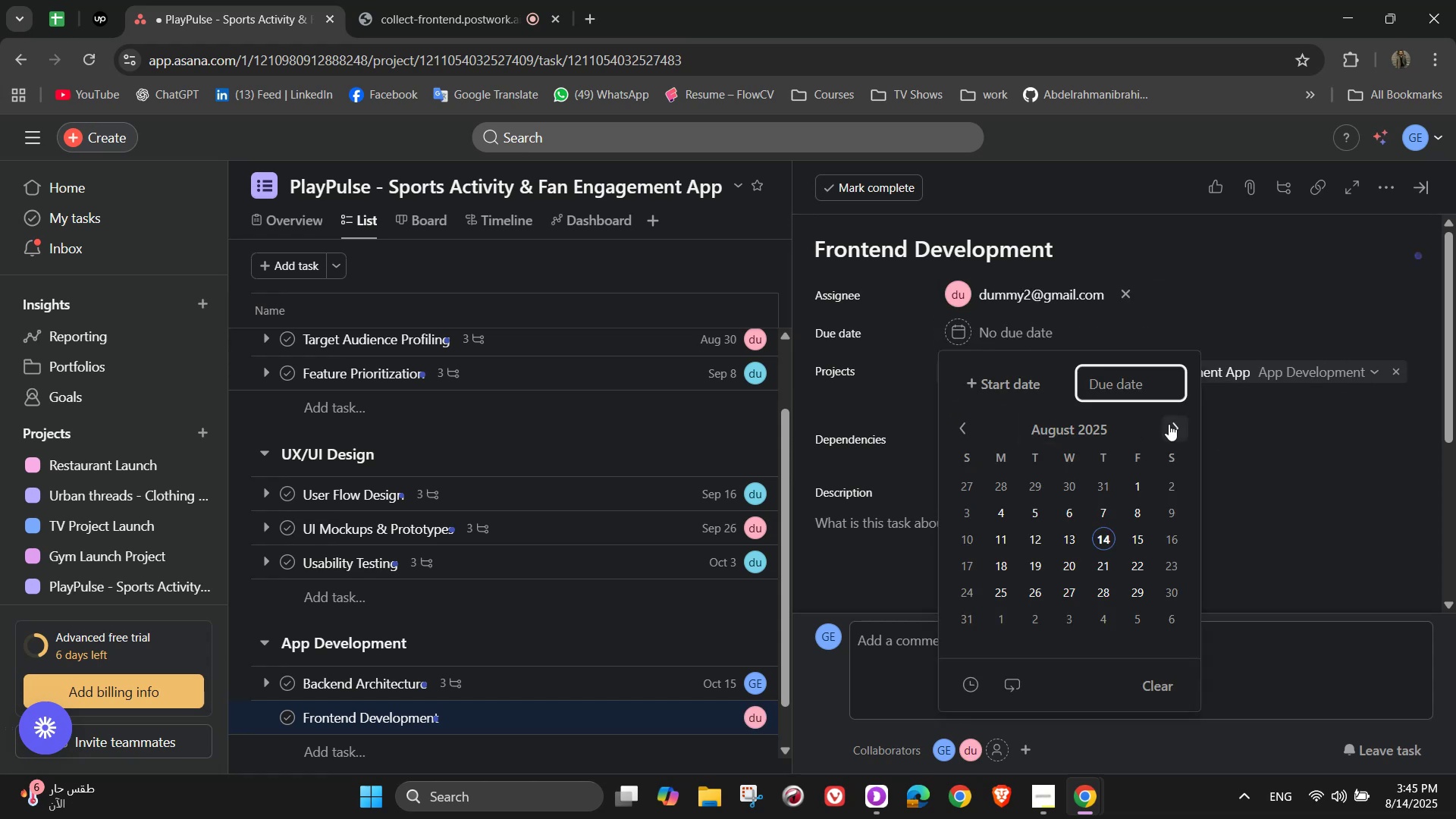 
left_click([1169, 424])
 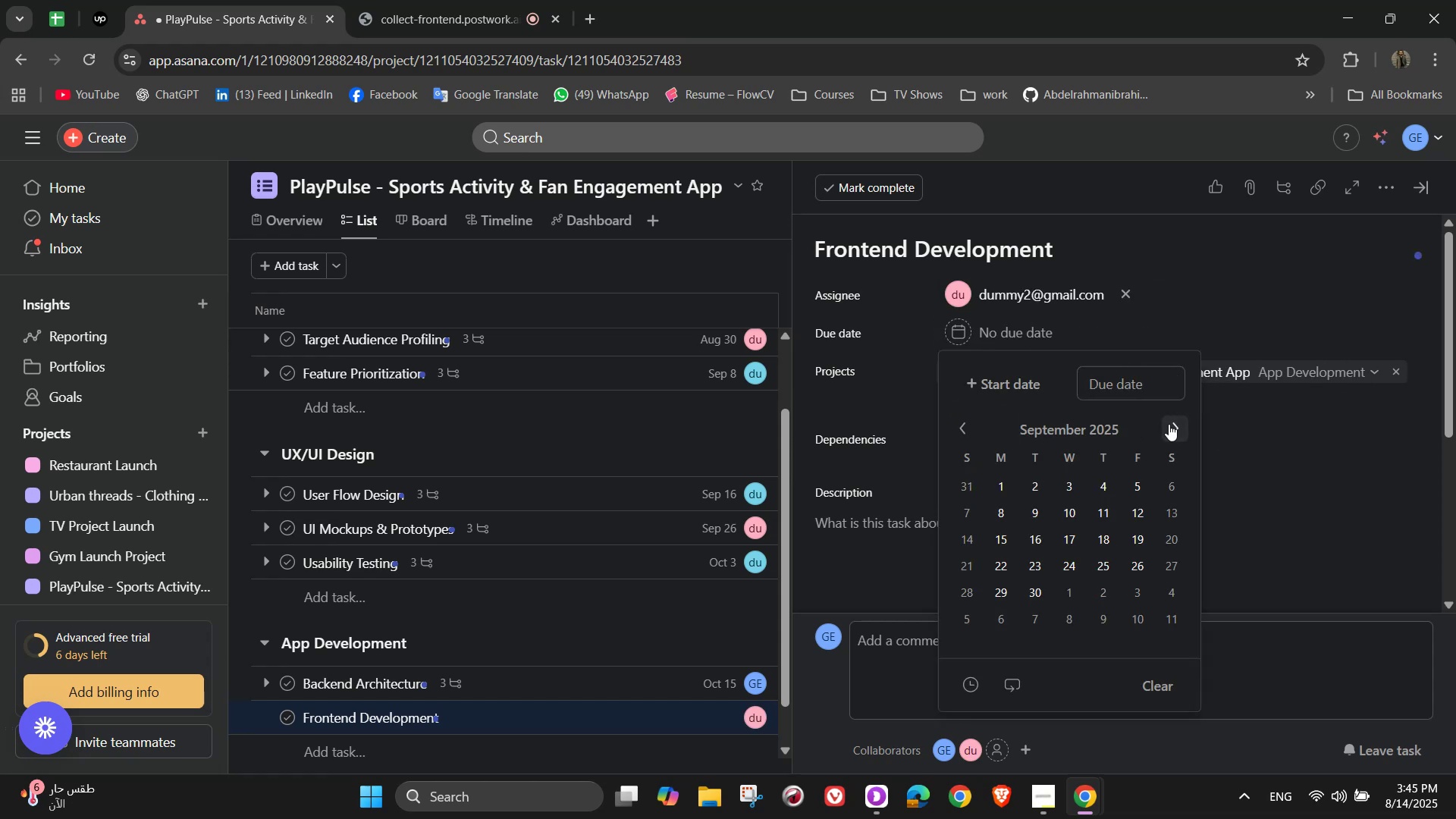 
left_click([1169, 424])
 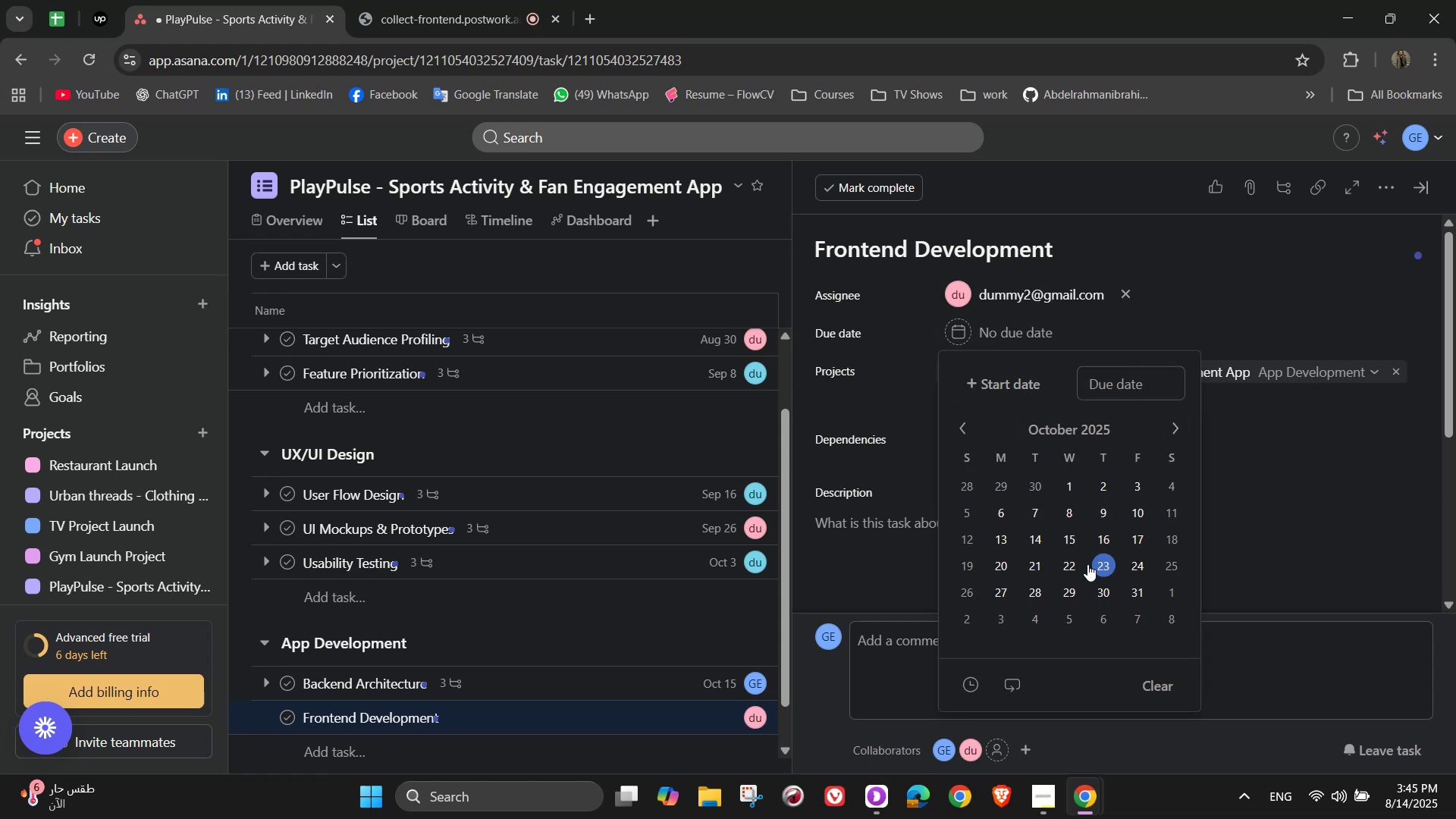 
double_click([1276, 444])
 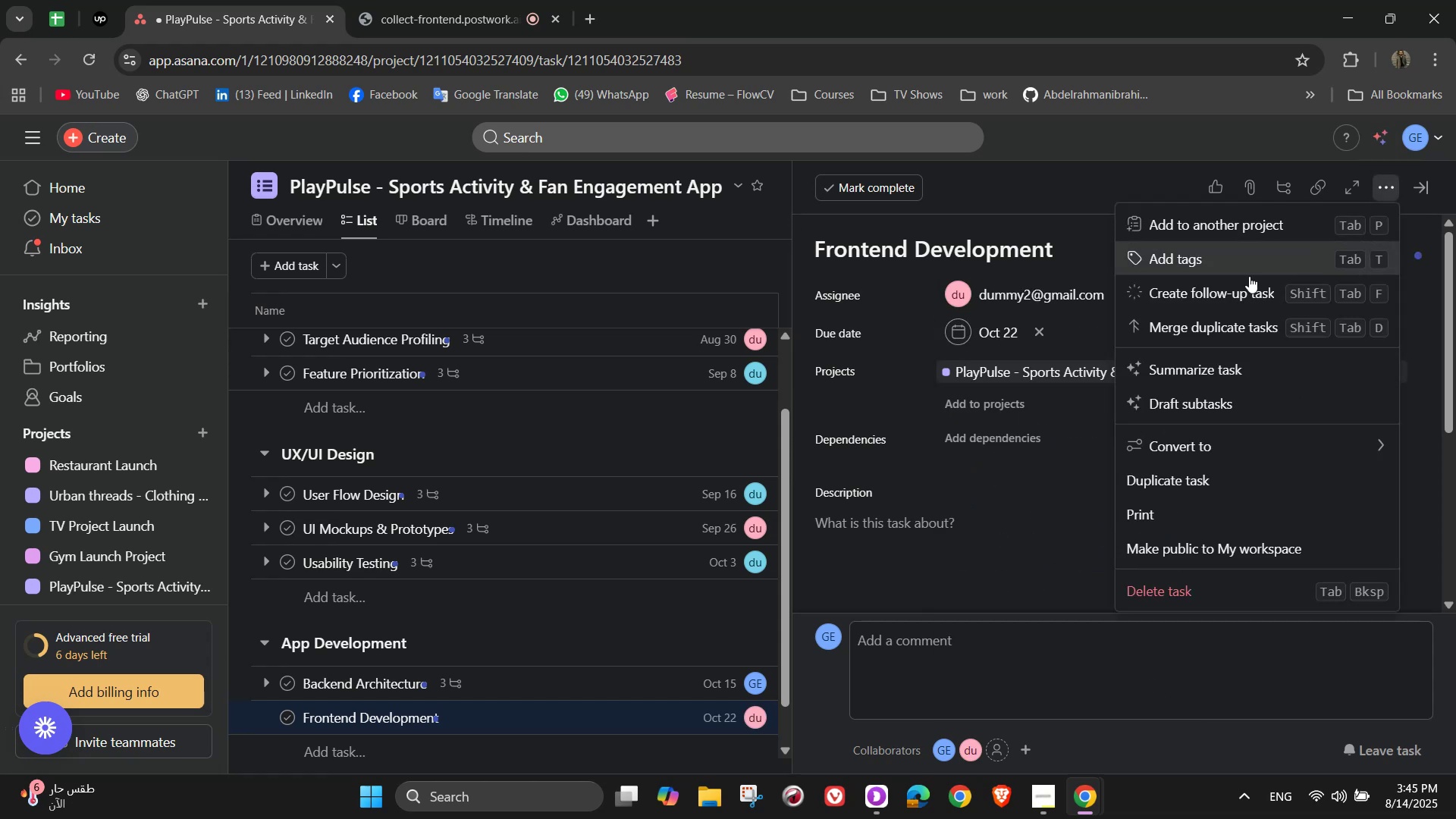 
left_click([1203, 267])
 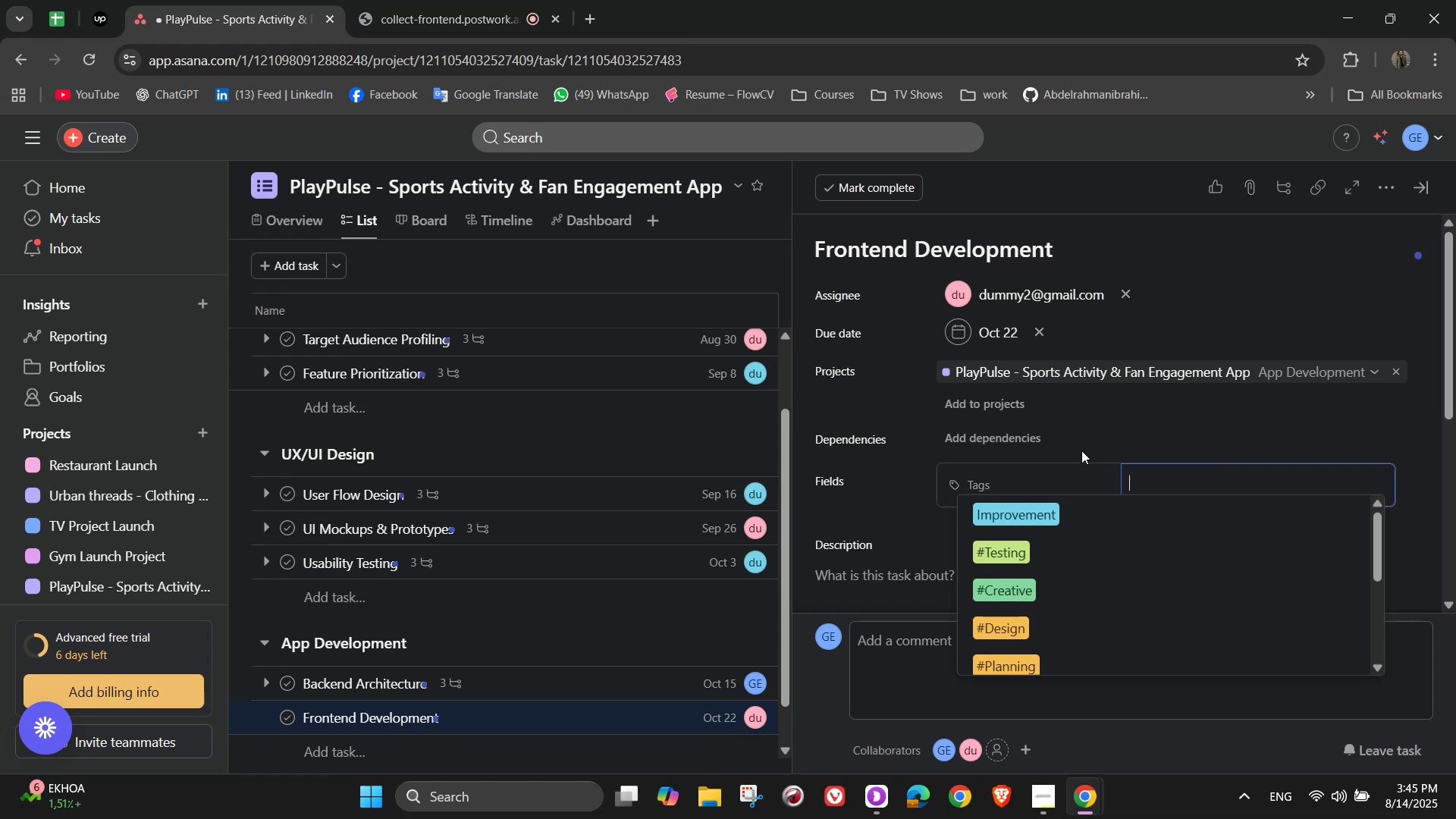 
wait(15.07)
 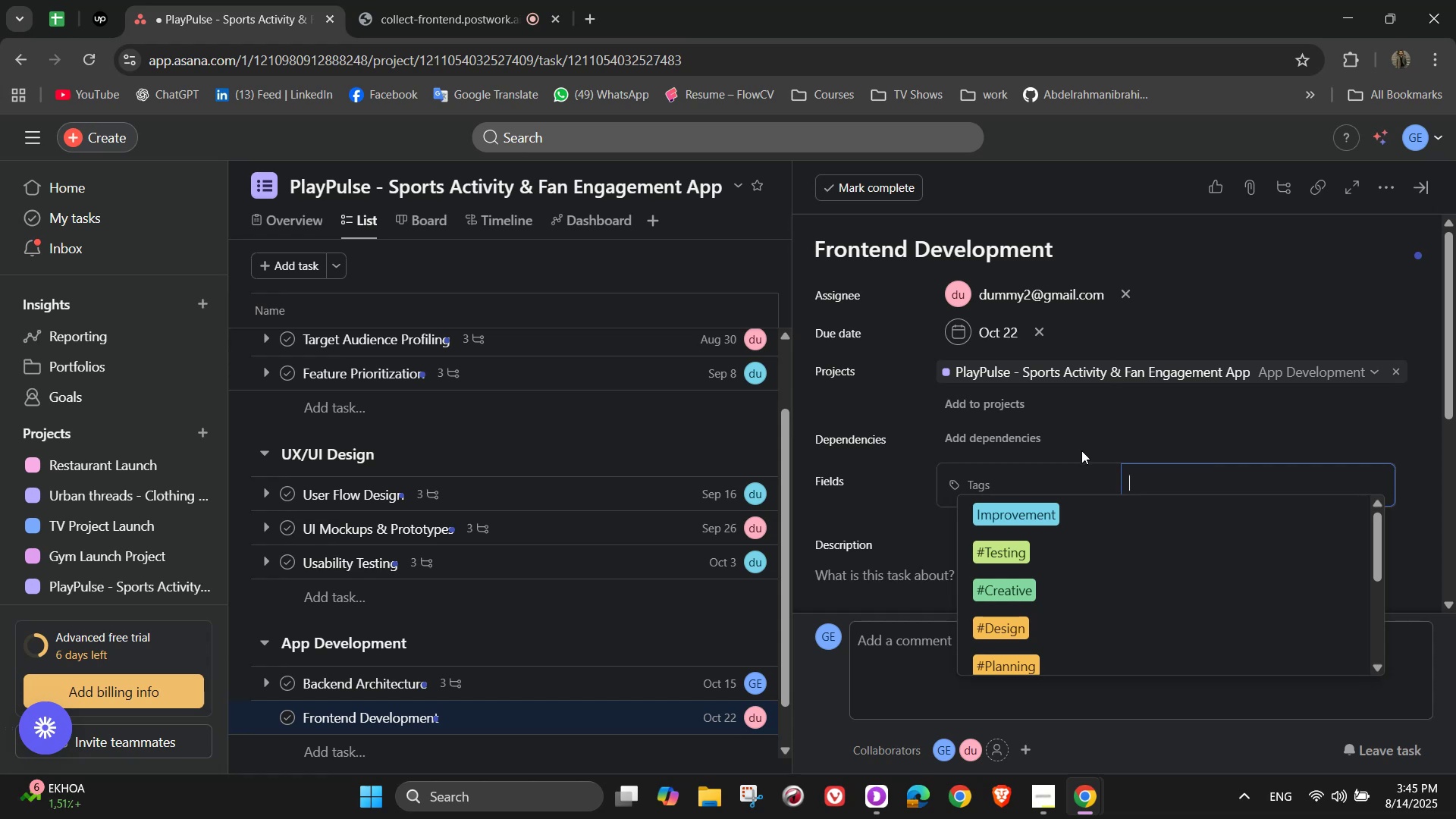 
scroll: coordinate [1179, 429], scroll_direction: up, amount: 1.0
 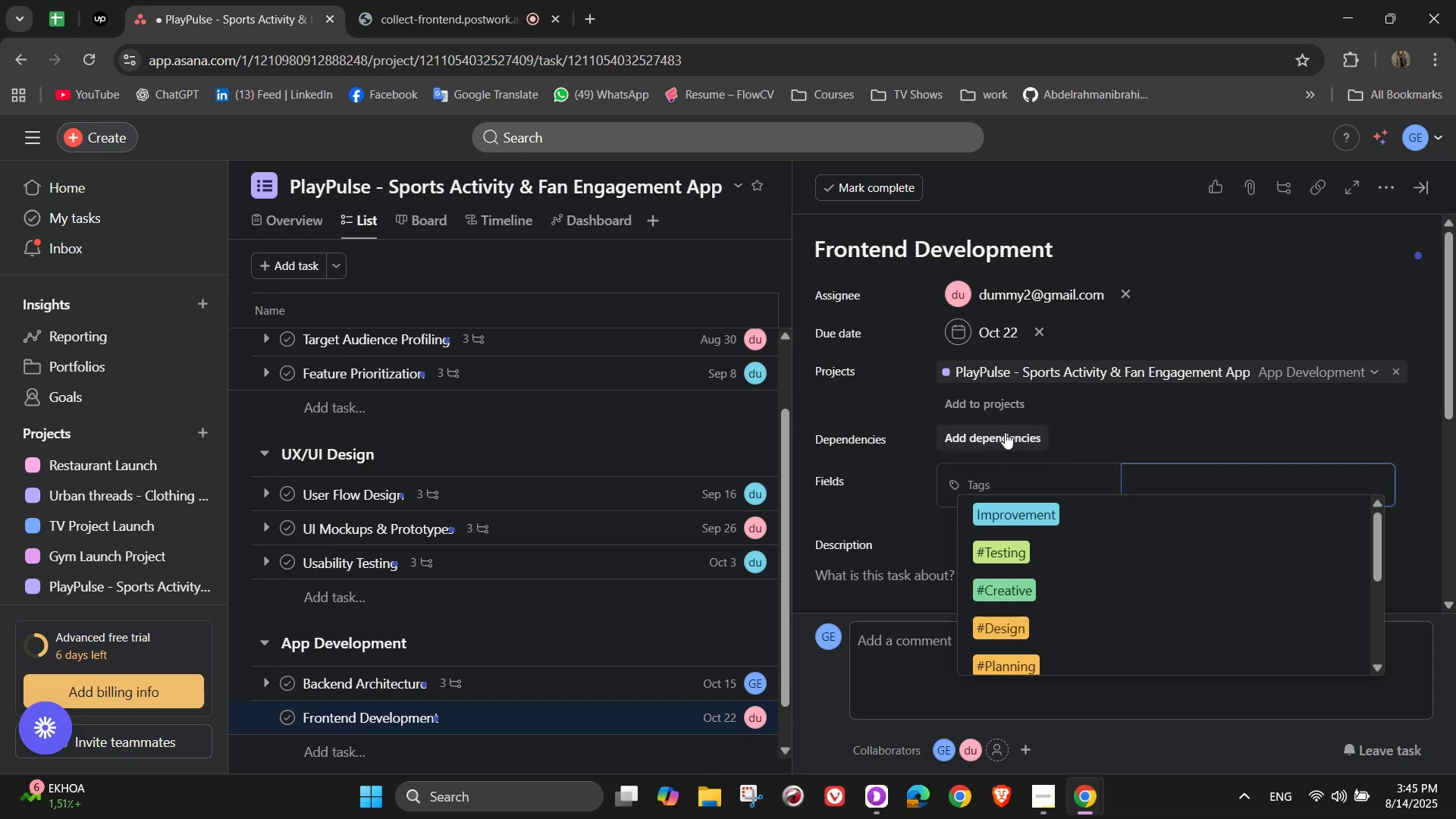 
wait(8.73)
 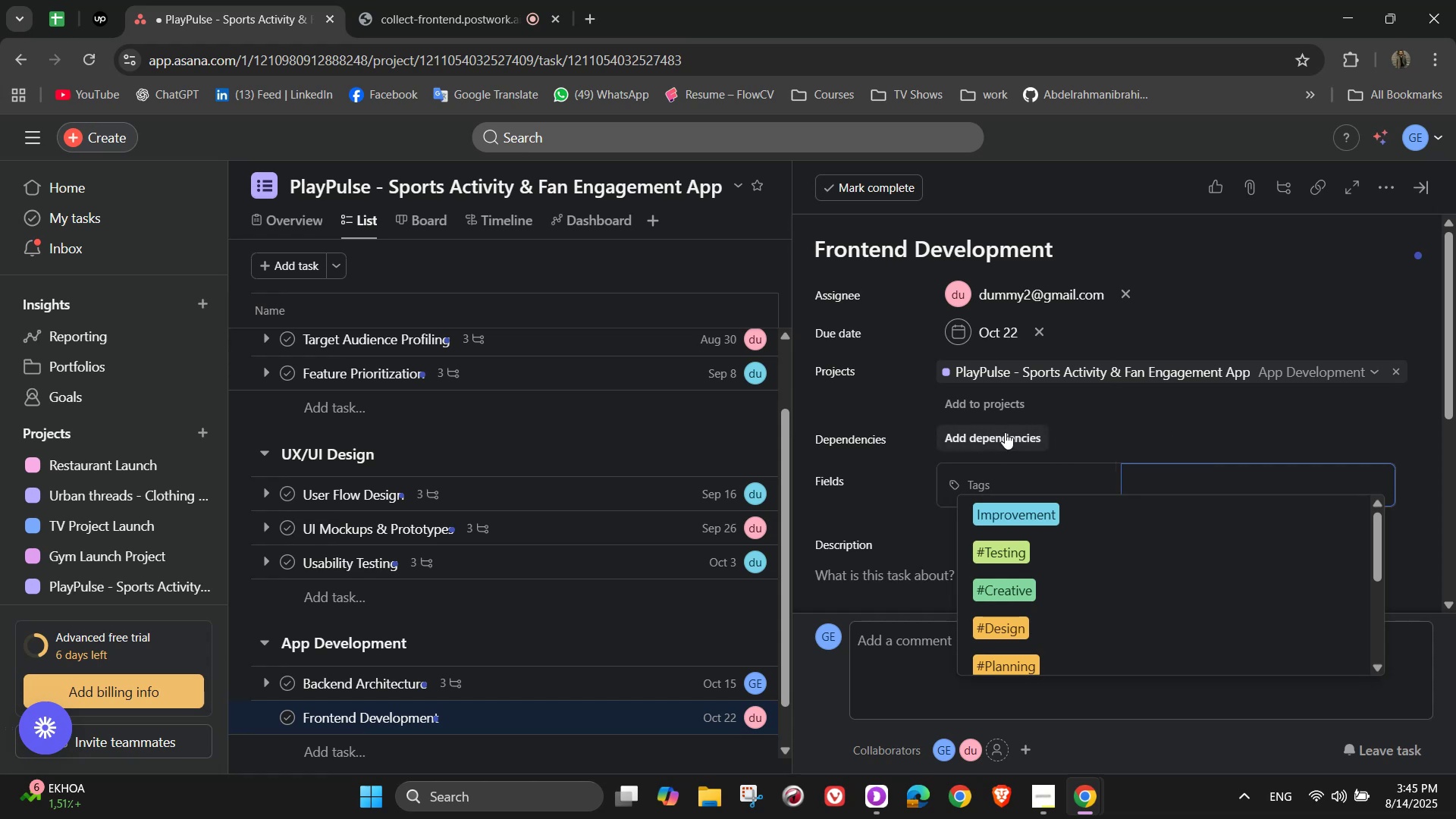 
key(R)
 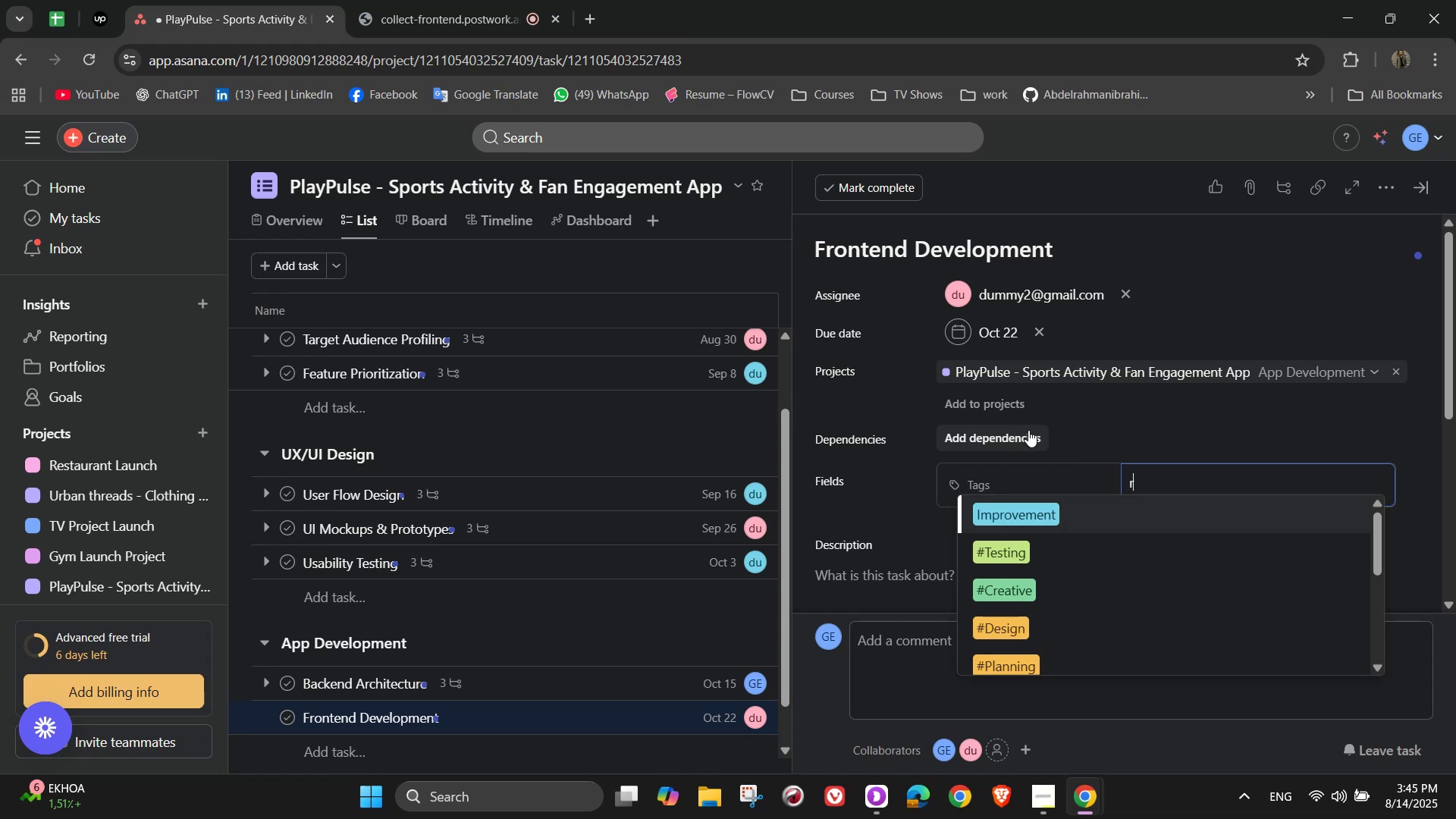 
key(Equal)
 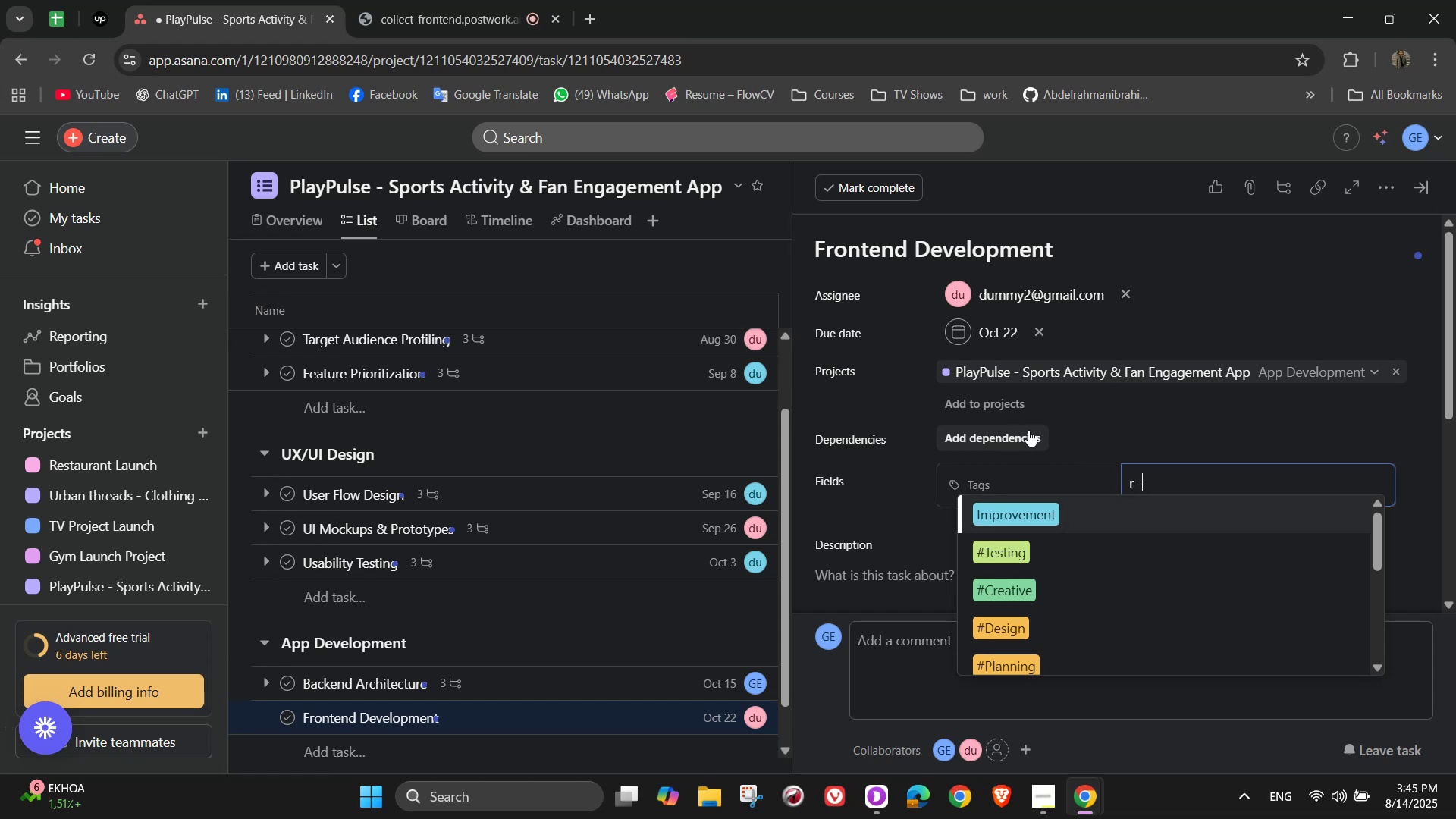 
key(T)
 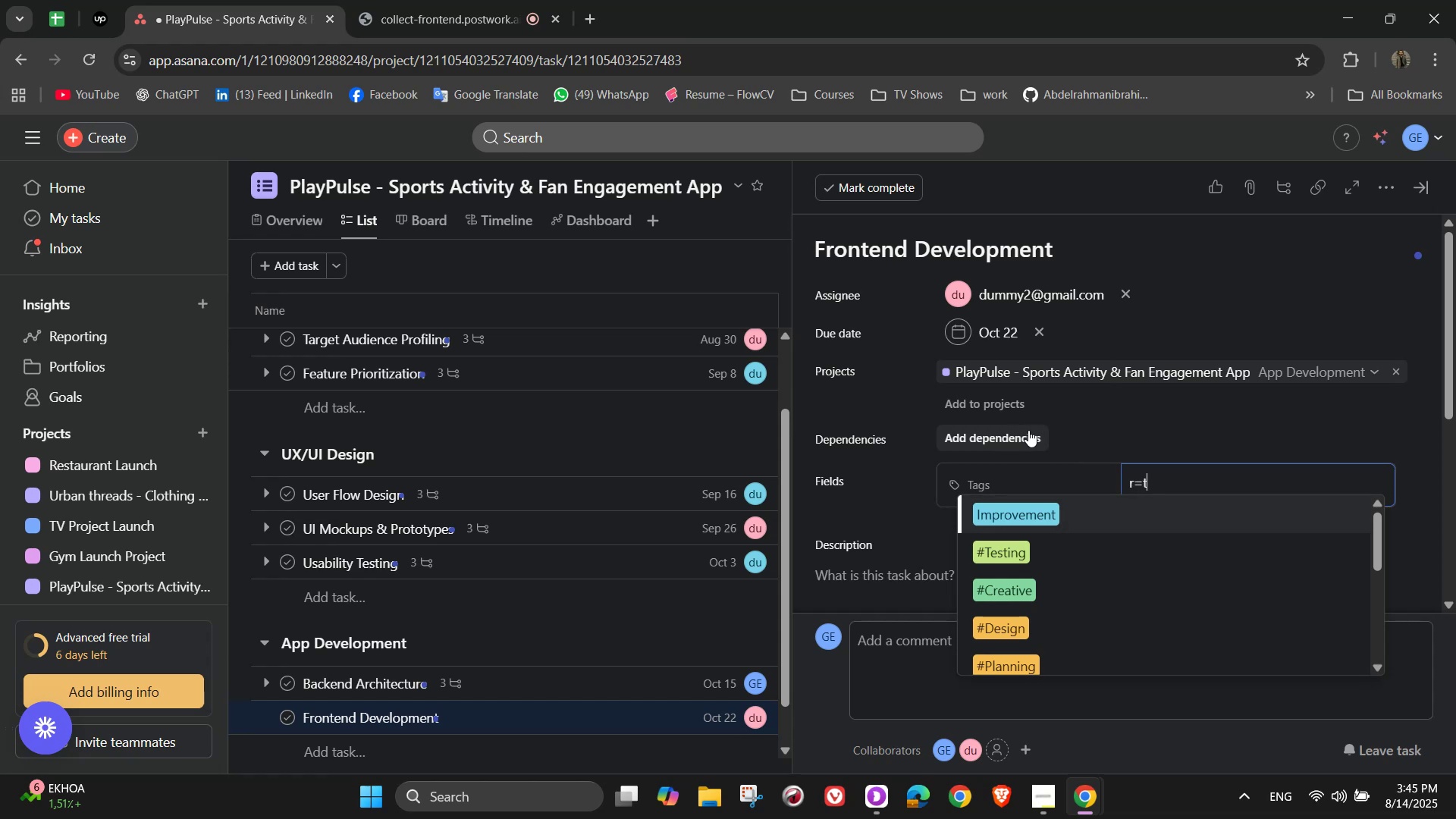 
key(Backspace)
 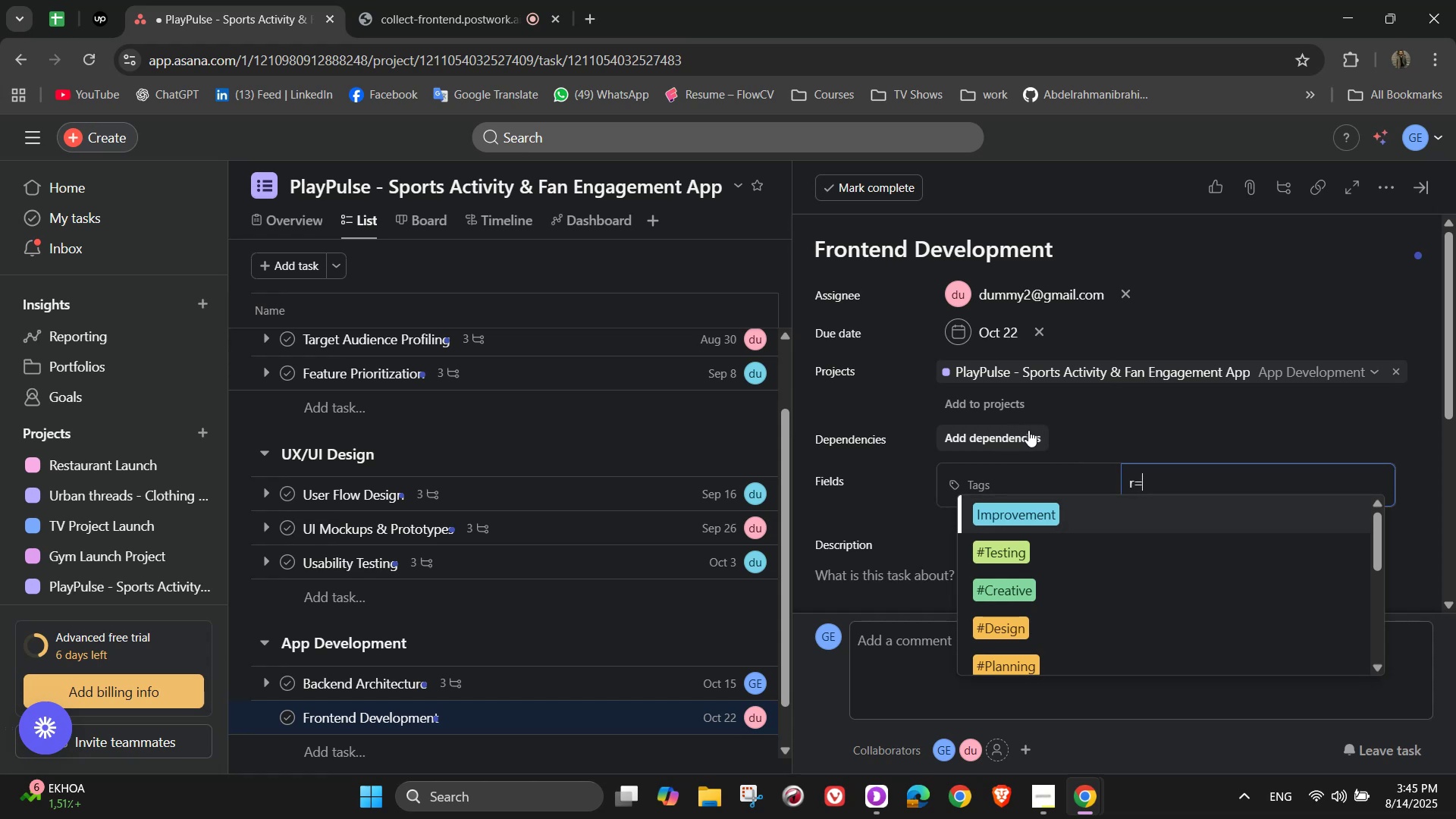 
key(Backspace)
 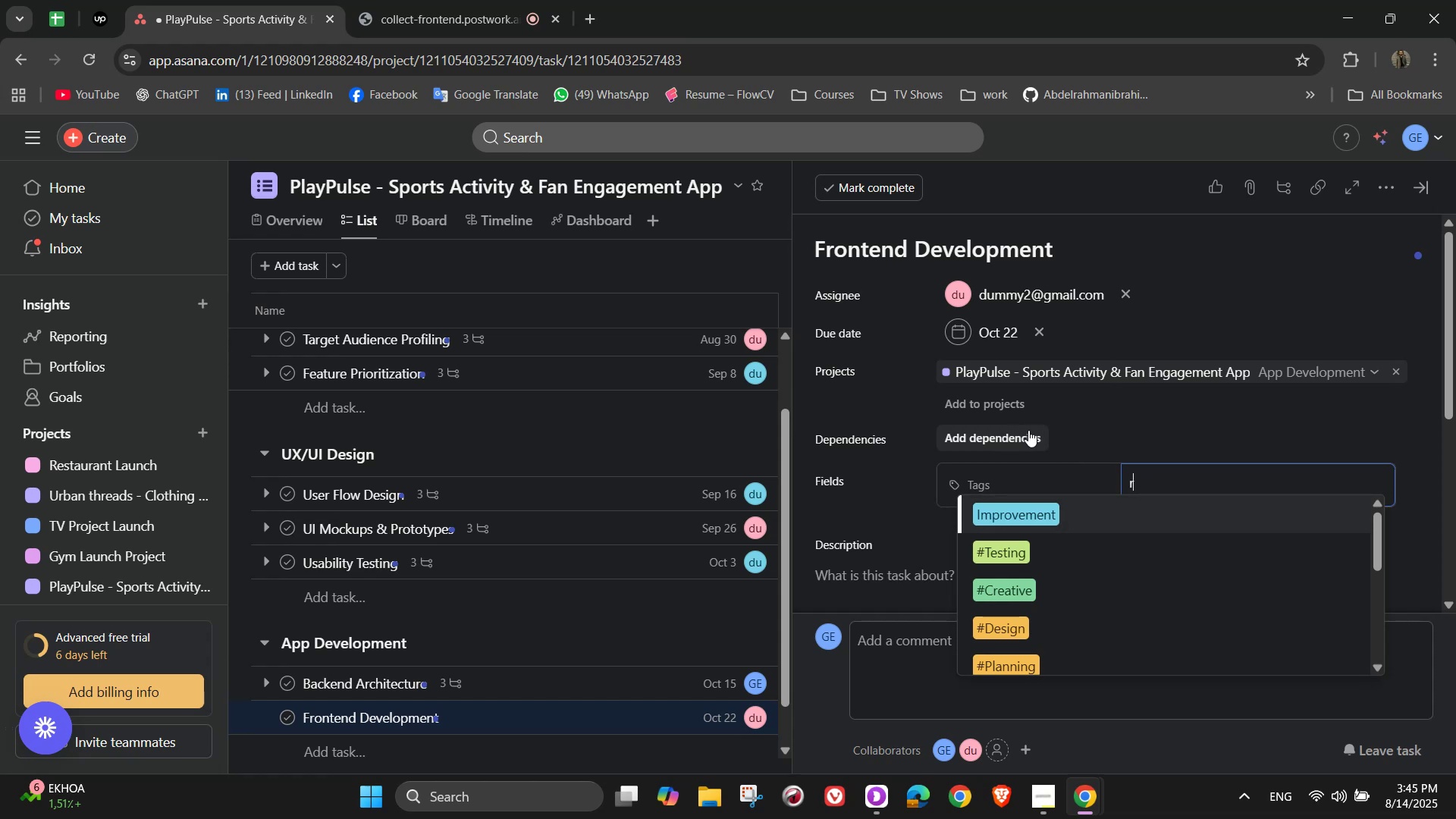 
key(Backspace)
 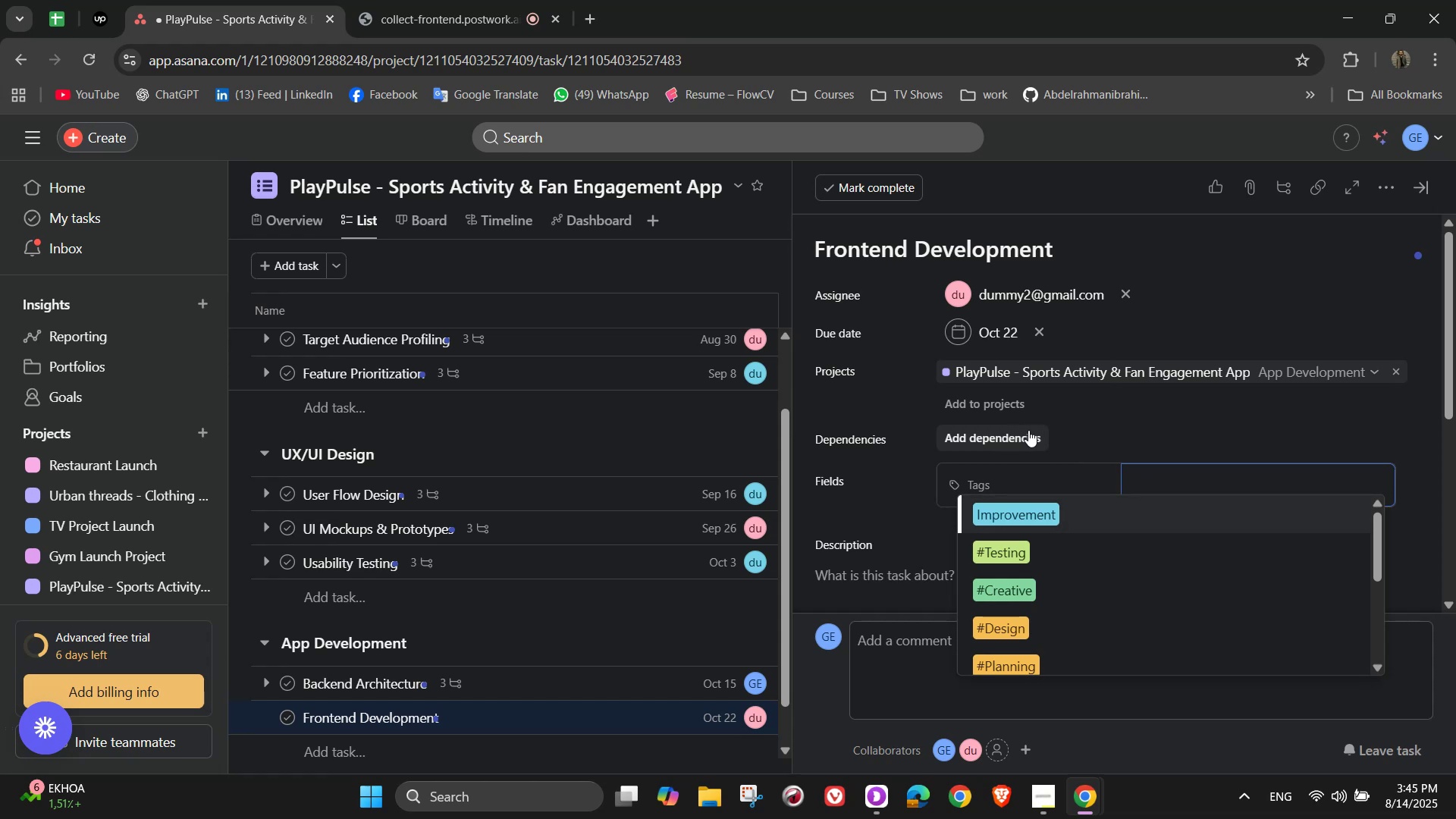 
key(Backspace)
 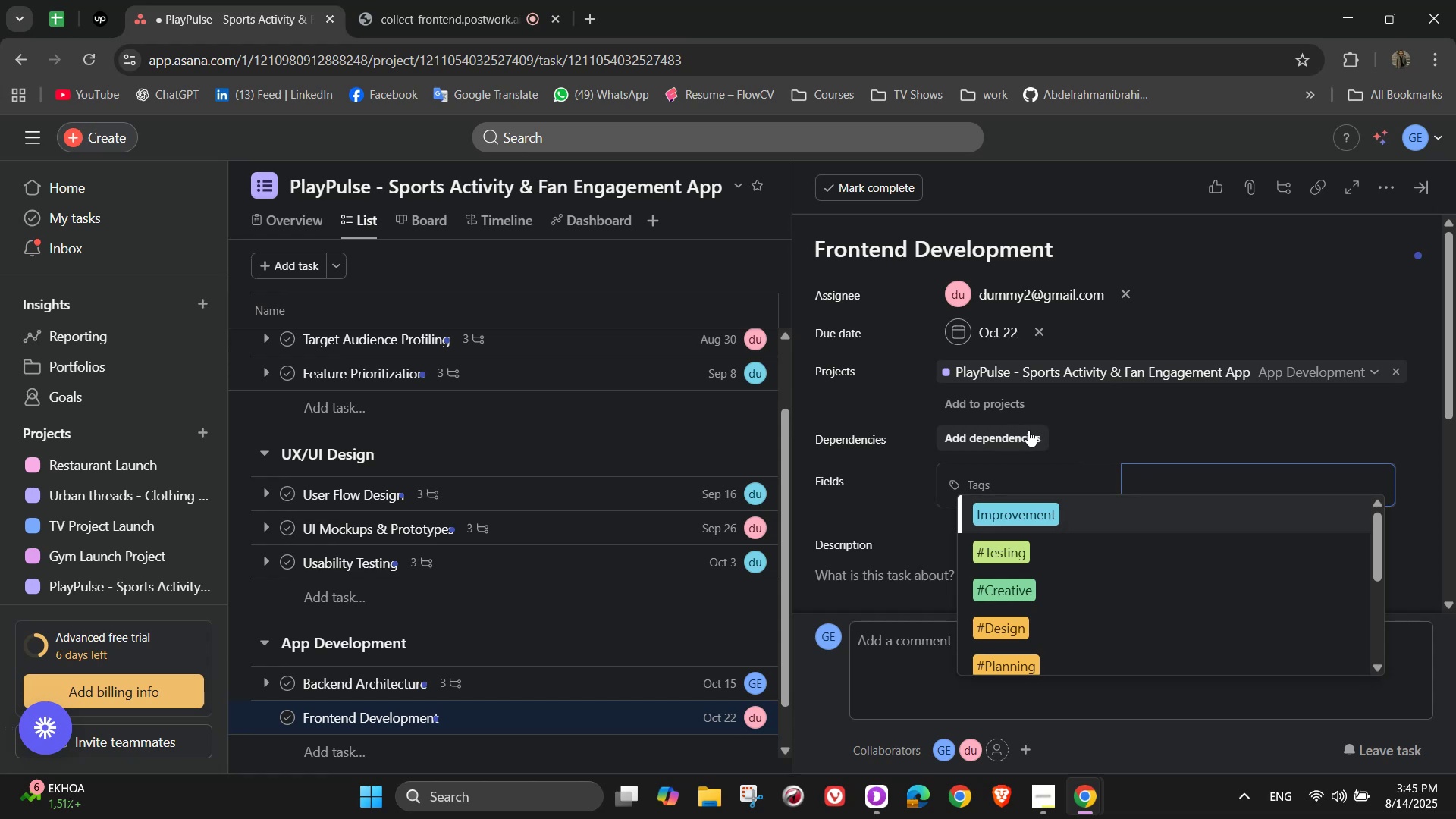 
key(T)
 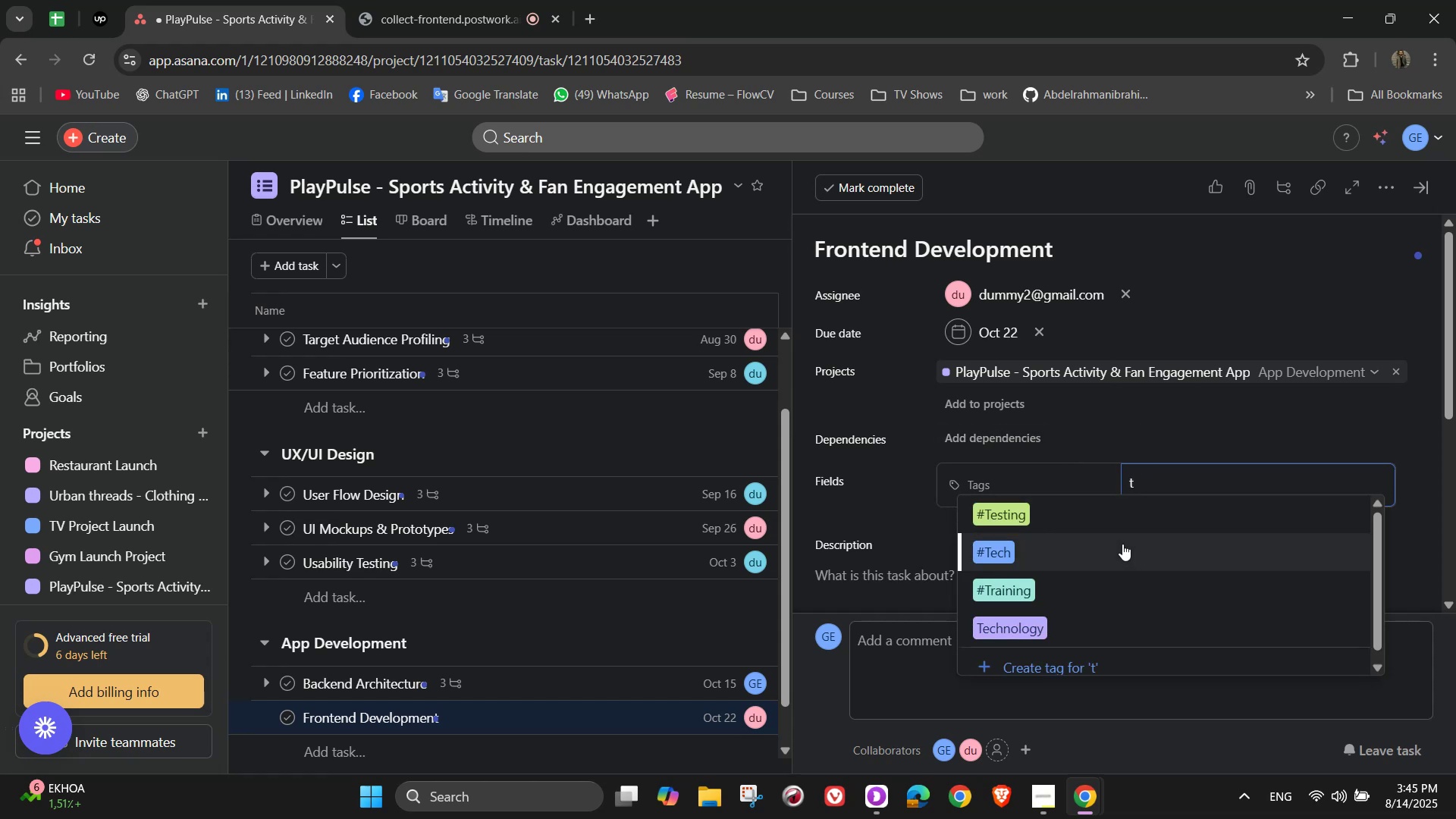 
left_click([1100, 541])
 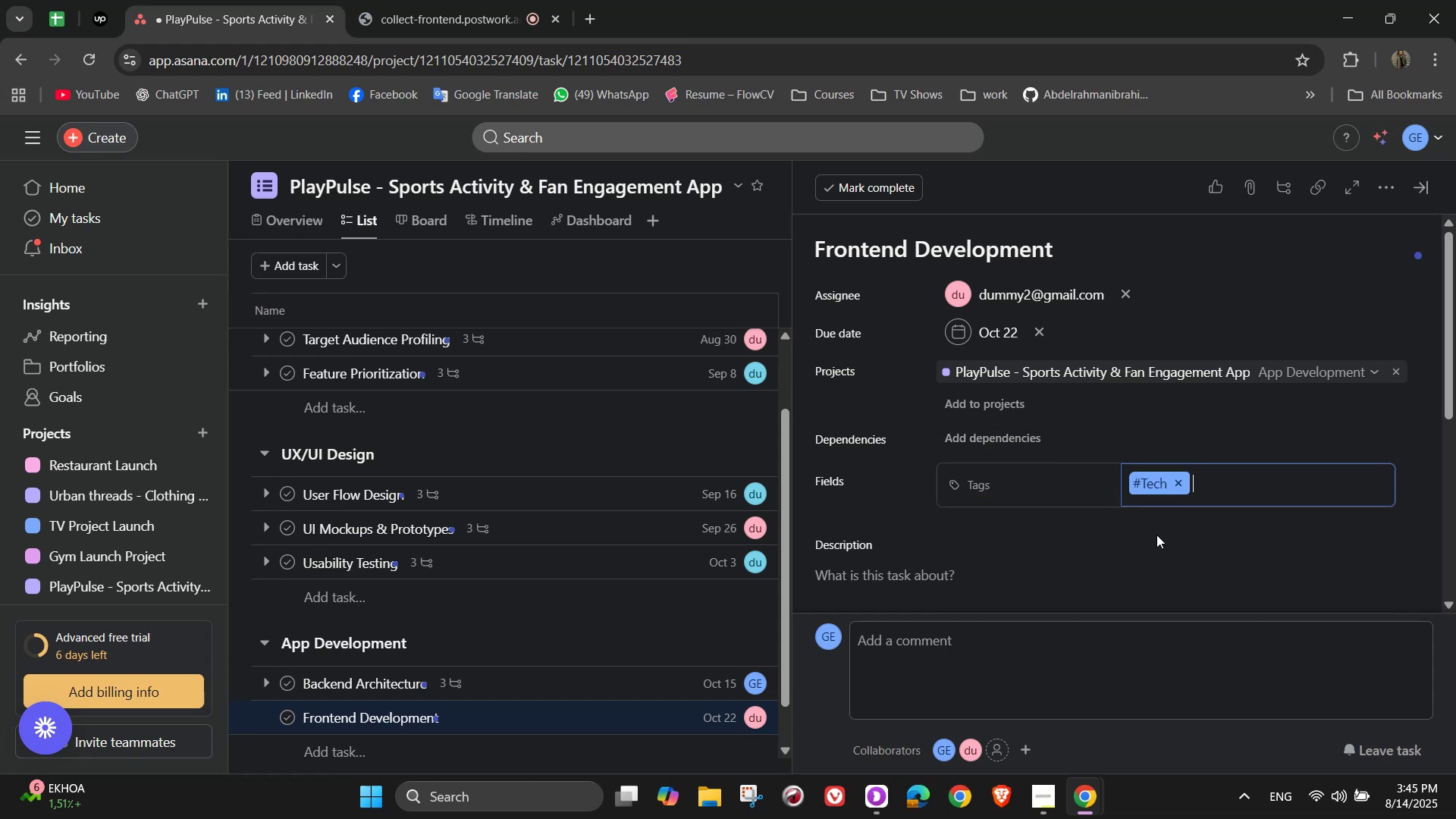 
scroll: coordinate [1166, 532], scroll_direction: down, amount: 3.0
 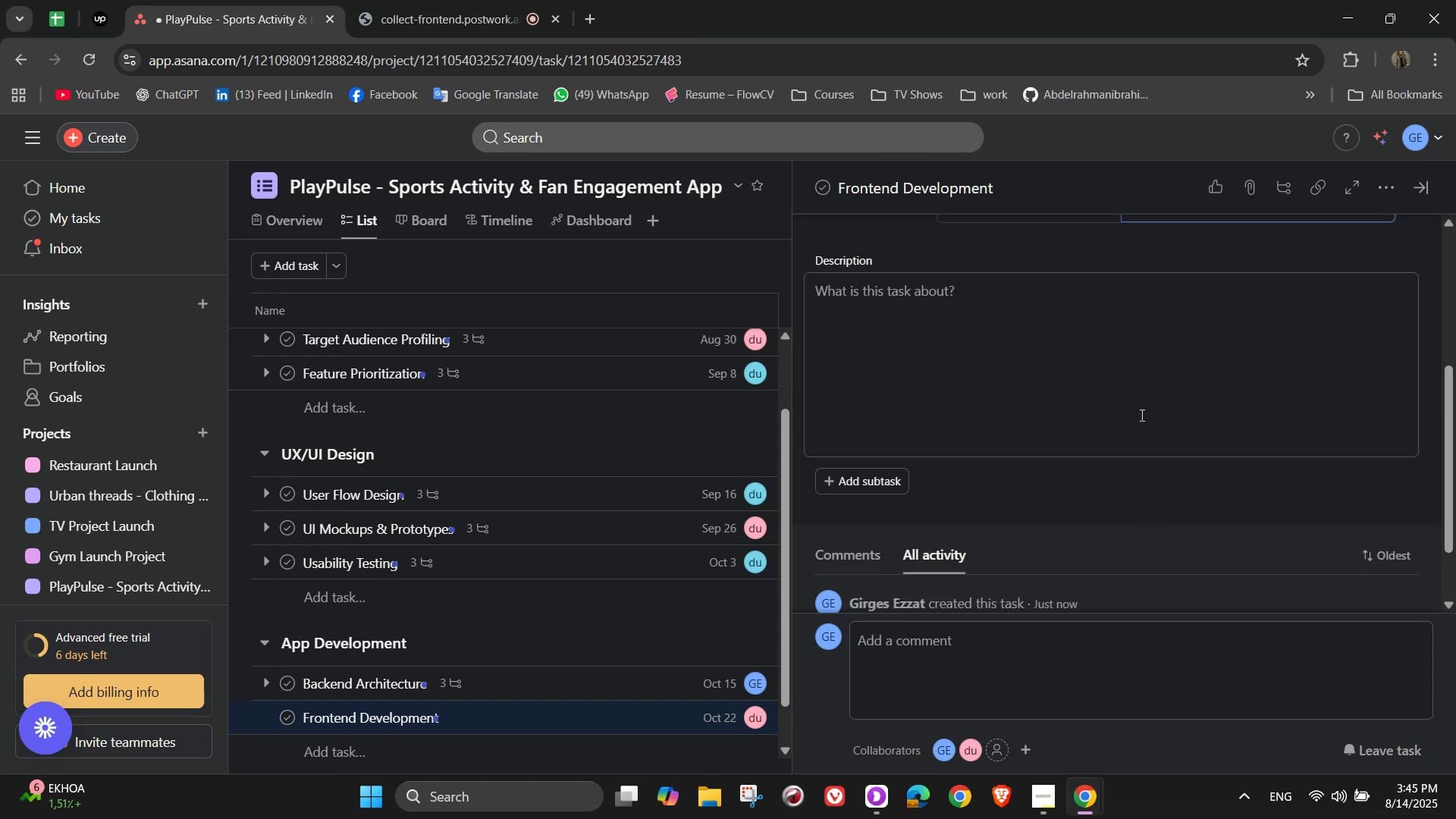 
left_click([1138, 413])
 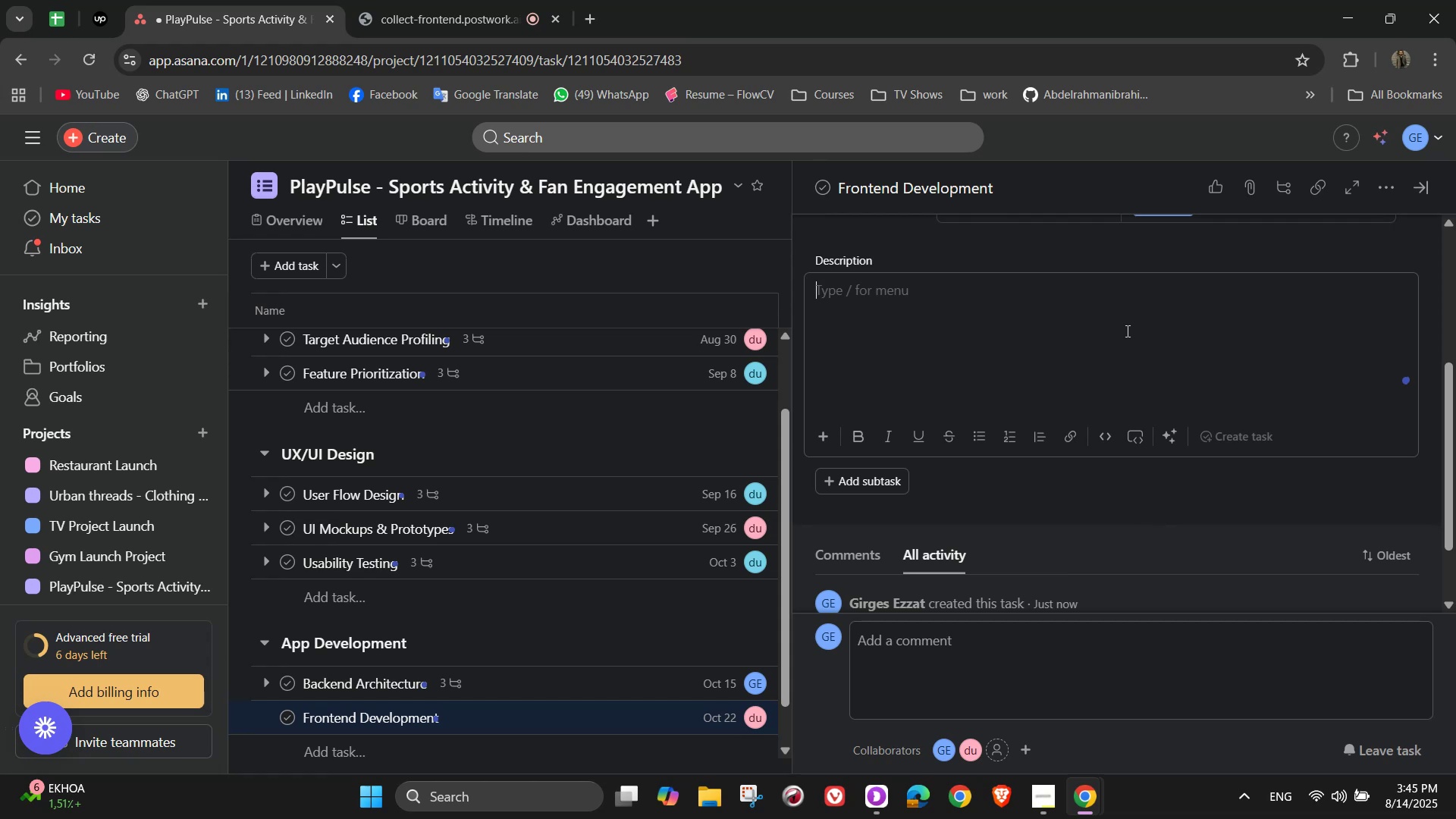 
wait(8.25)
 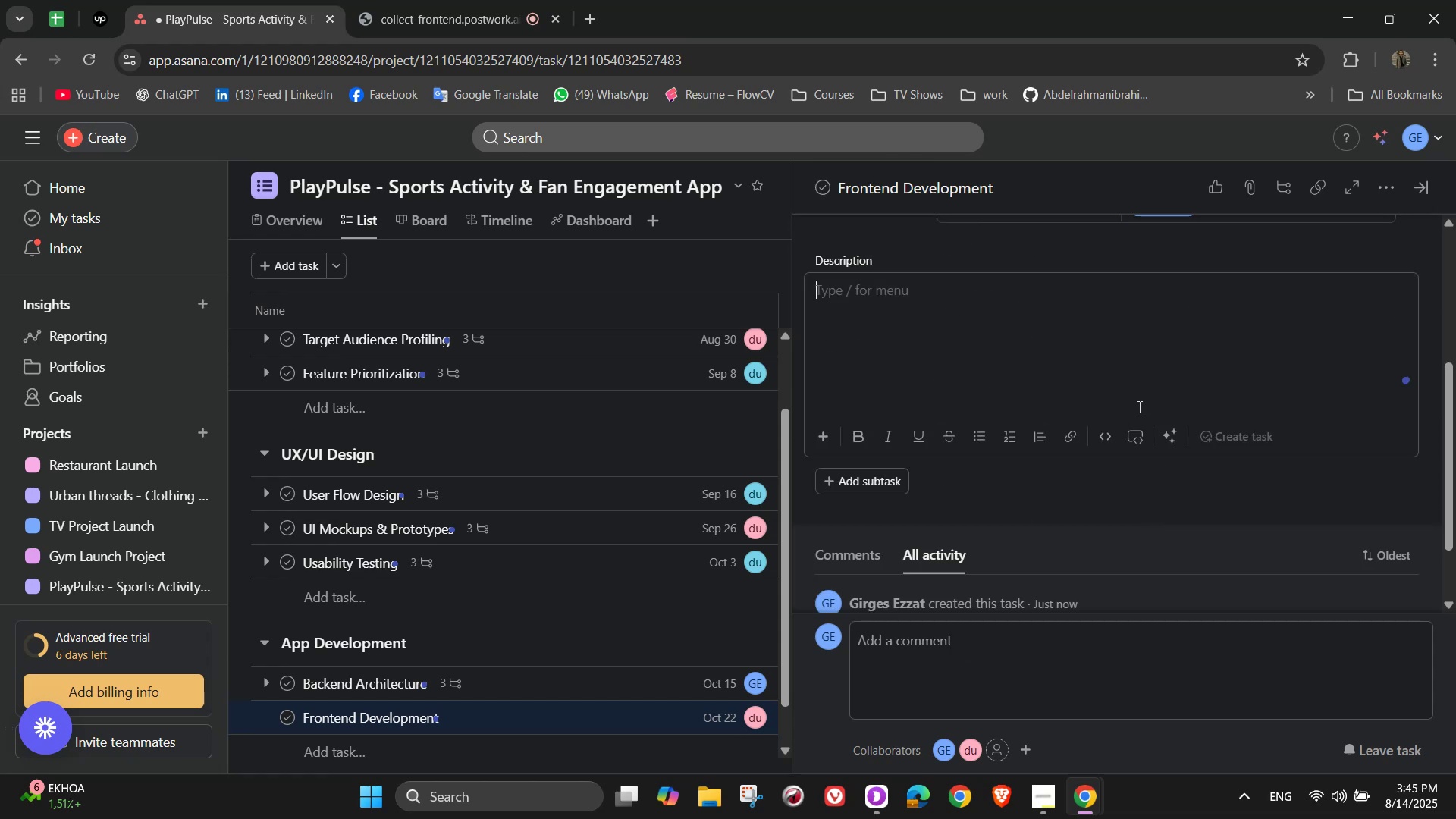 
type(Devel)
 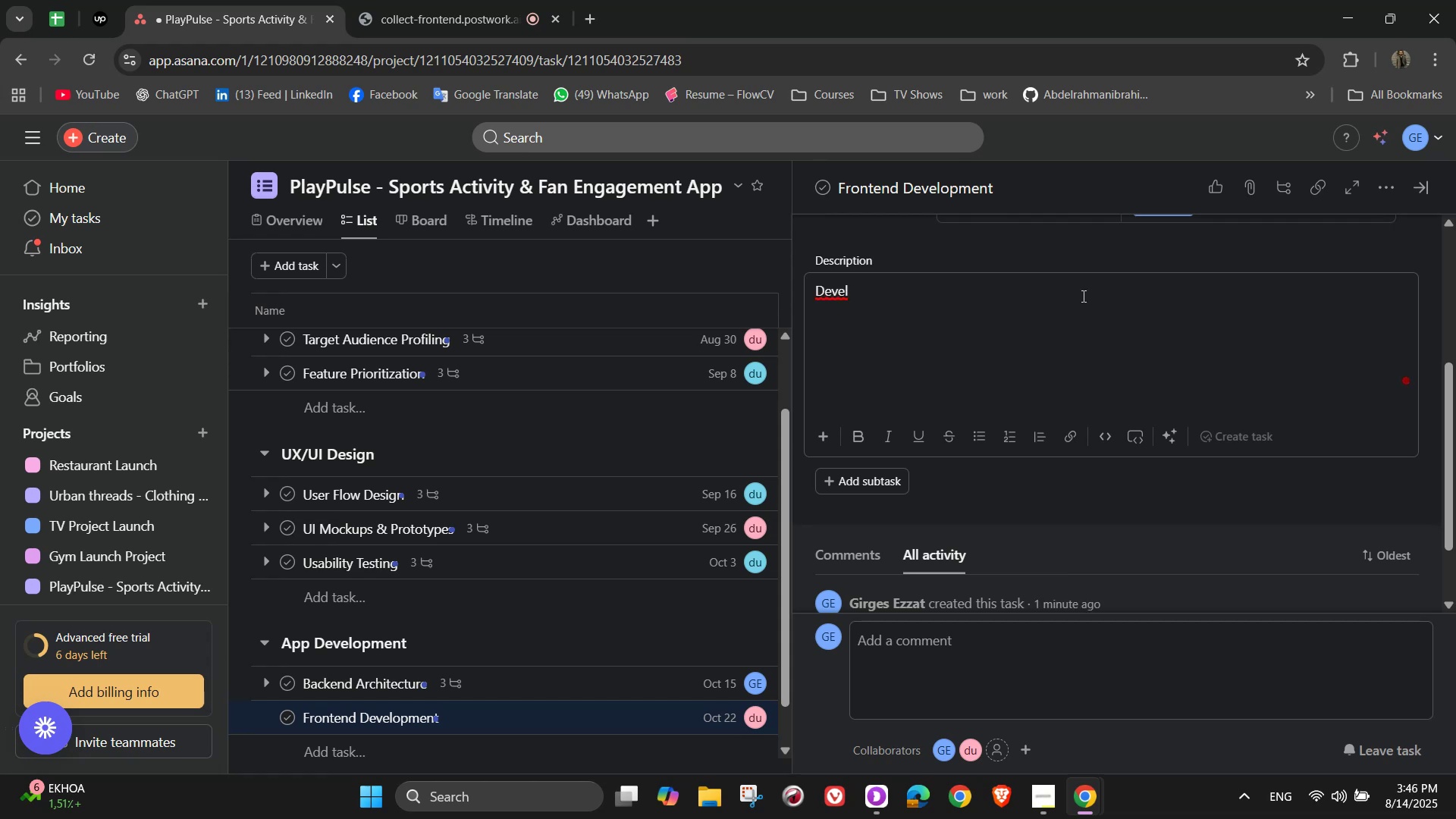 
wait(5.69)
 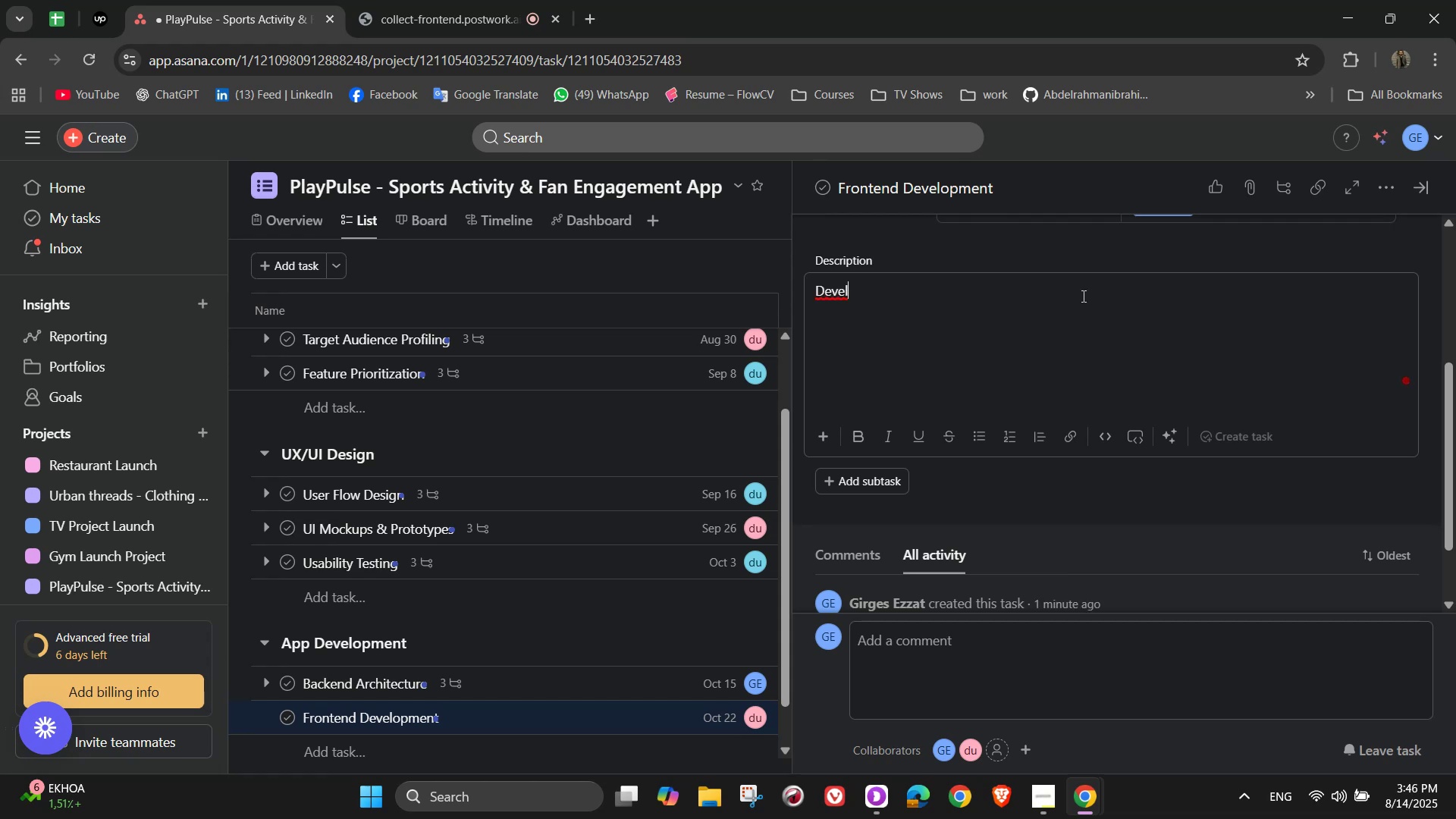 
type(opment)
key(Backspace)
key(Backspace)
key(Backspace)
key(Backspace)
type( the mobile interface )
key(Backspace)
type(, ensu)
 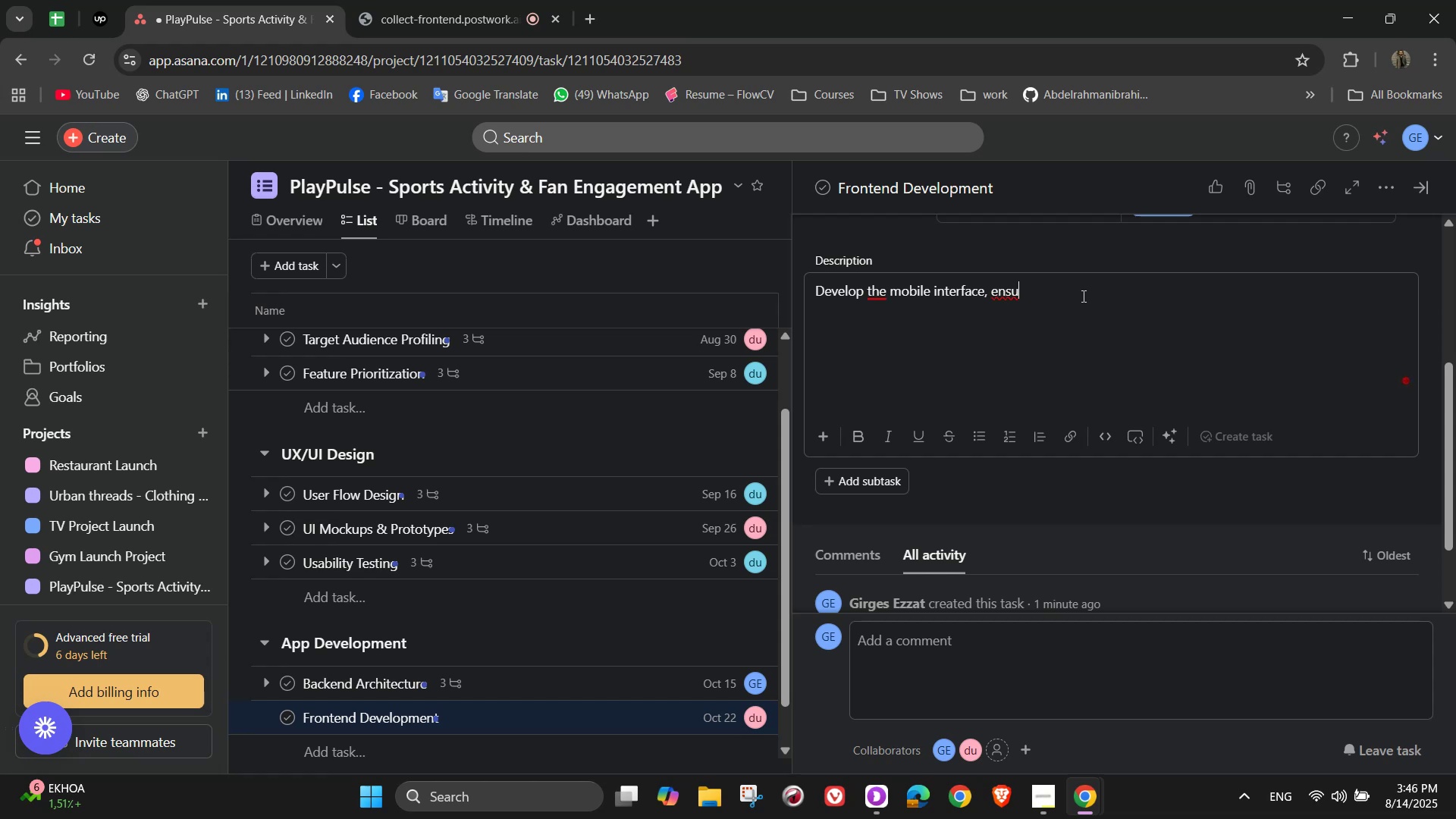 
wait(6.19)
 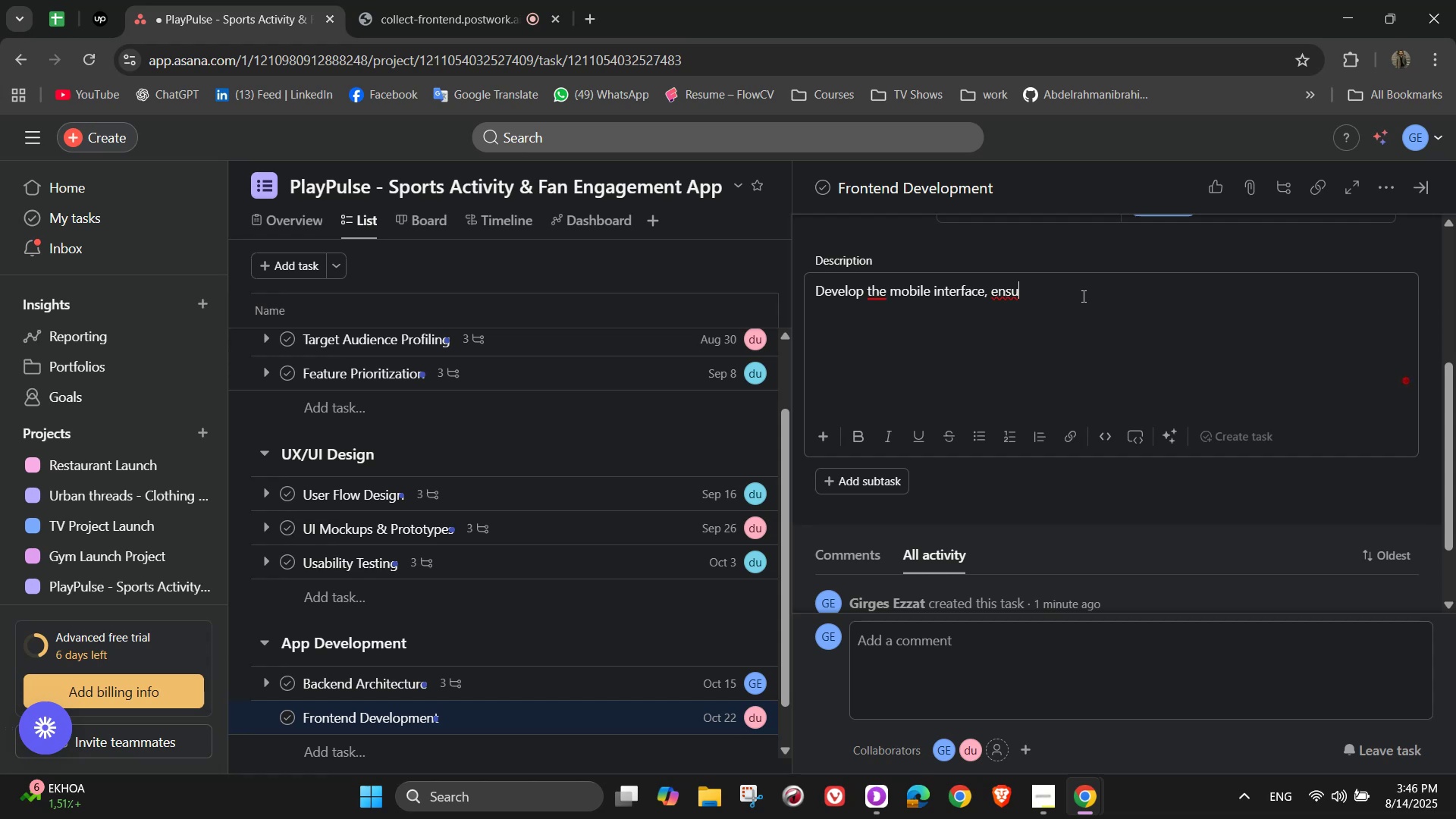 
type(ring so)
key(Backspace)
type(mooth animations and responsive)
 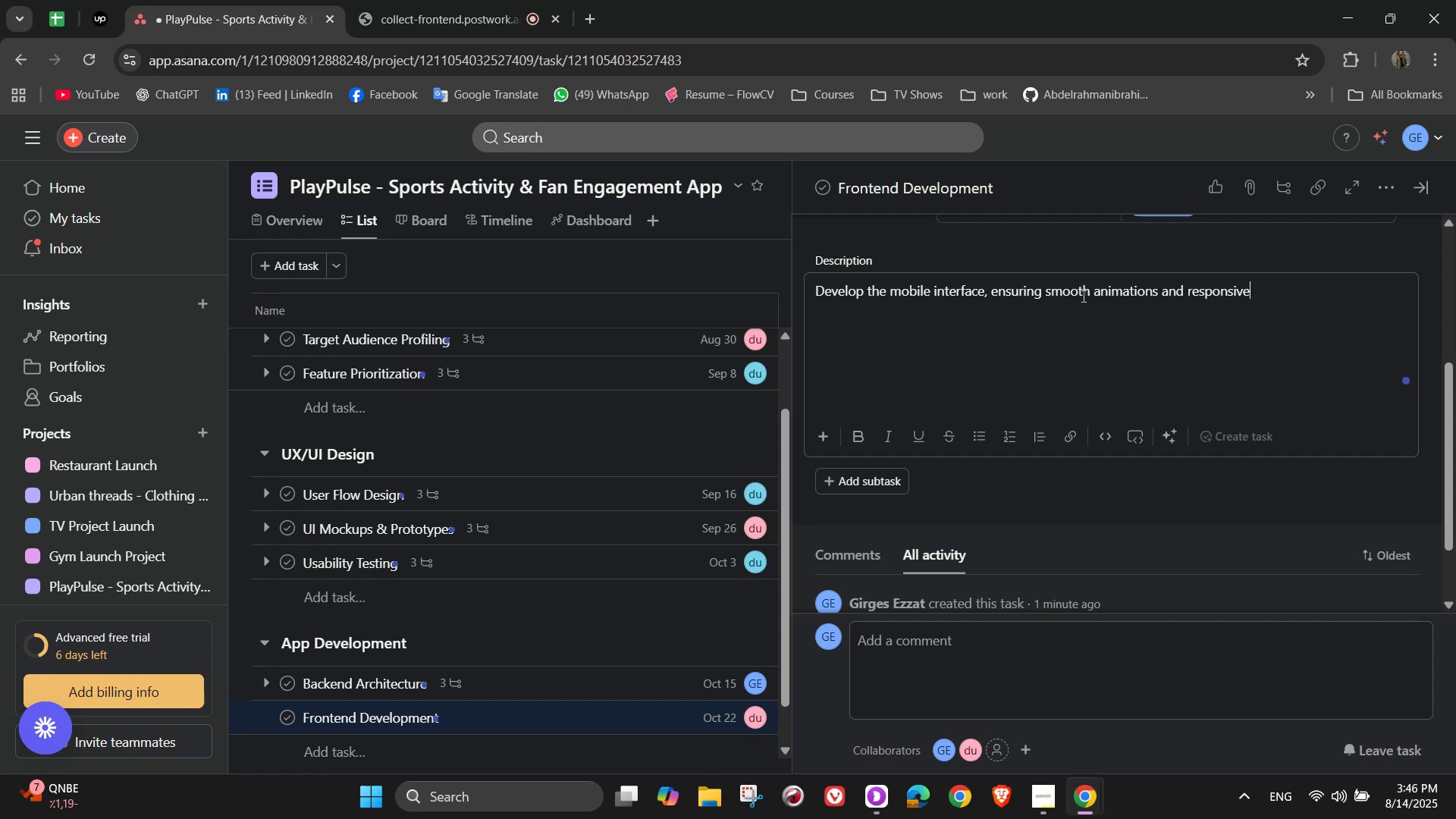 
type( design)
 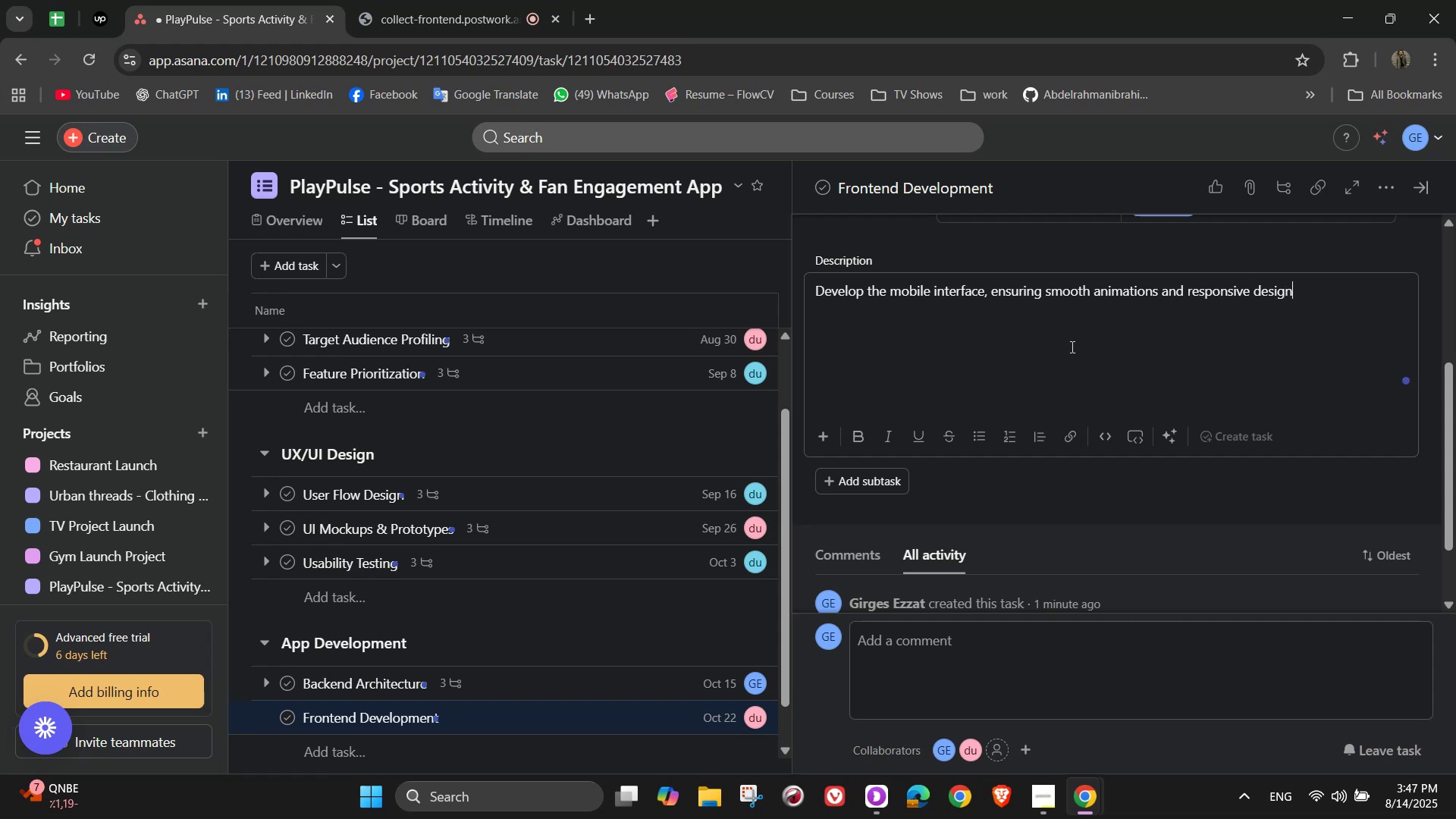 
left_click([1009, 507])
 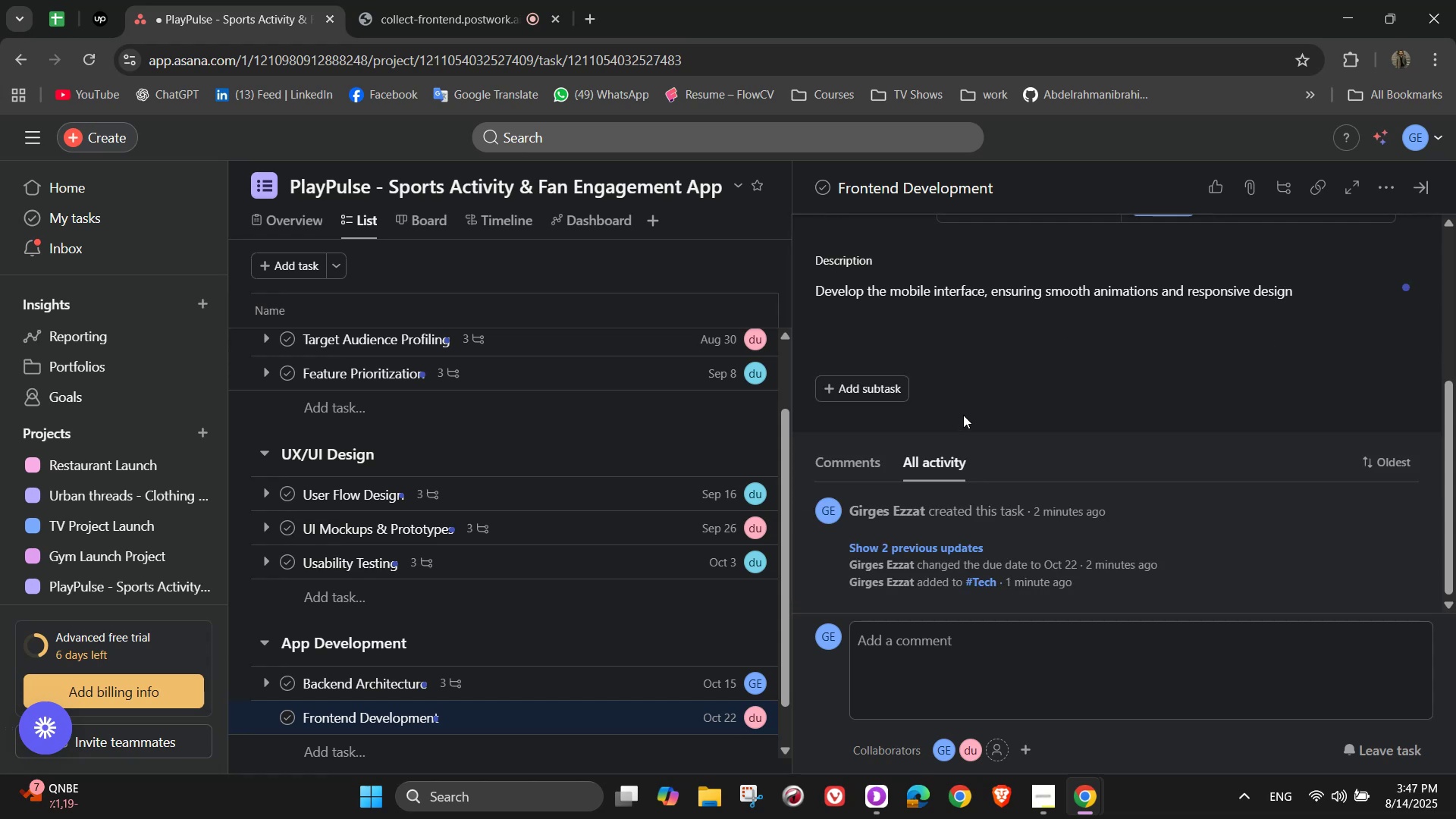 
left_click([964, 414])
 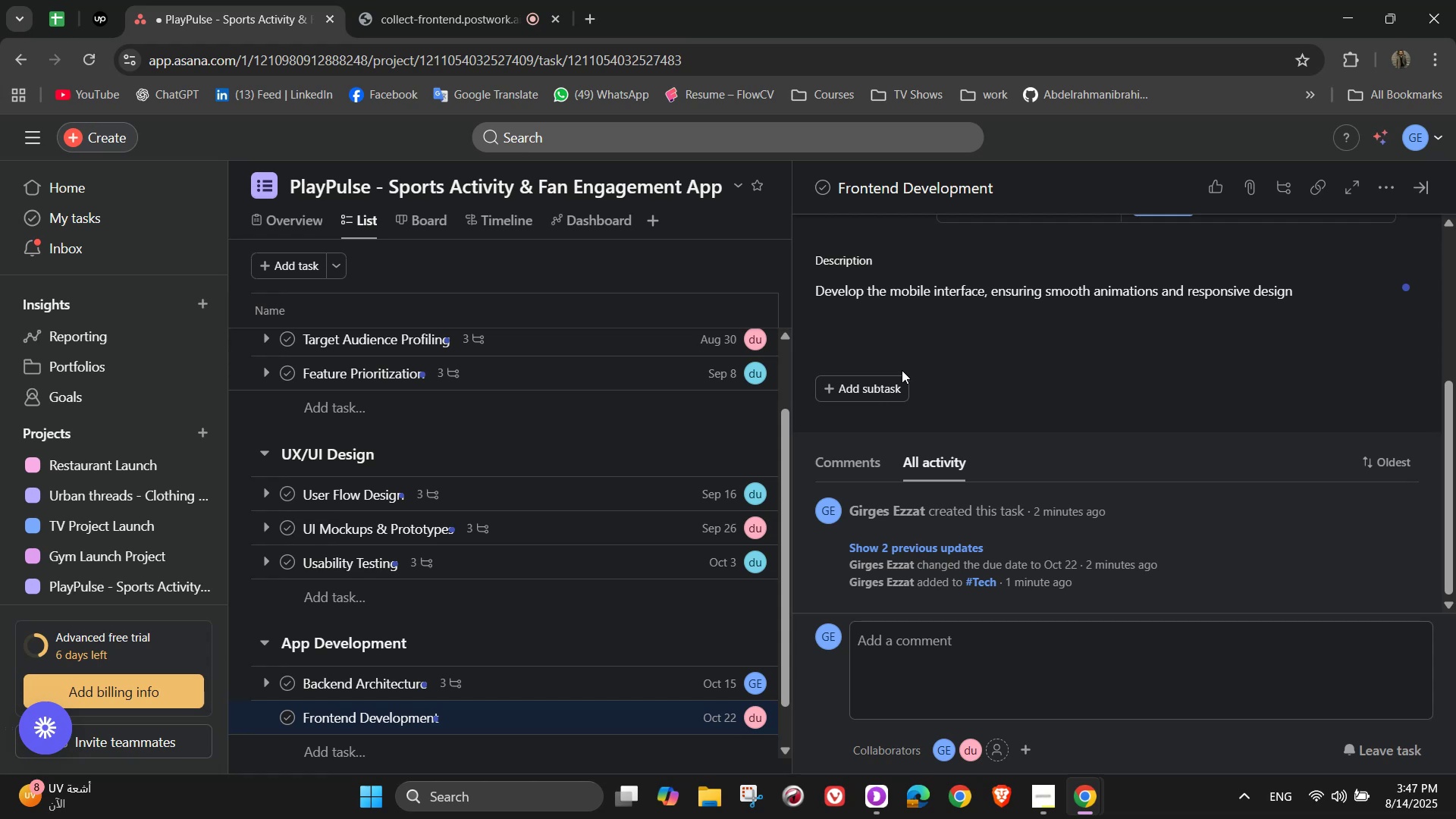 
wait(37.89)
 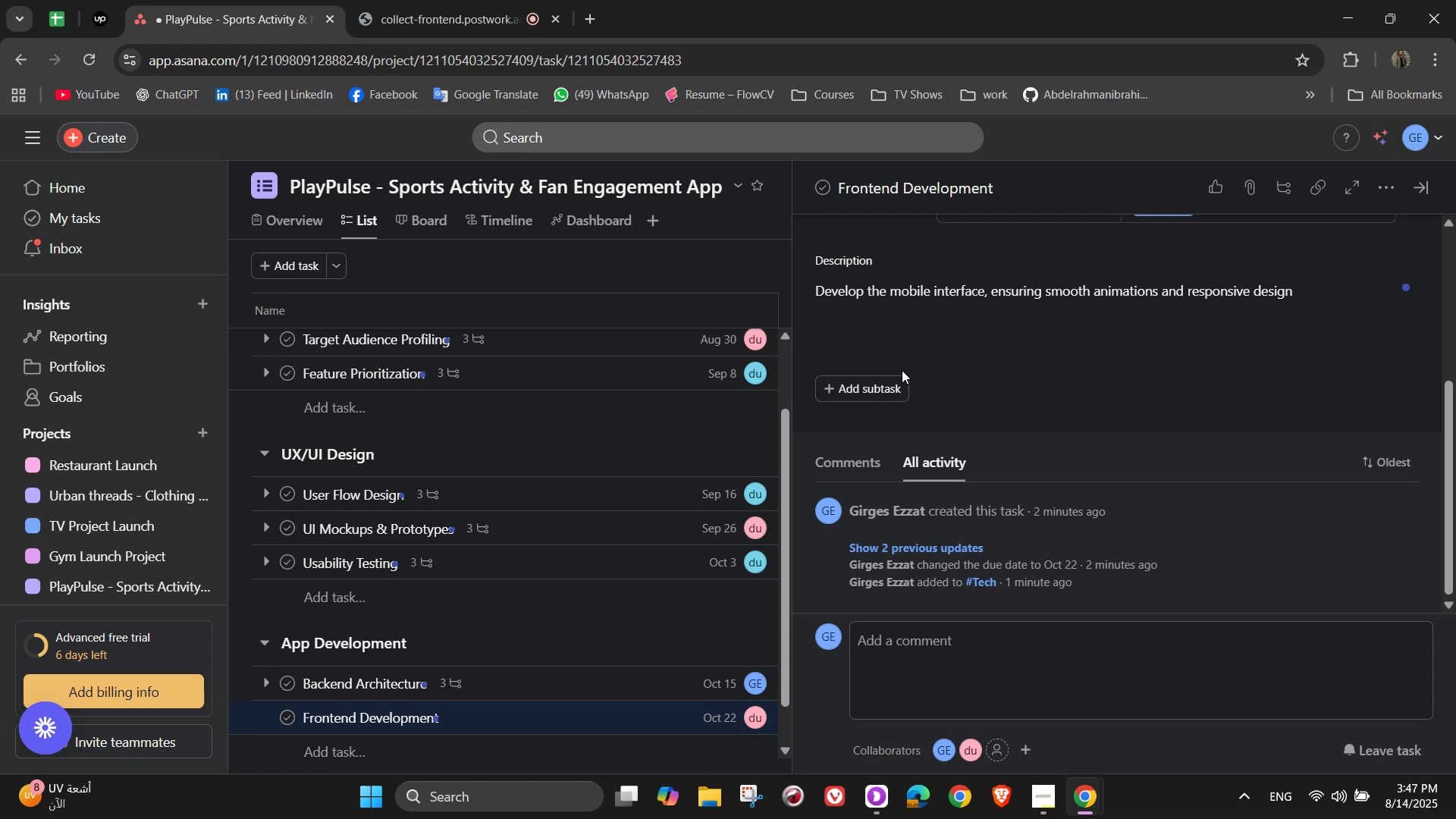 
left_click([867, 393])
 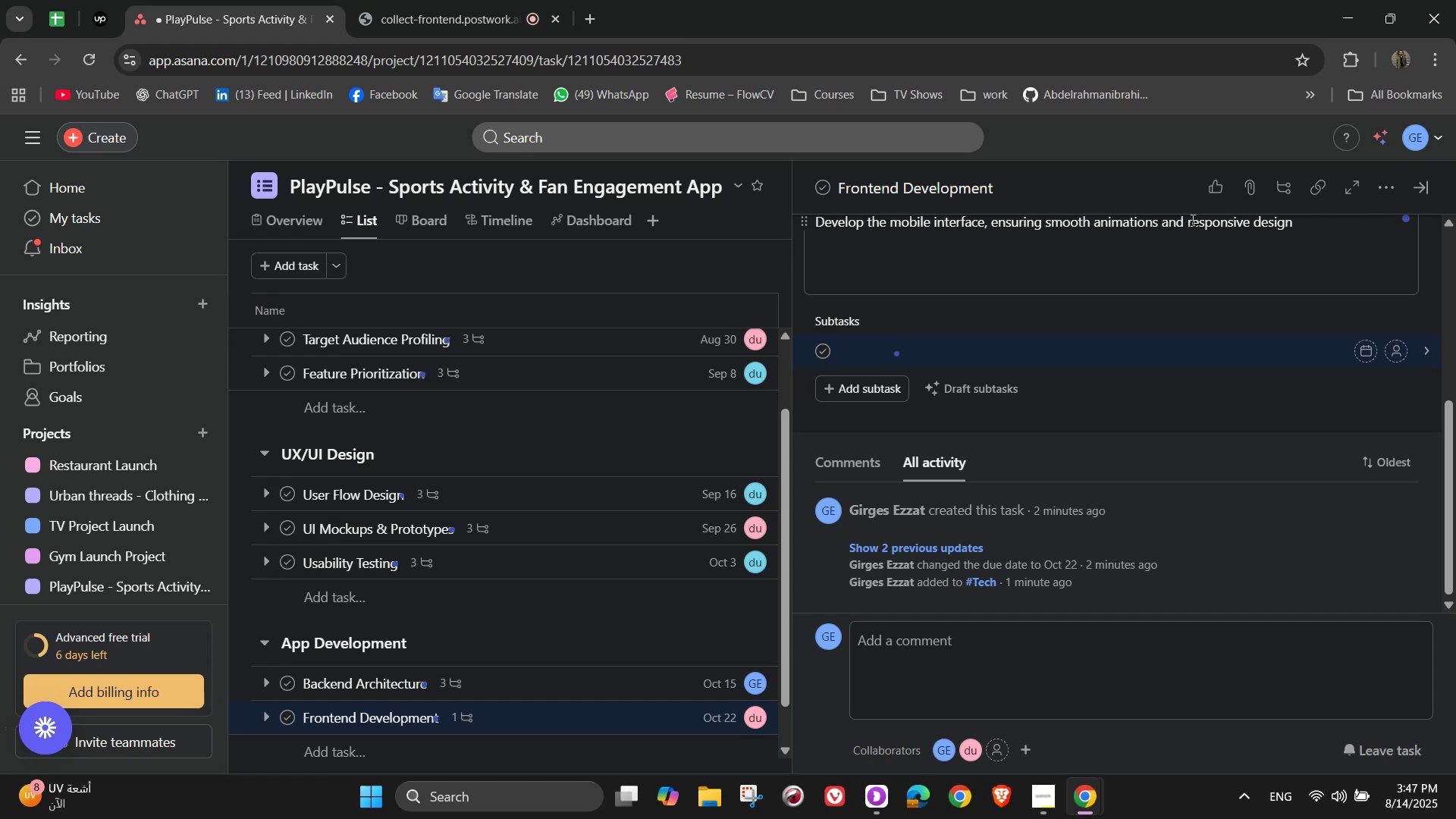 
wait(10.38)
 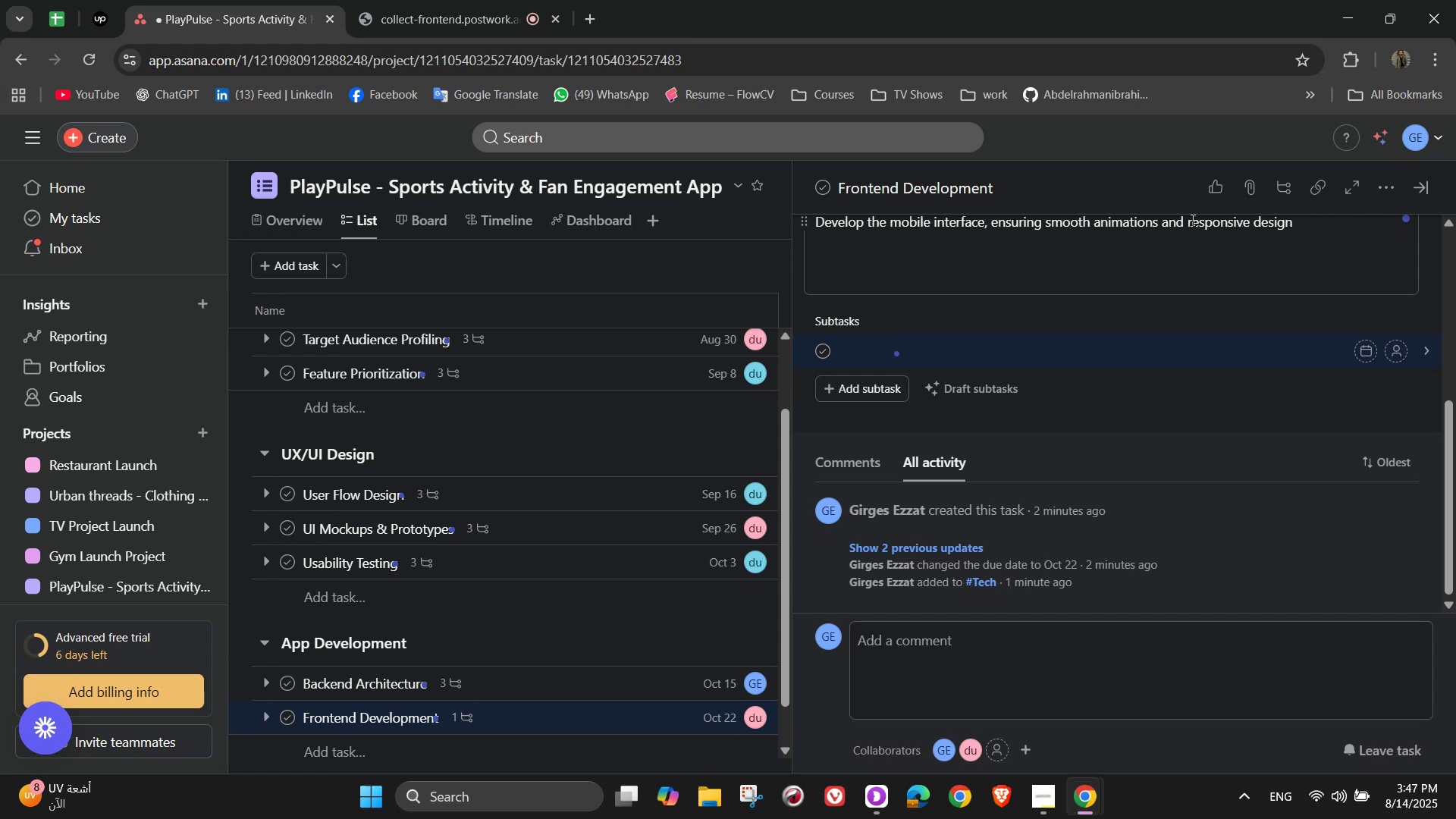 
type(Implement live scores module with instant refresh)
 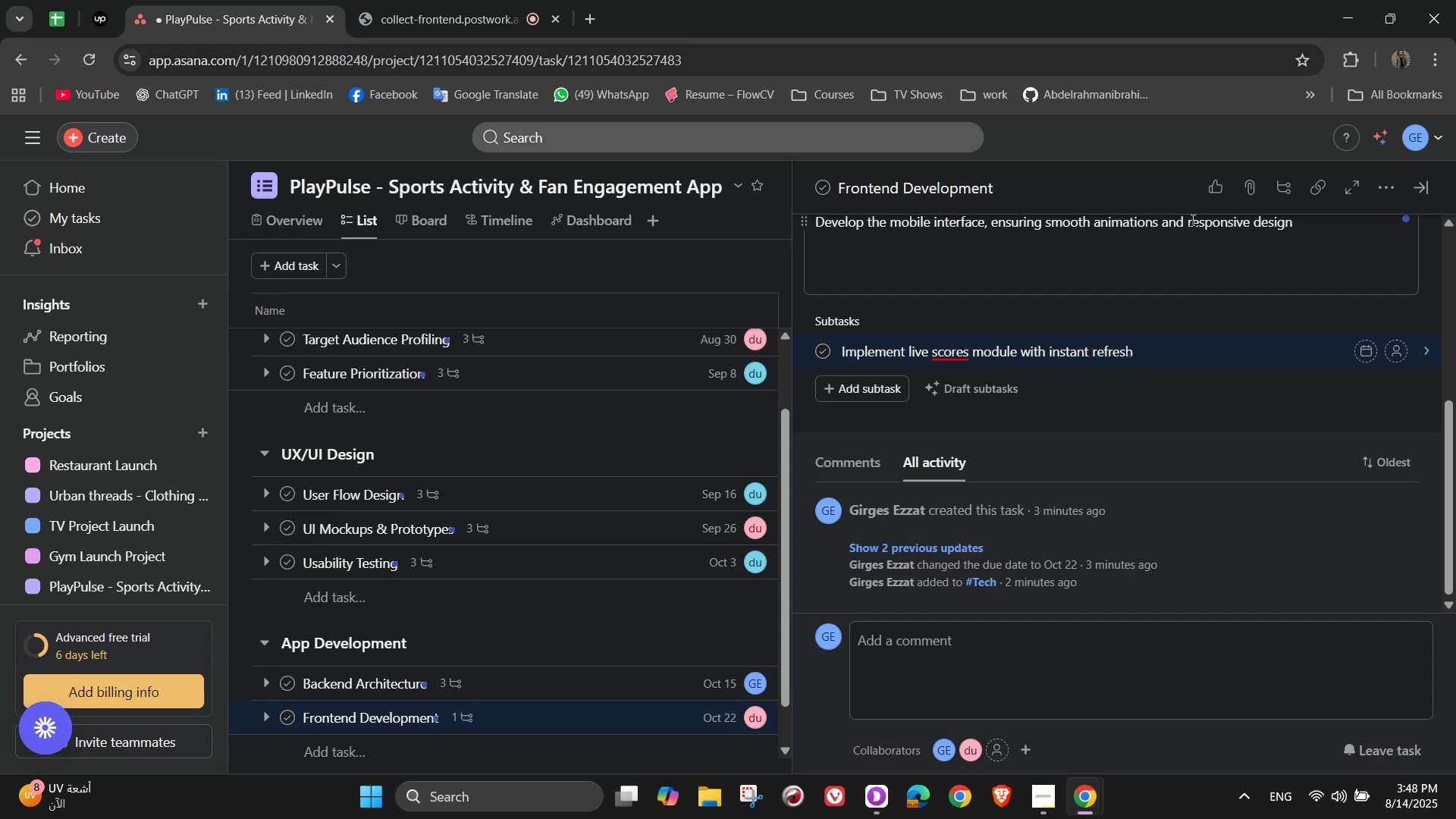 
key(Enter)
 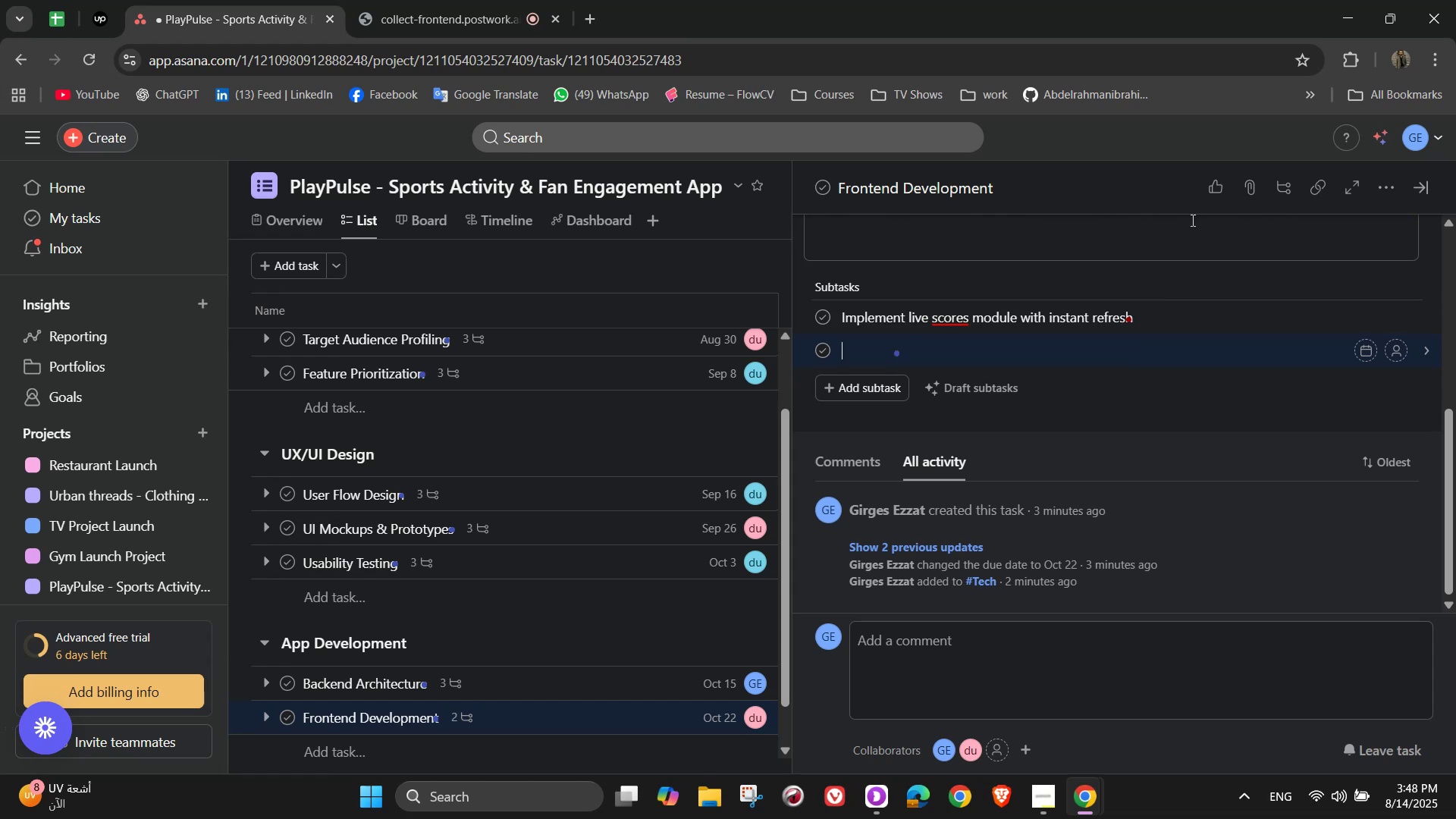 
type(Build news feed with)
 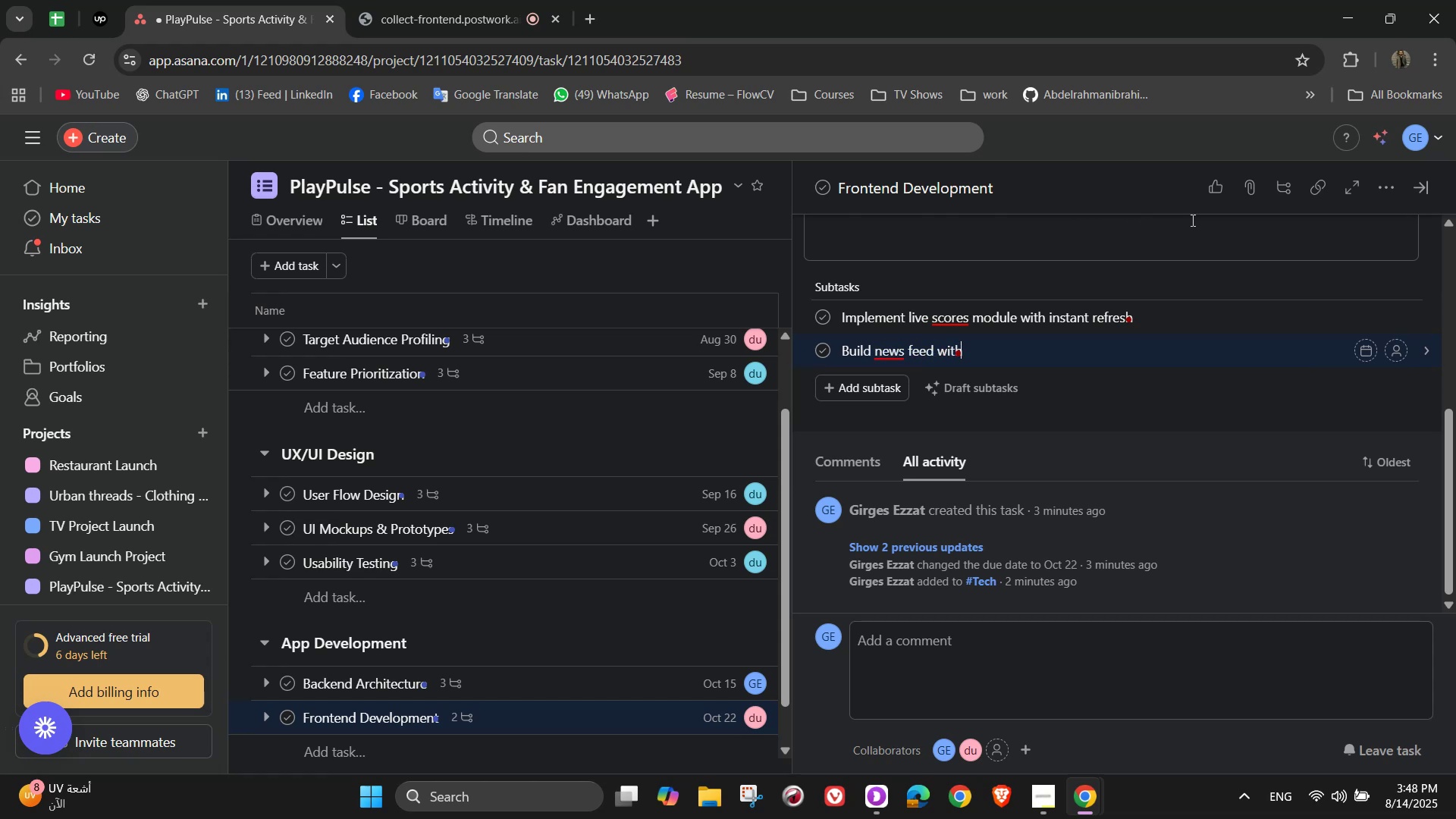 
type( multimedia)
key(Backspace)
key(Backspace)
type(a)
key(Backspace)
type(ia support)
 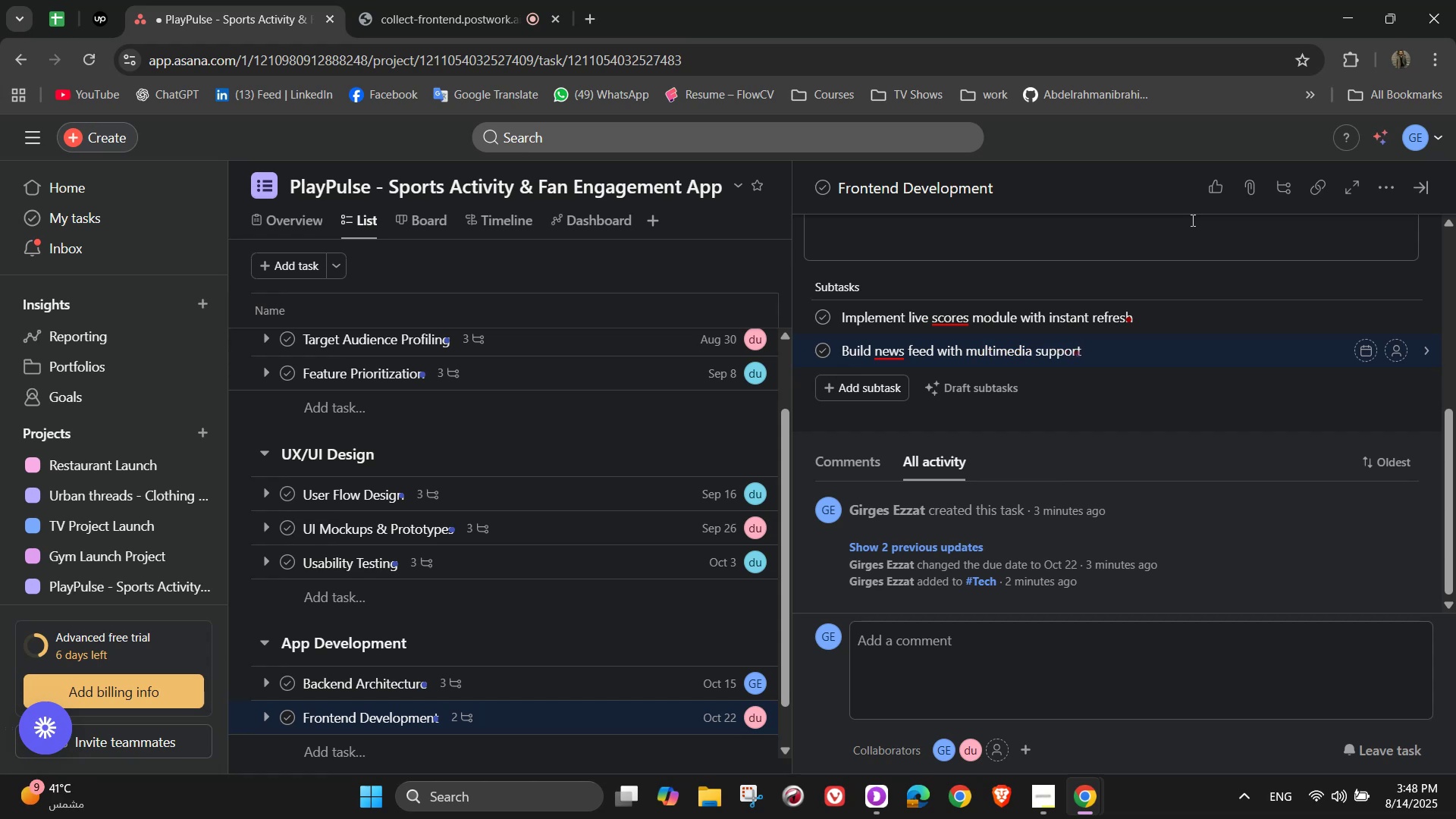 
key(Enter)
 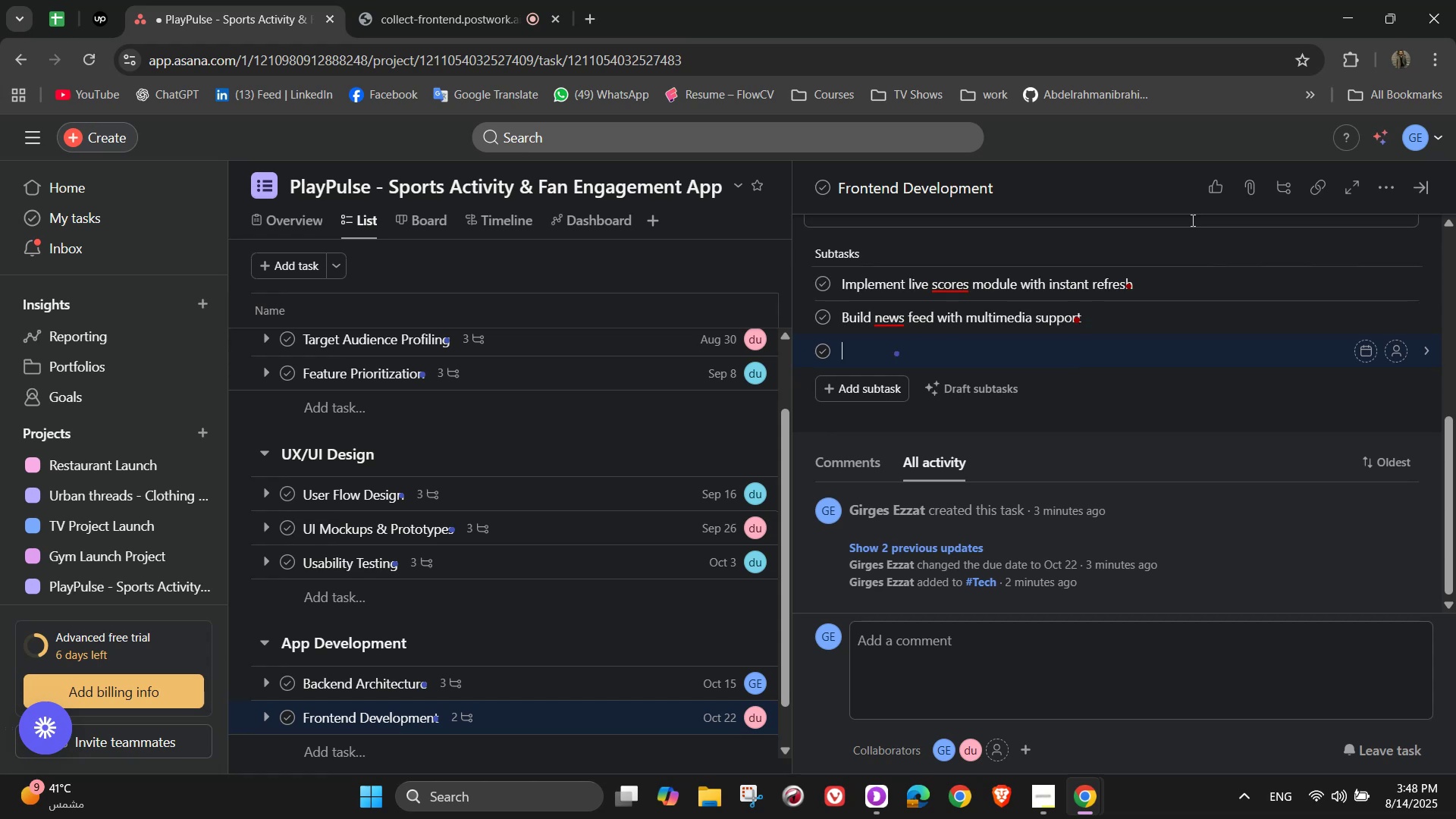 
type(Add in )
key(Backspace)
type(-app workout and trainging)
key(Backspace)
key(Backspace)
key(Backspace)
key(Backspace)
type(ing section)
 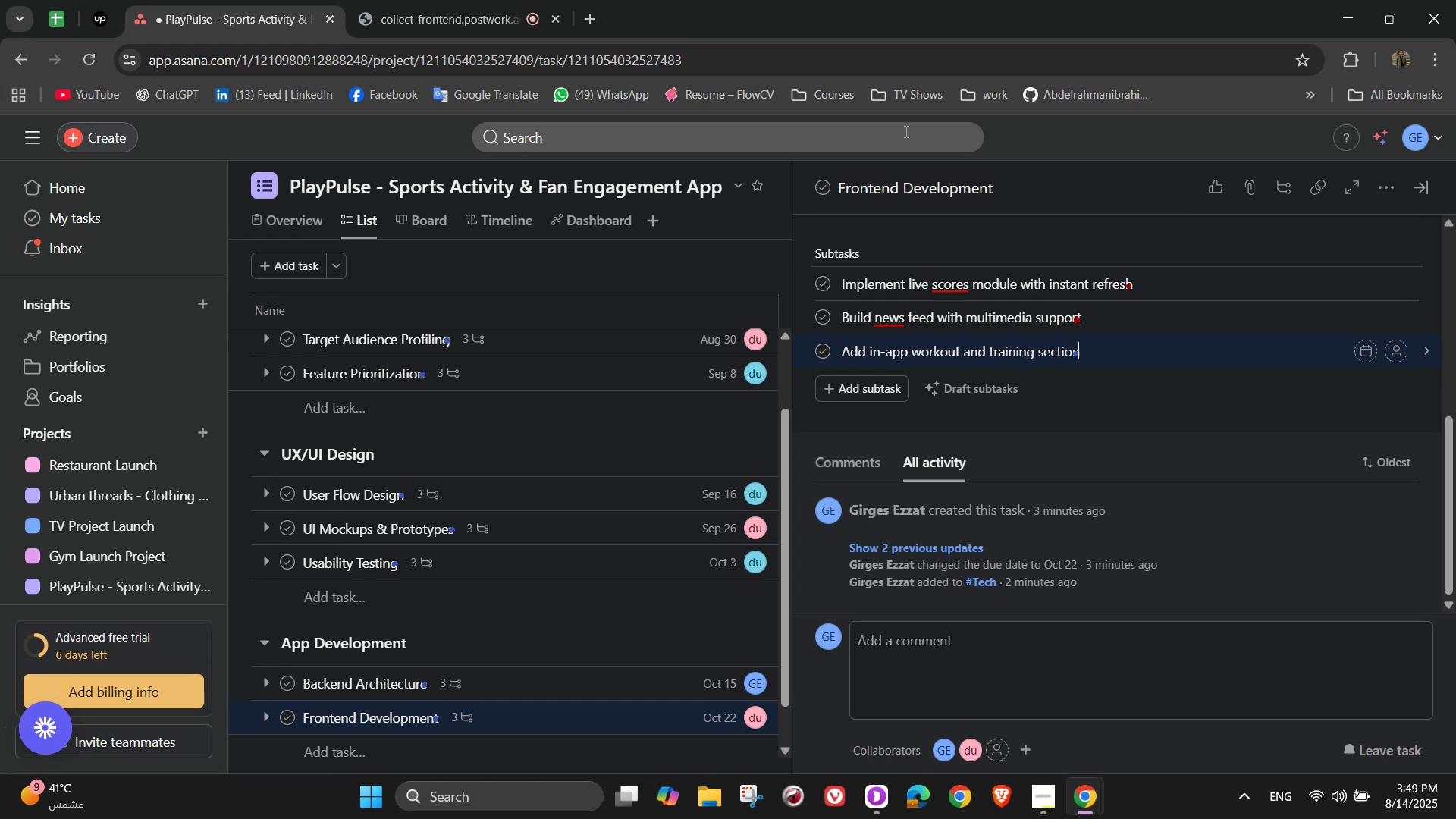 
wait(10.57)
 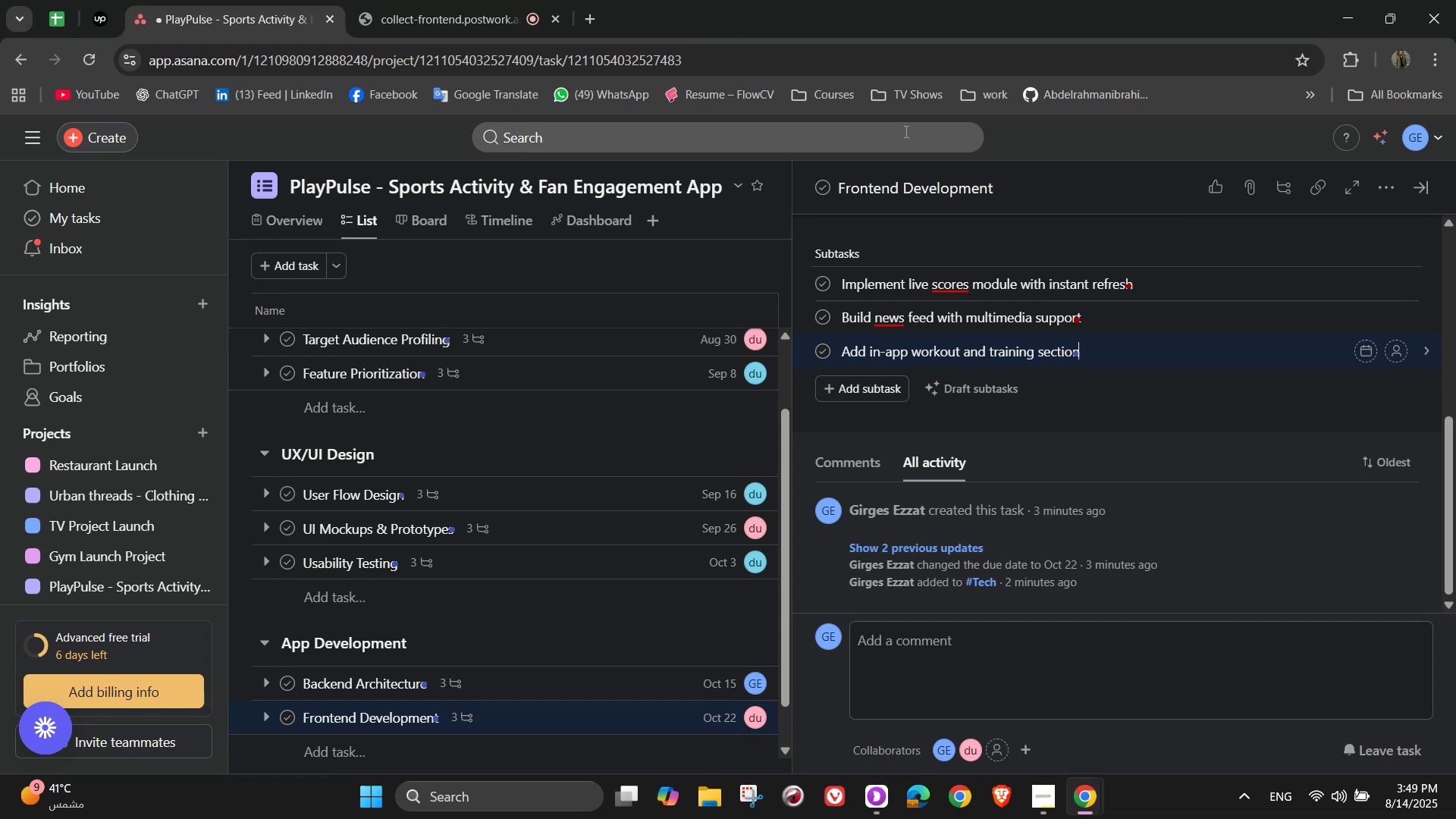 
left_click([1402, 276])
 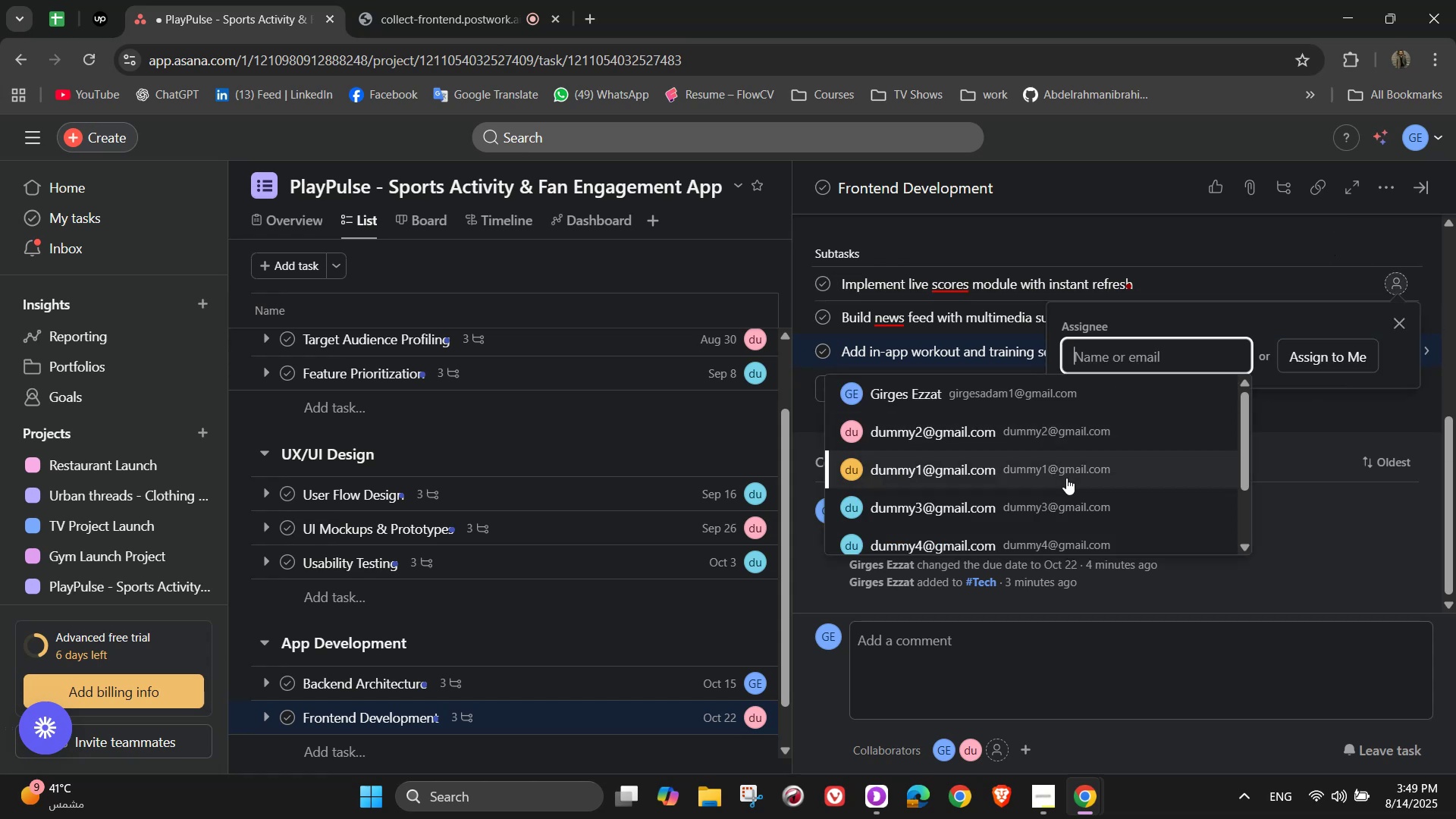 
left_click([1057, 430])
 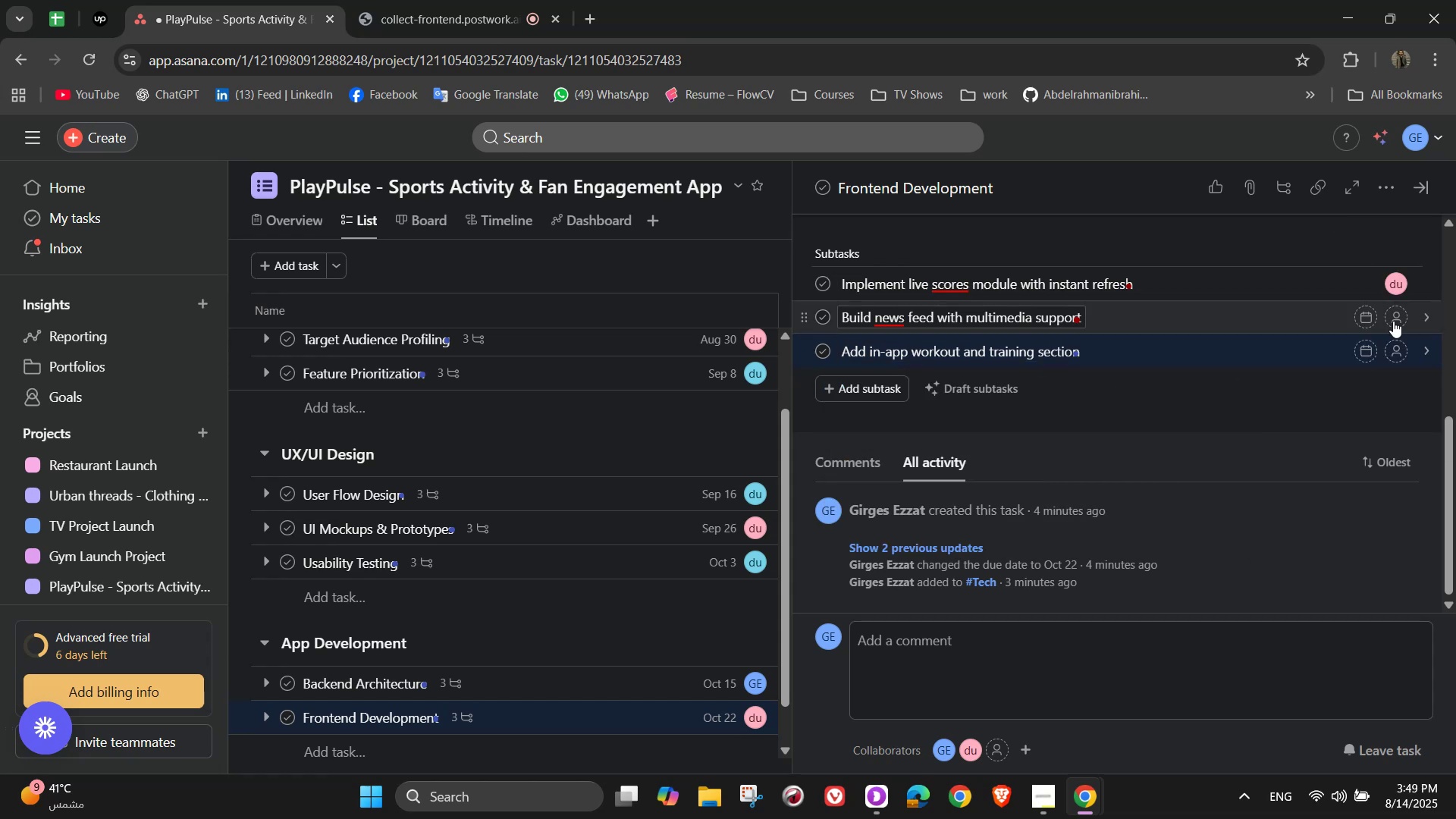 
left_click([1393, 319])
 